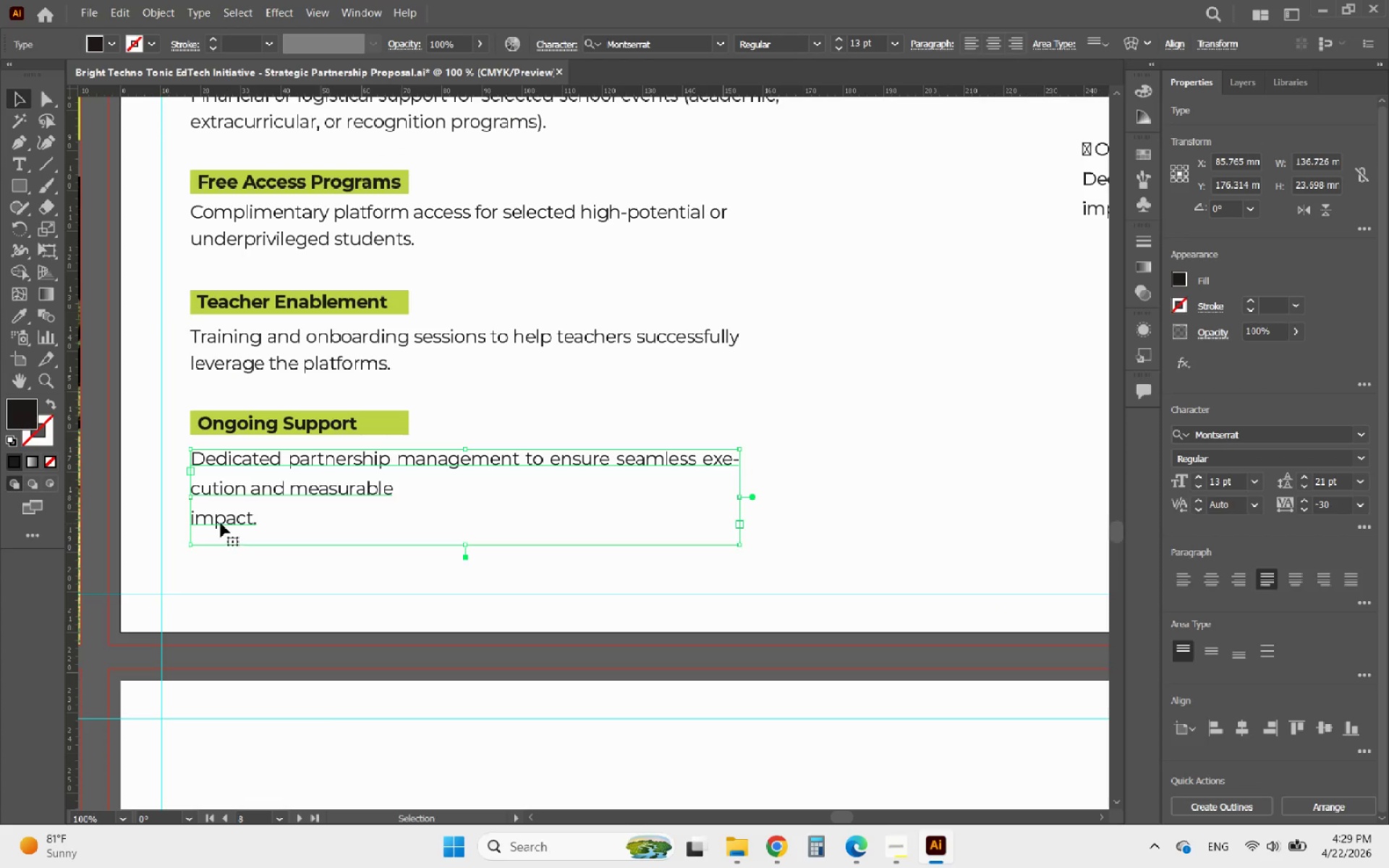 
double_click([220, 523])
 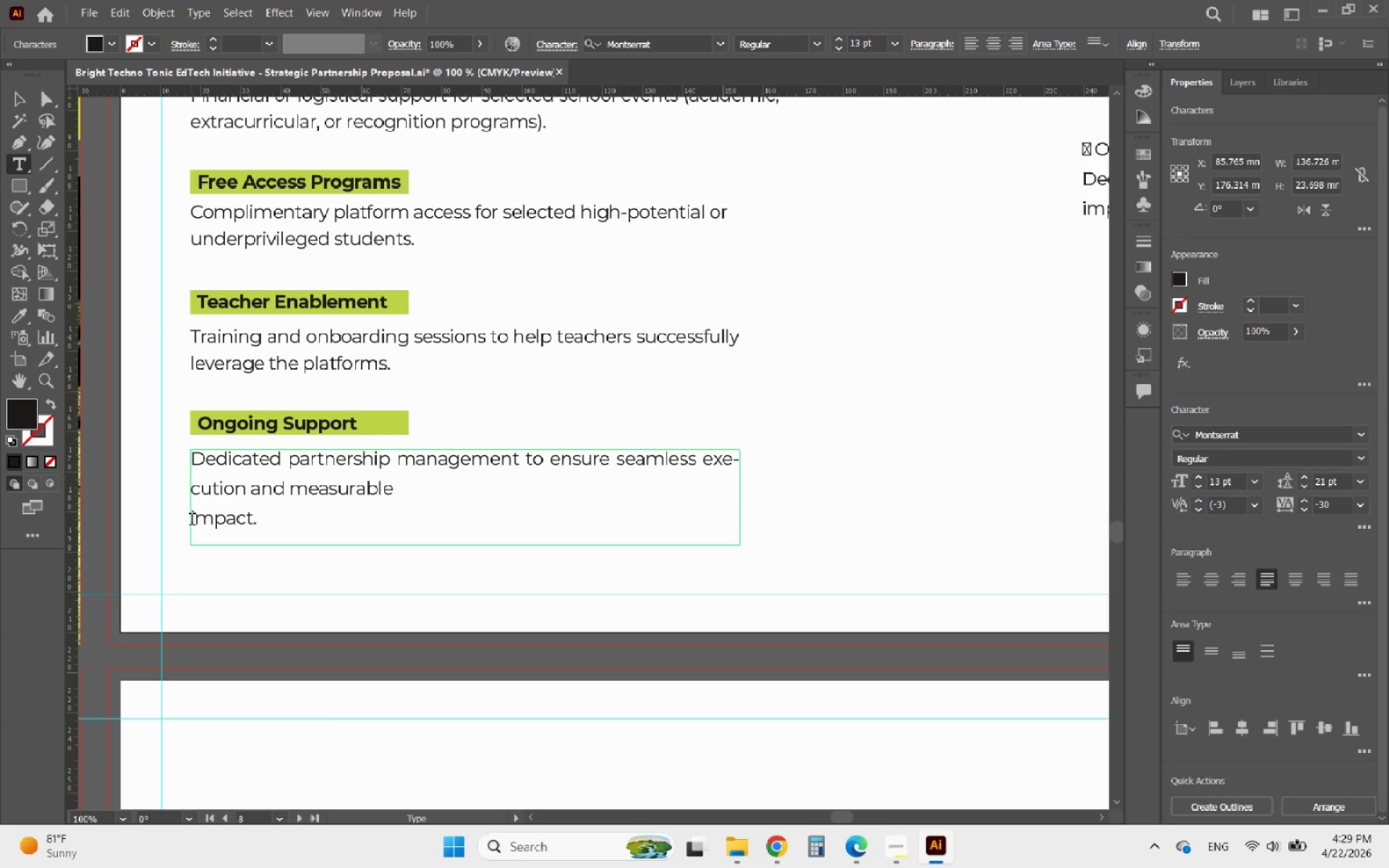 
left_click([194, 520])
 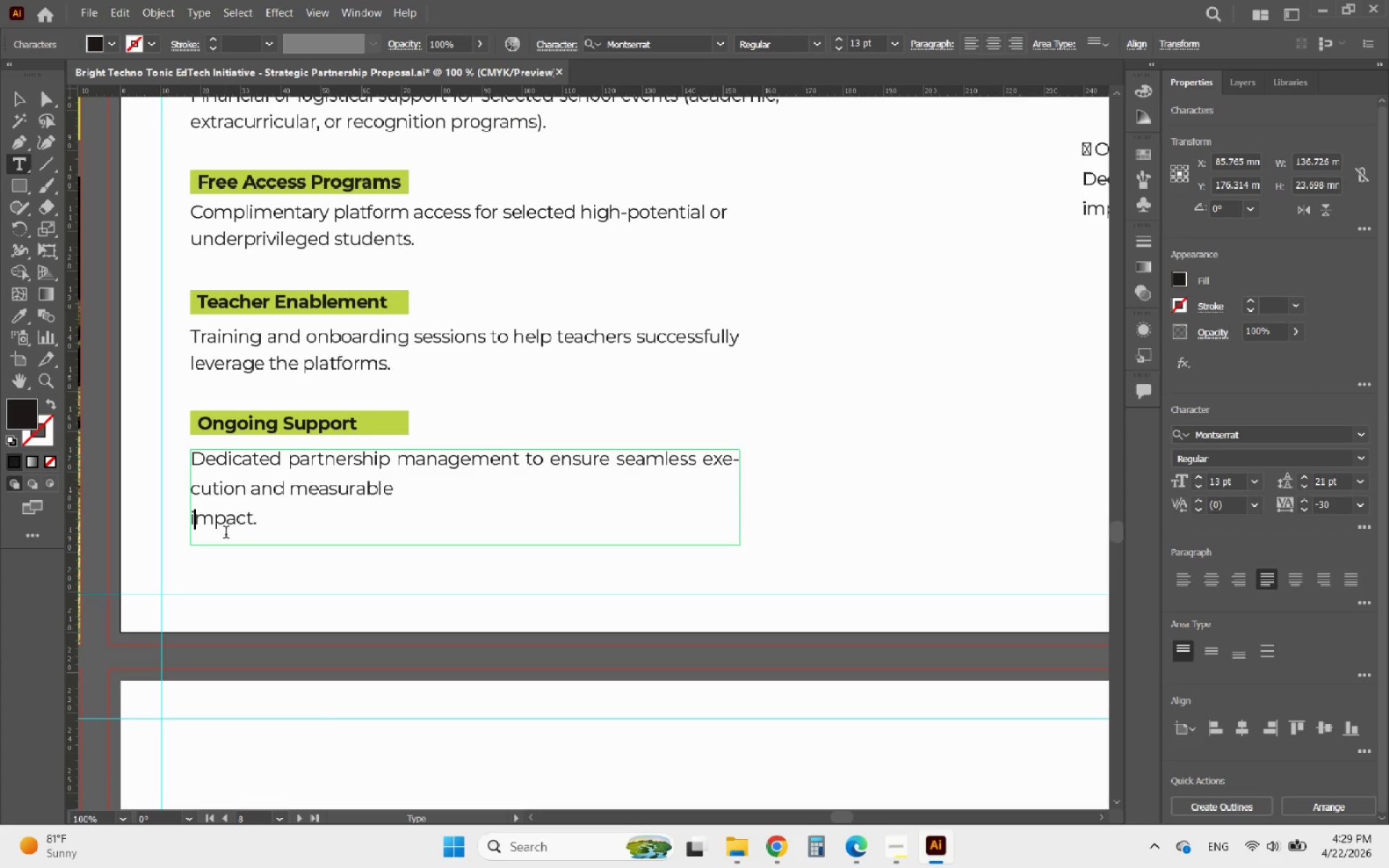 
key(ArrowLeft)
 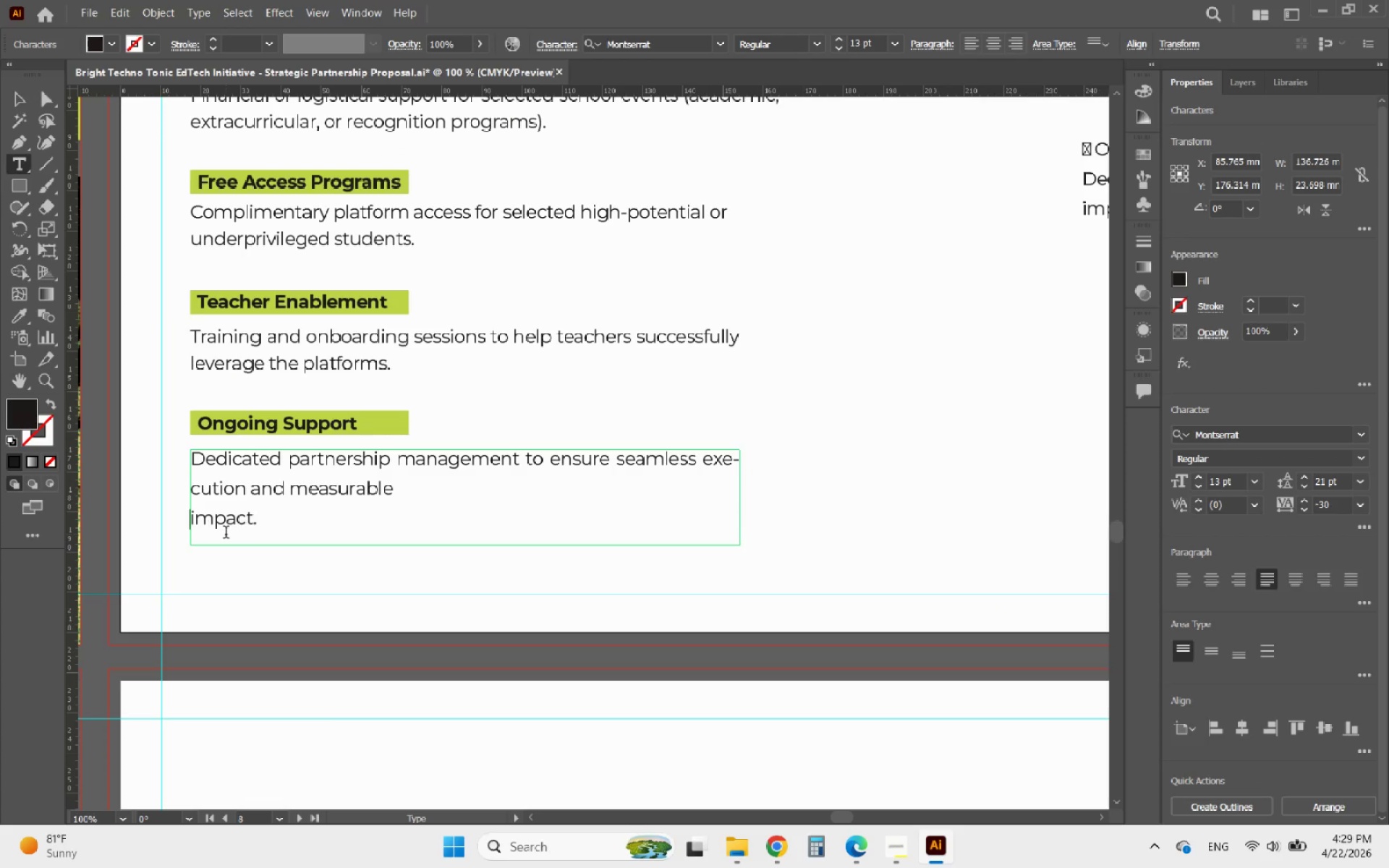 
key(Backspace)
 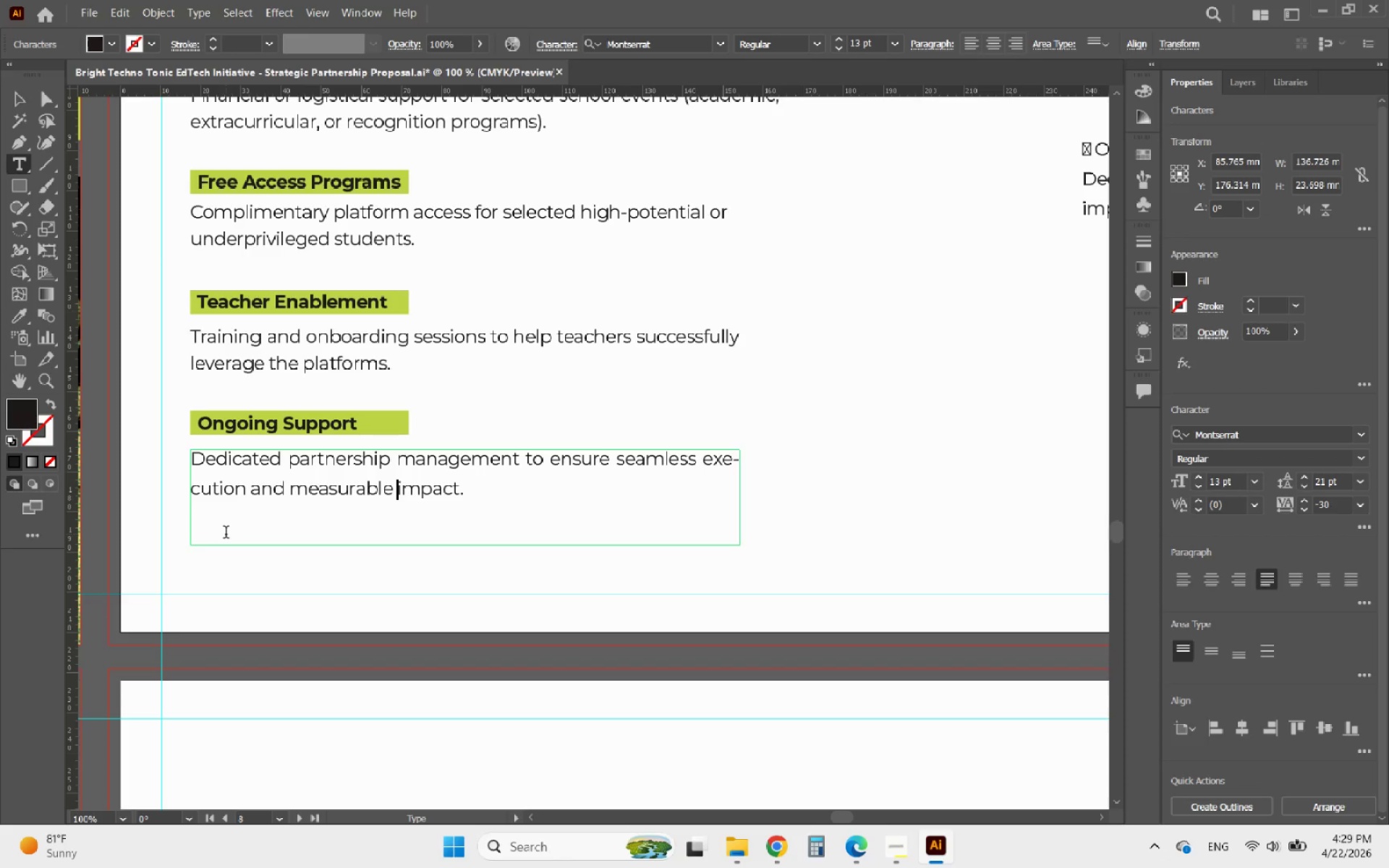 
key(Backspace)
 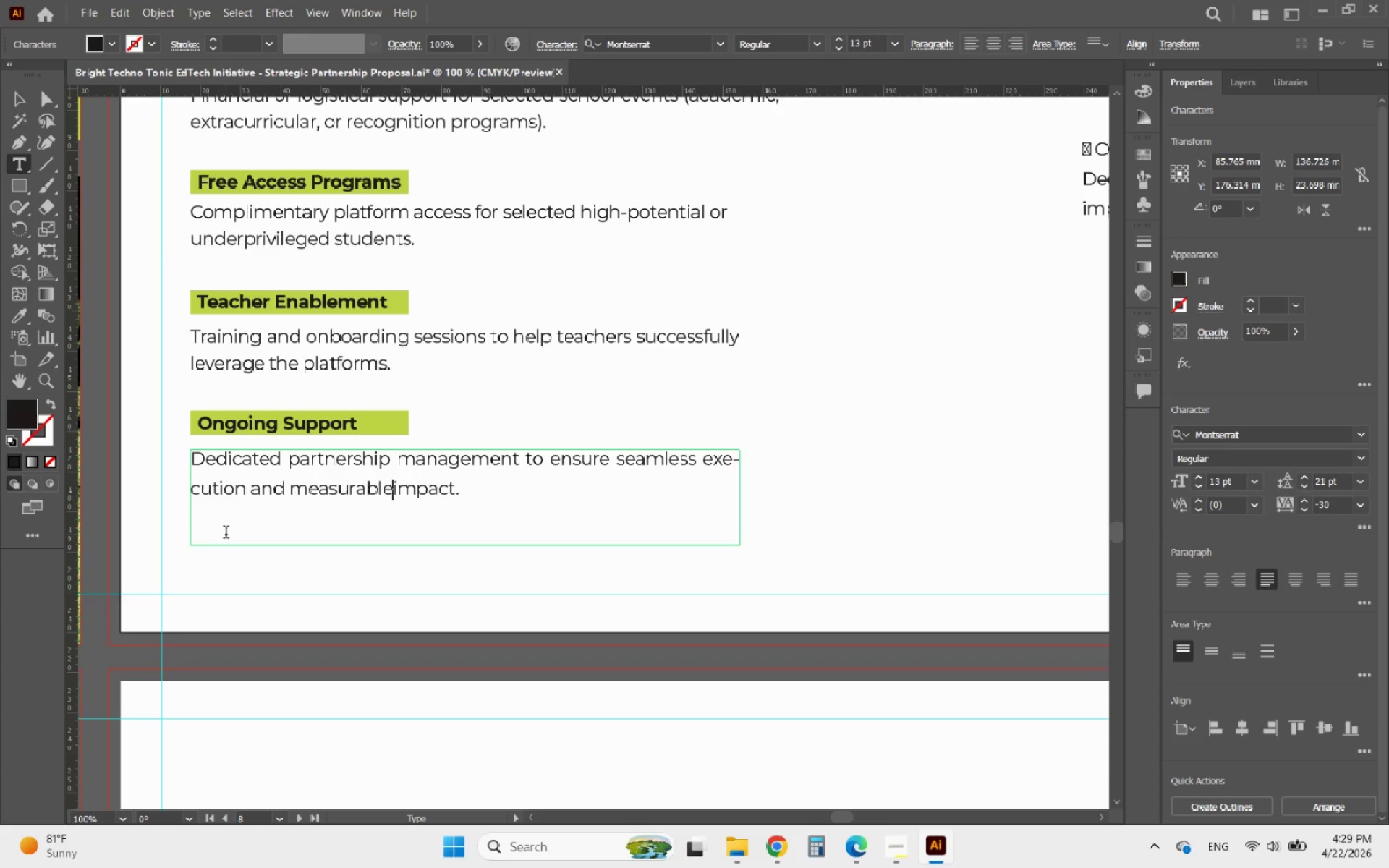 
key(Space)
 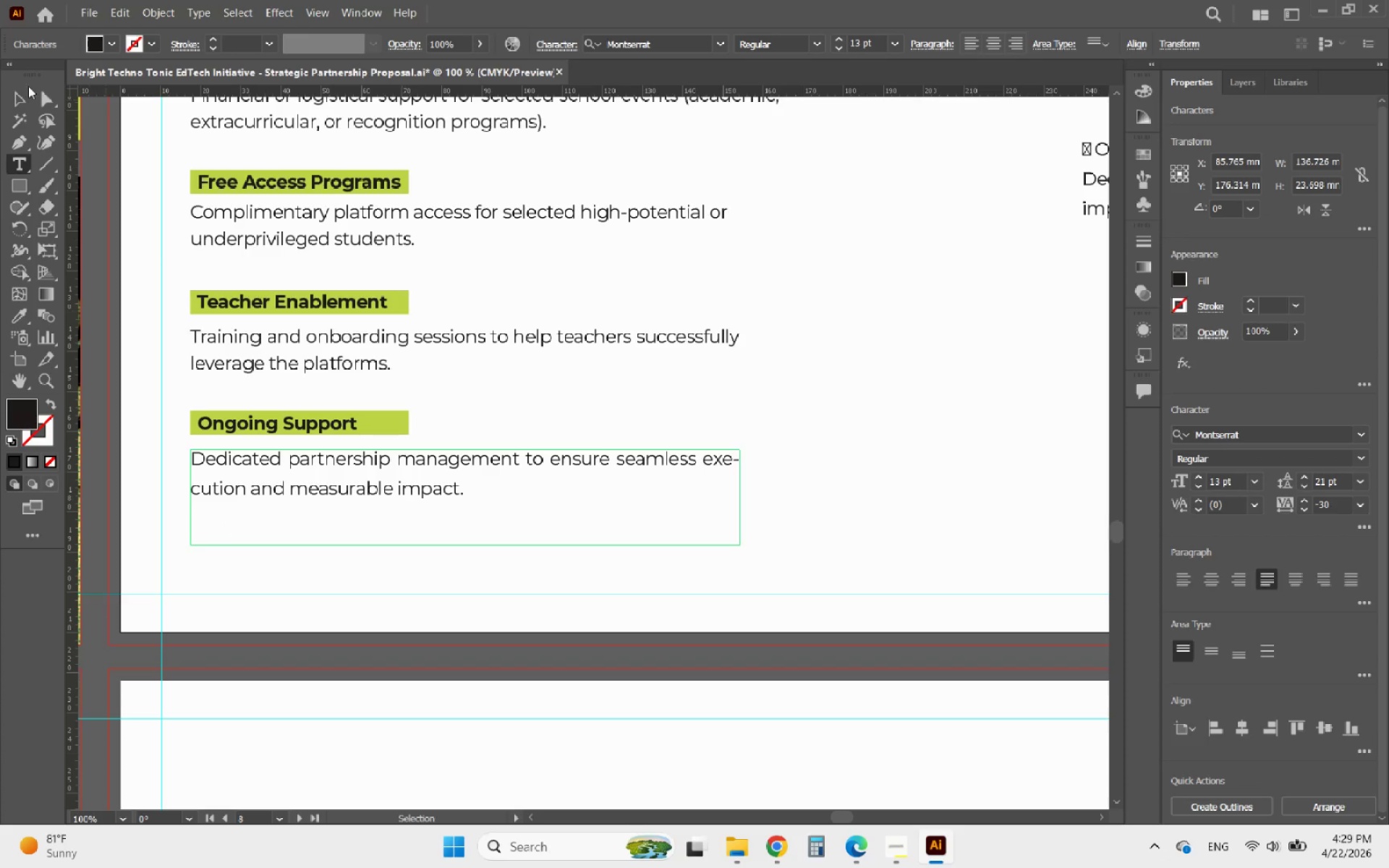 
left_click([10, 99])
 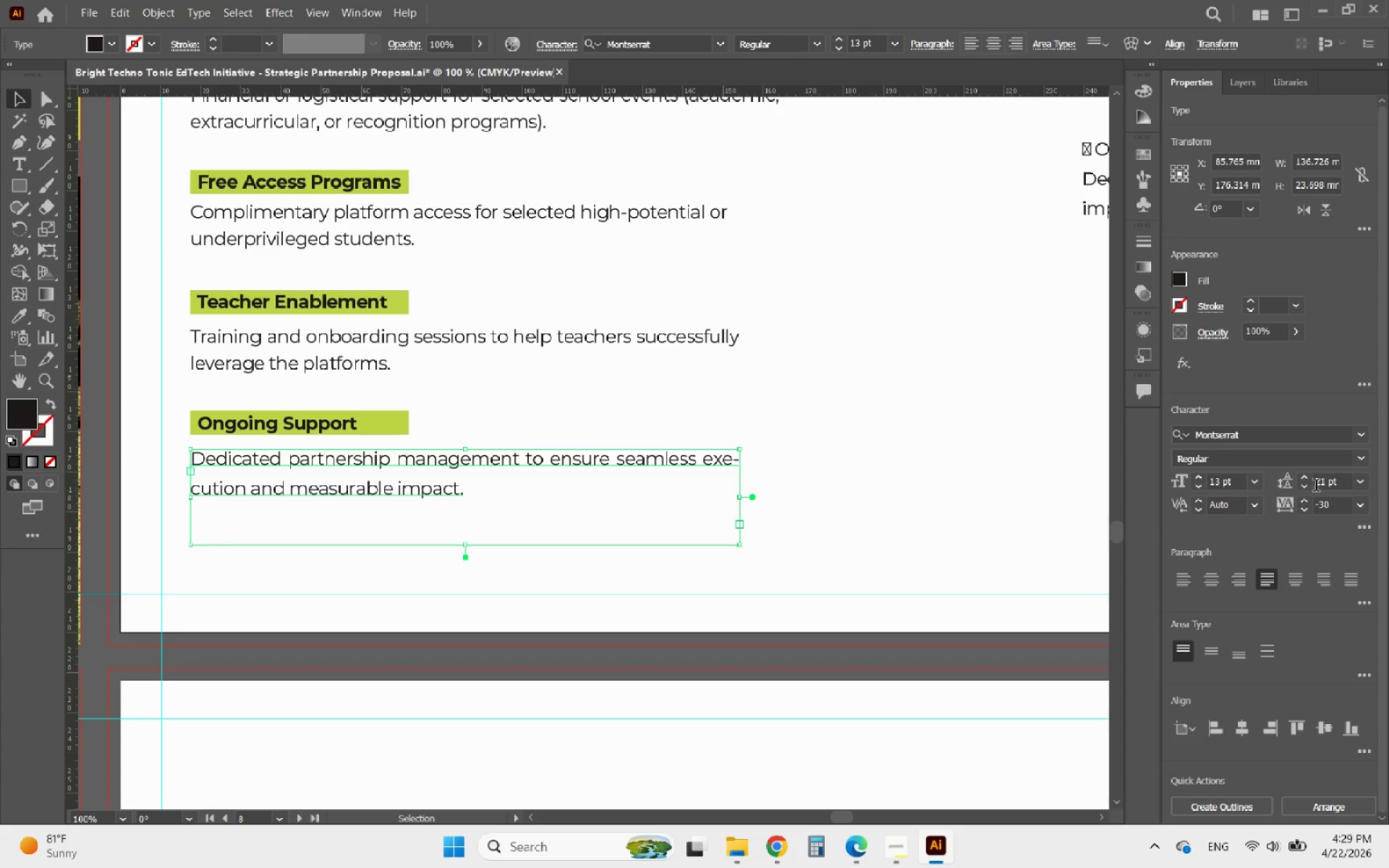 
double_click([1308, 485])
 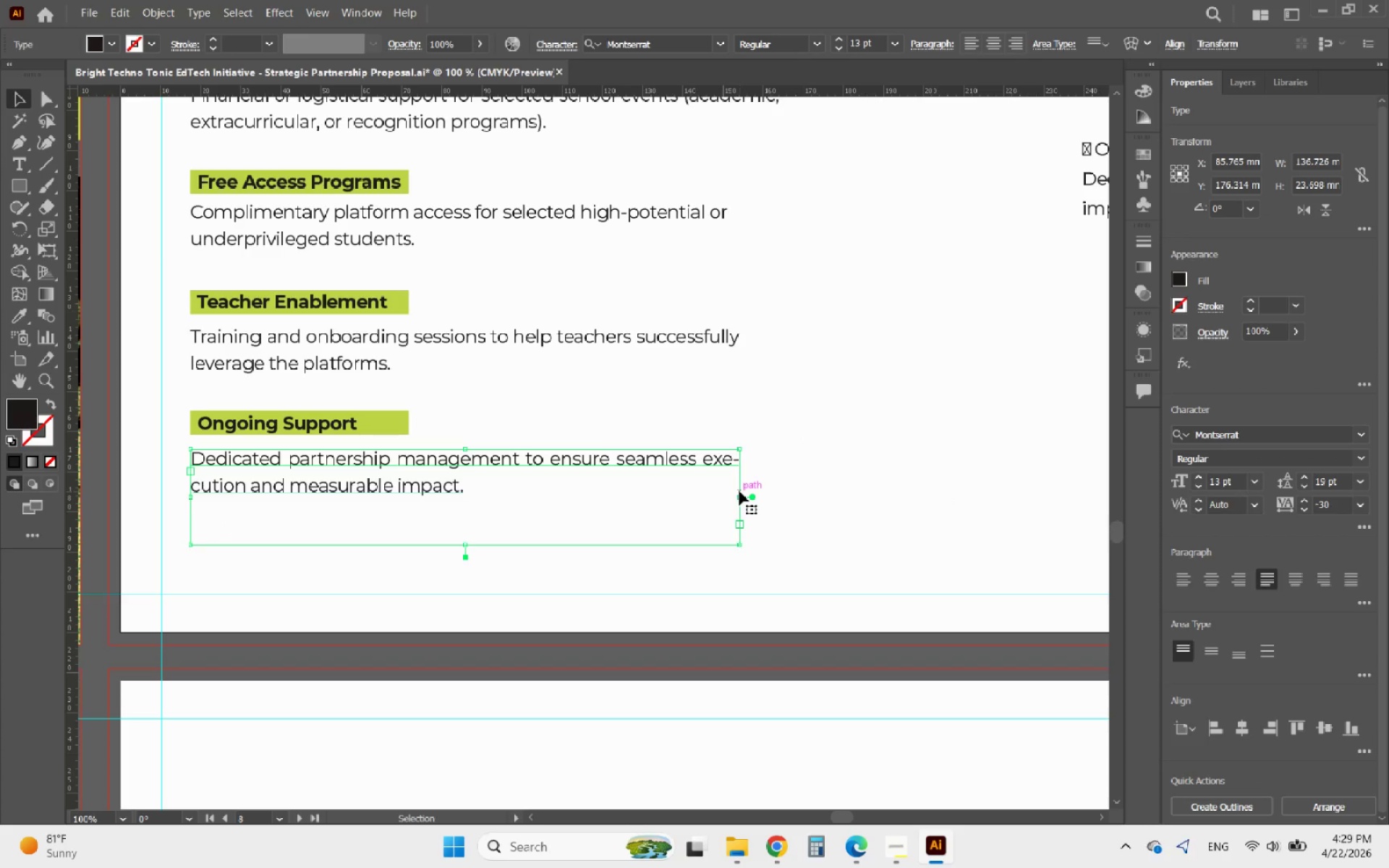 
left_click_drag(start_coordinate=[739, 494], to_coordinate=[813, 482])
 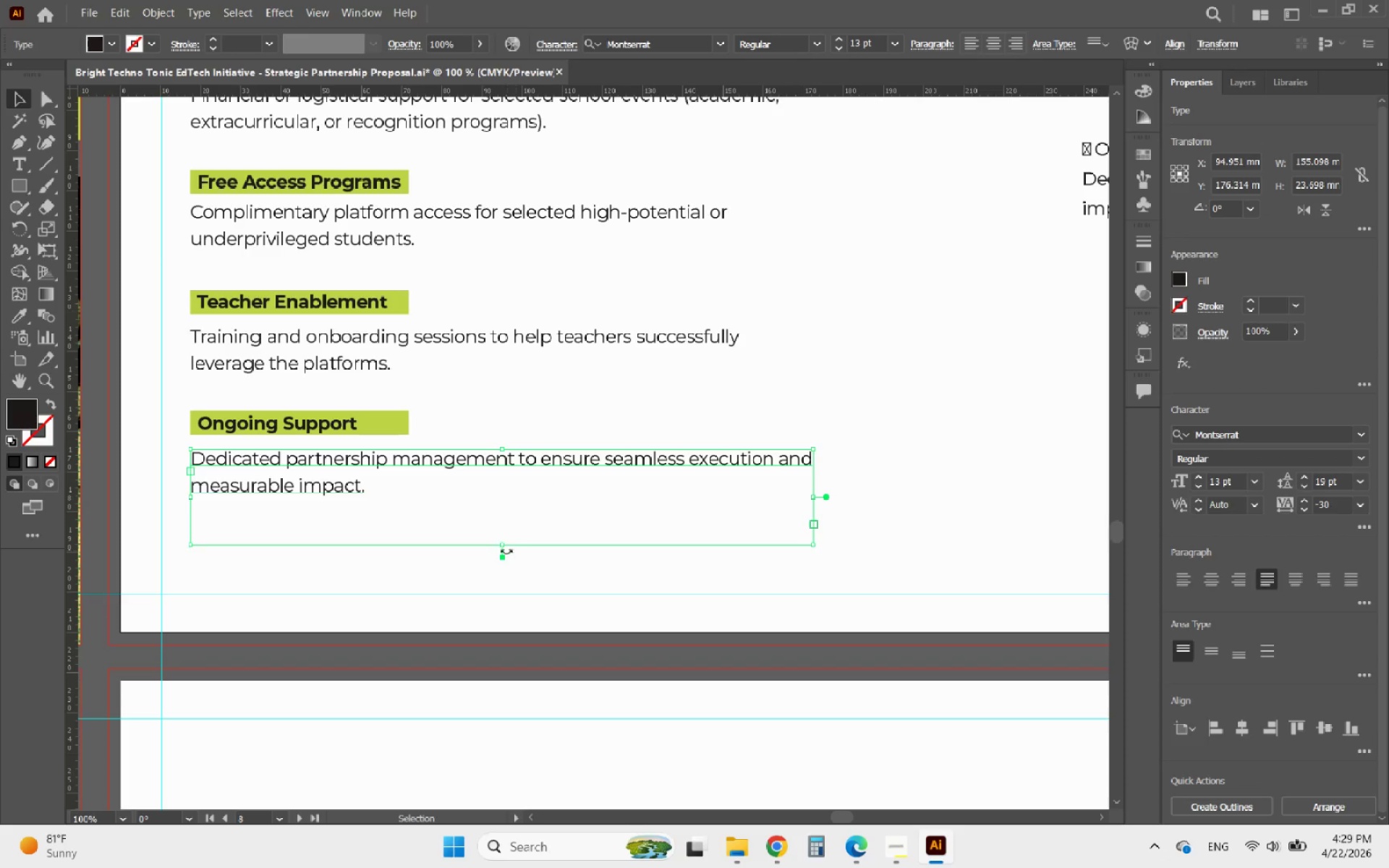 
left_click_drag(start_coordinate=[501, 547], to_coordinate=[535, 495])
 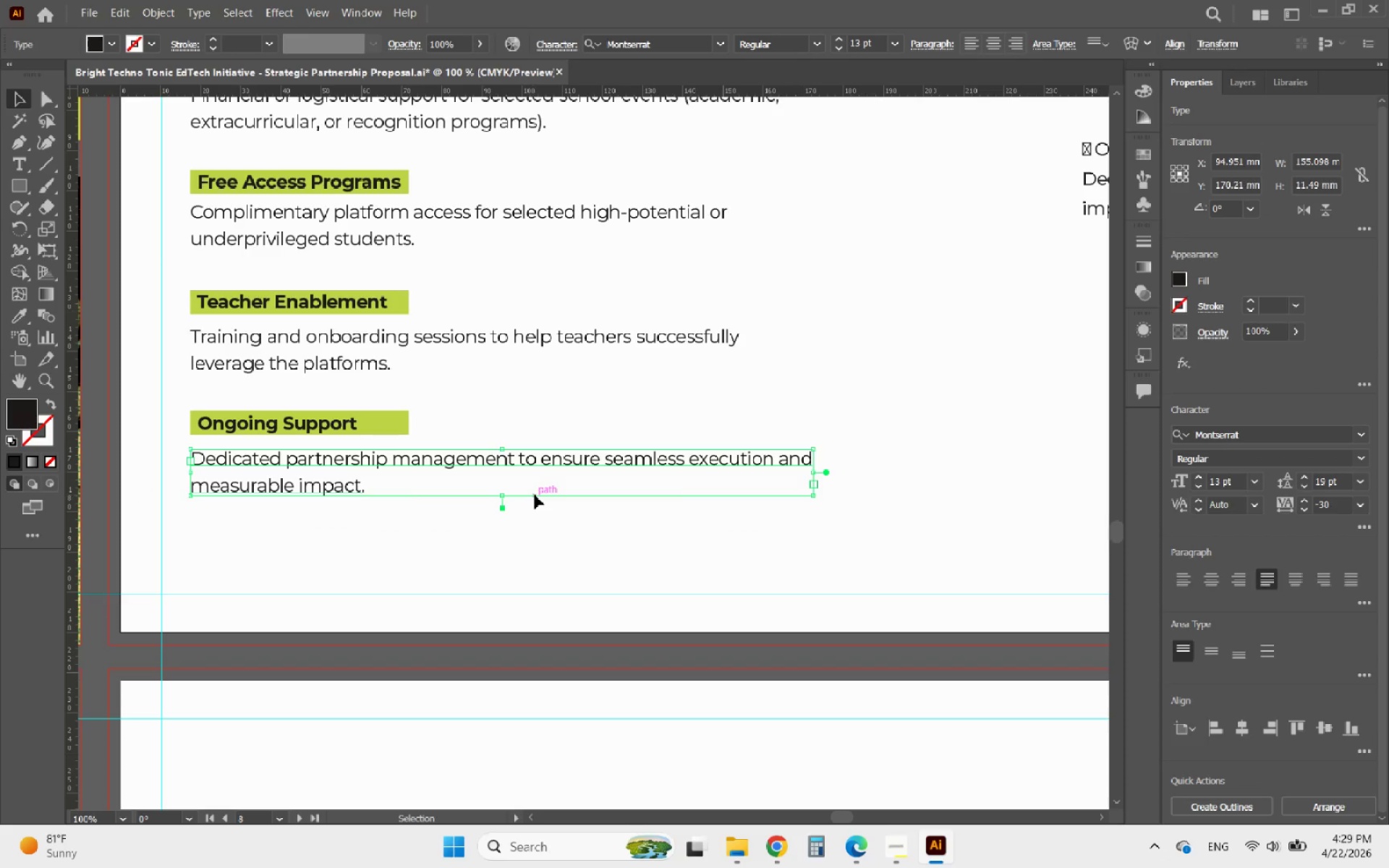 
hold_key(key=AltLeft, duration=0.42)
scroll: coordinate [535, 495], scroll_direction: down, amount: 3.0
 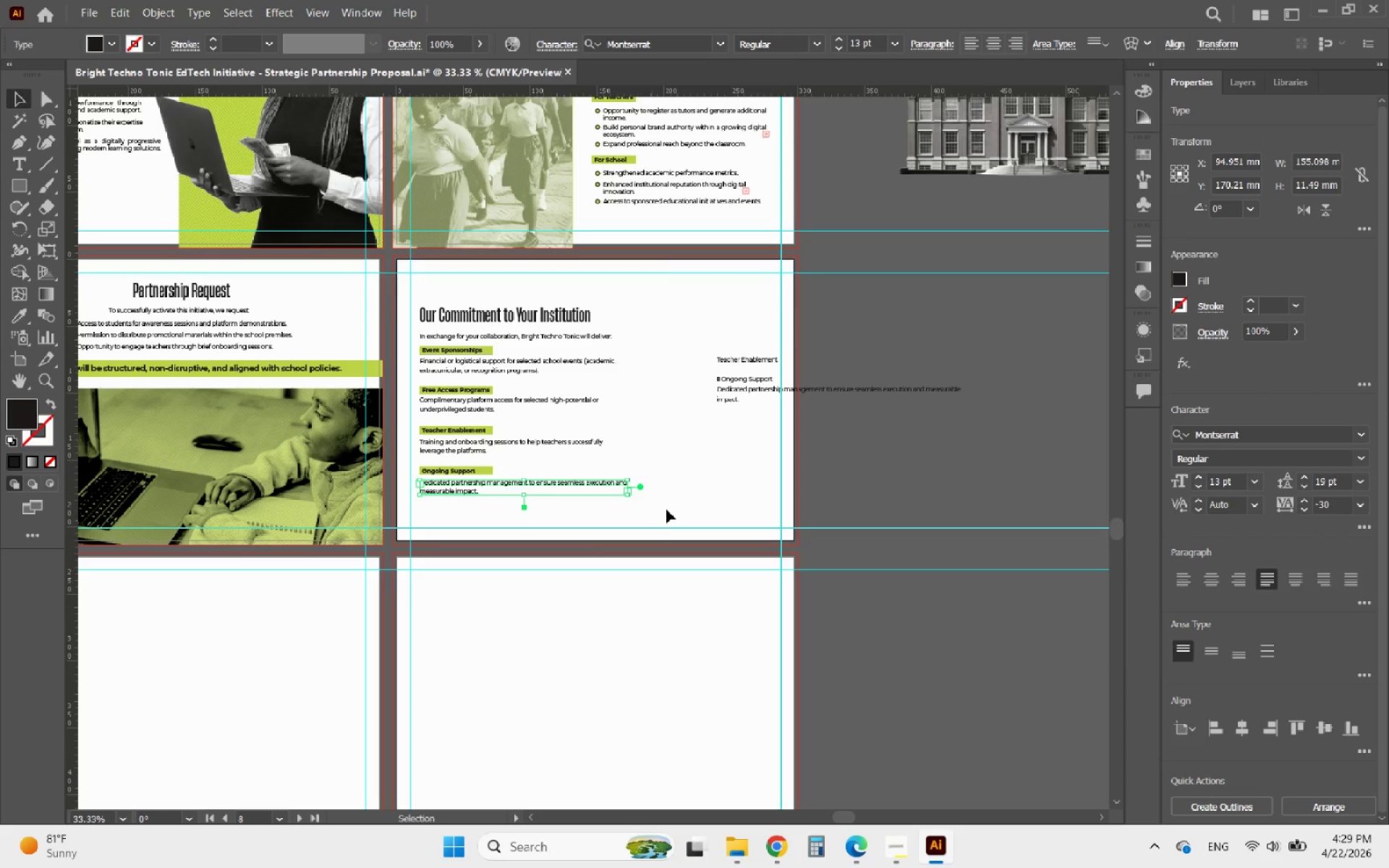 
left_click([673, 501])
 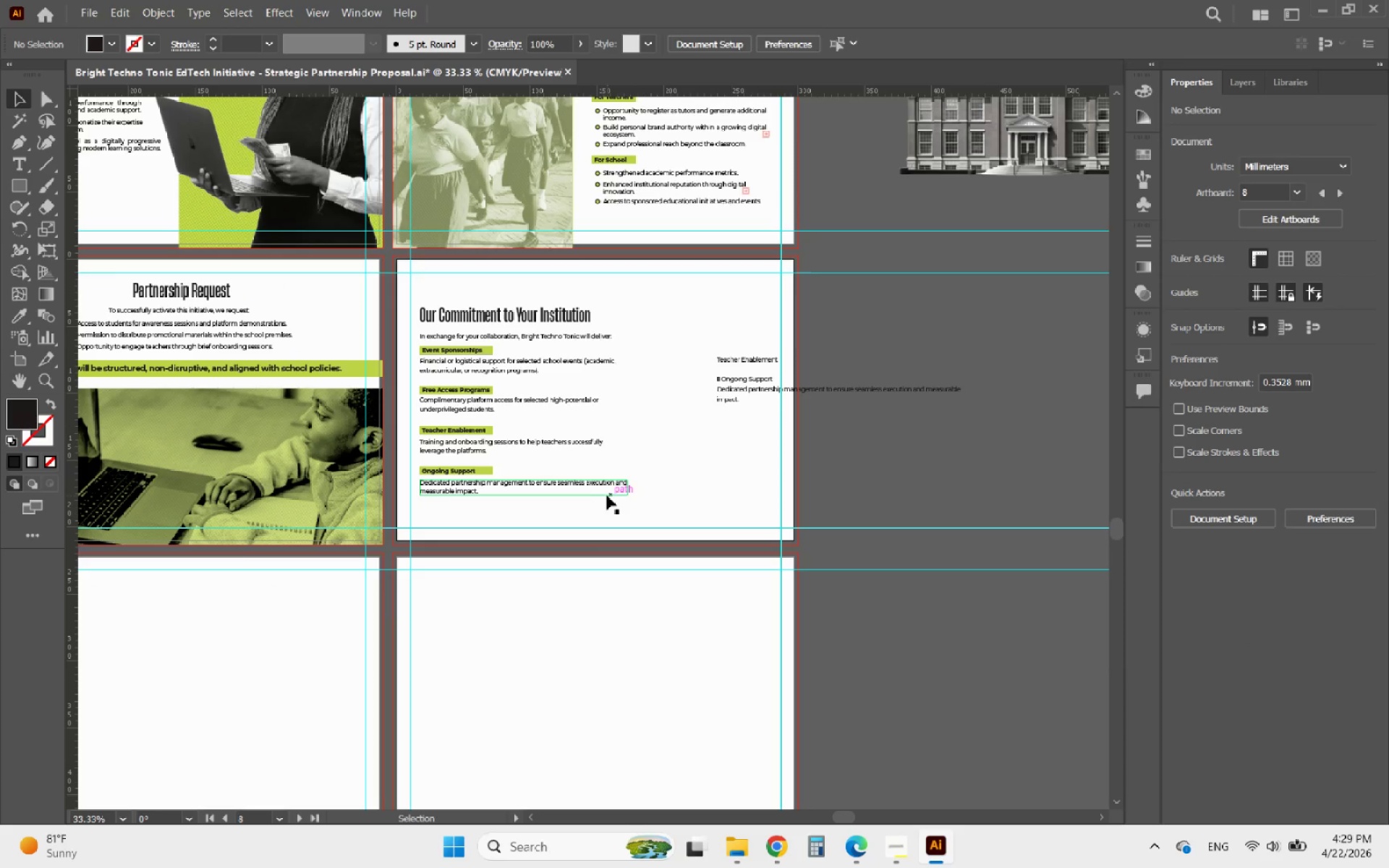 
left_click([602, 492])
 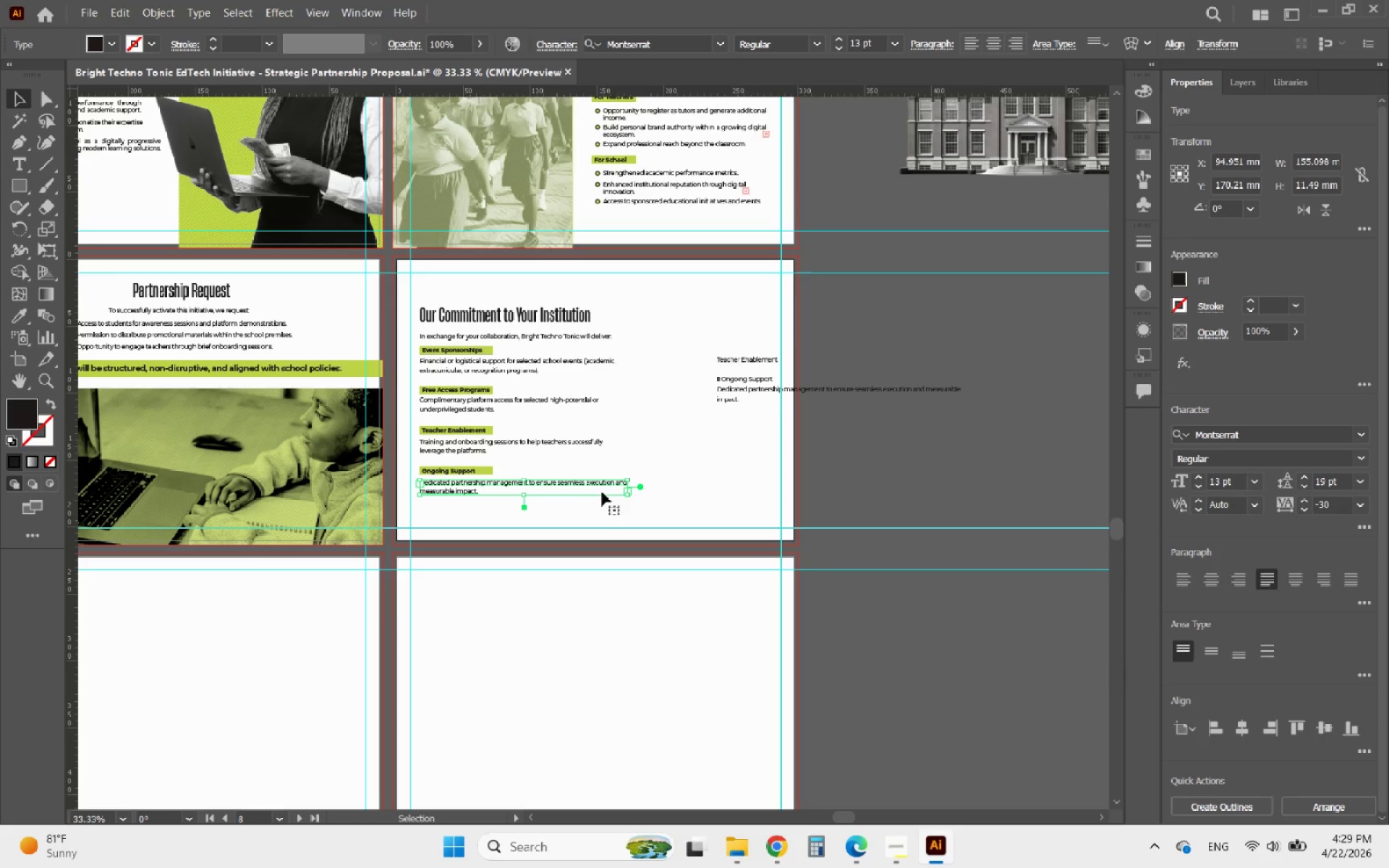 
hold_key(key=AltLeft, duration=0.42)
scroll: coordinate [587, 473], scroll_direction: up, amount: 2.0
 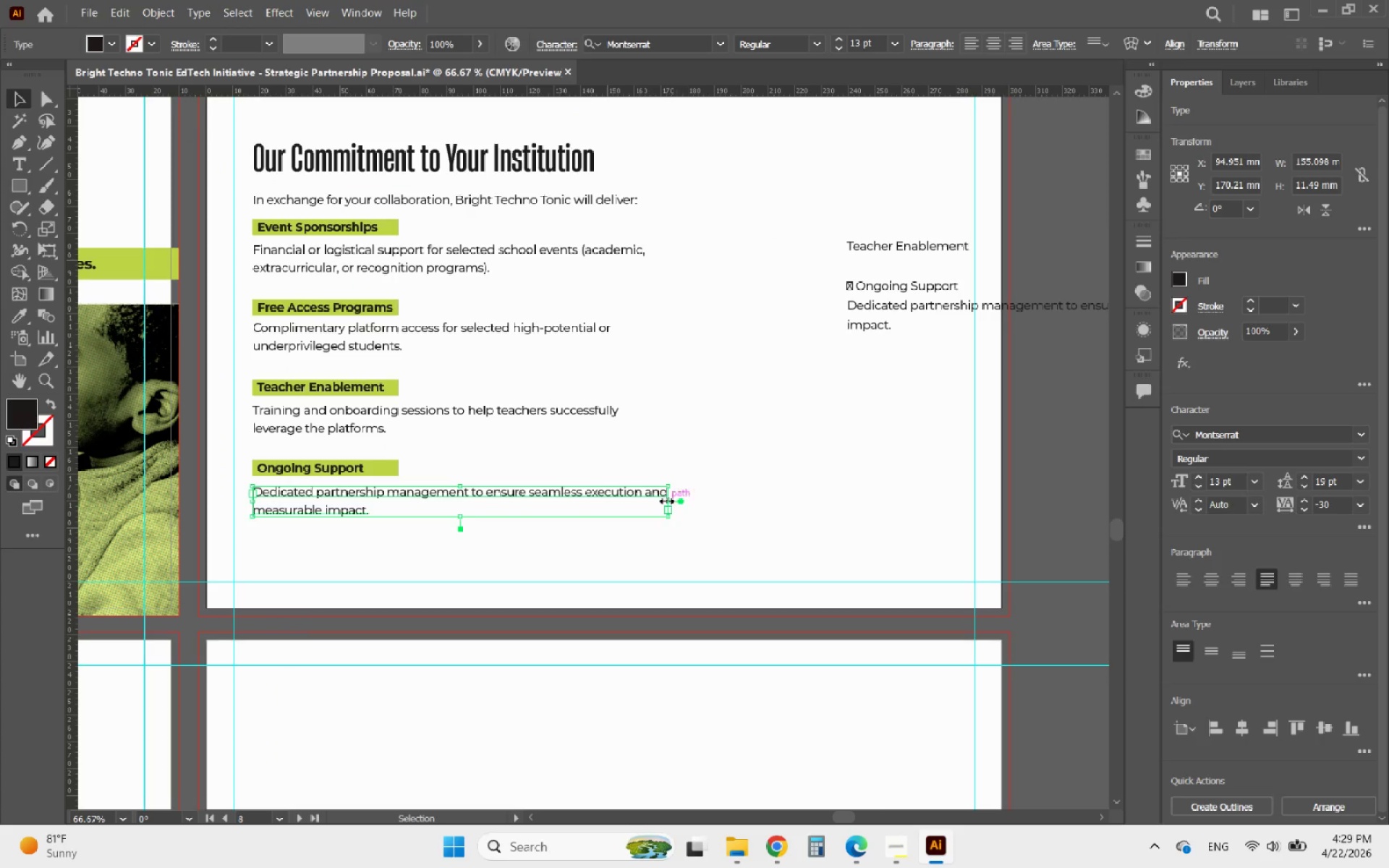 
left_click_drag(start_coordinate=[663, 500], to_coordinate=[644, 500])
 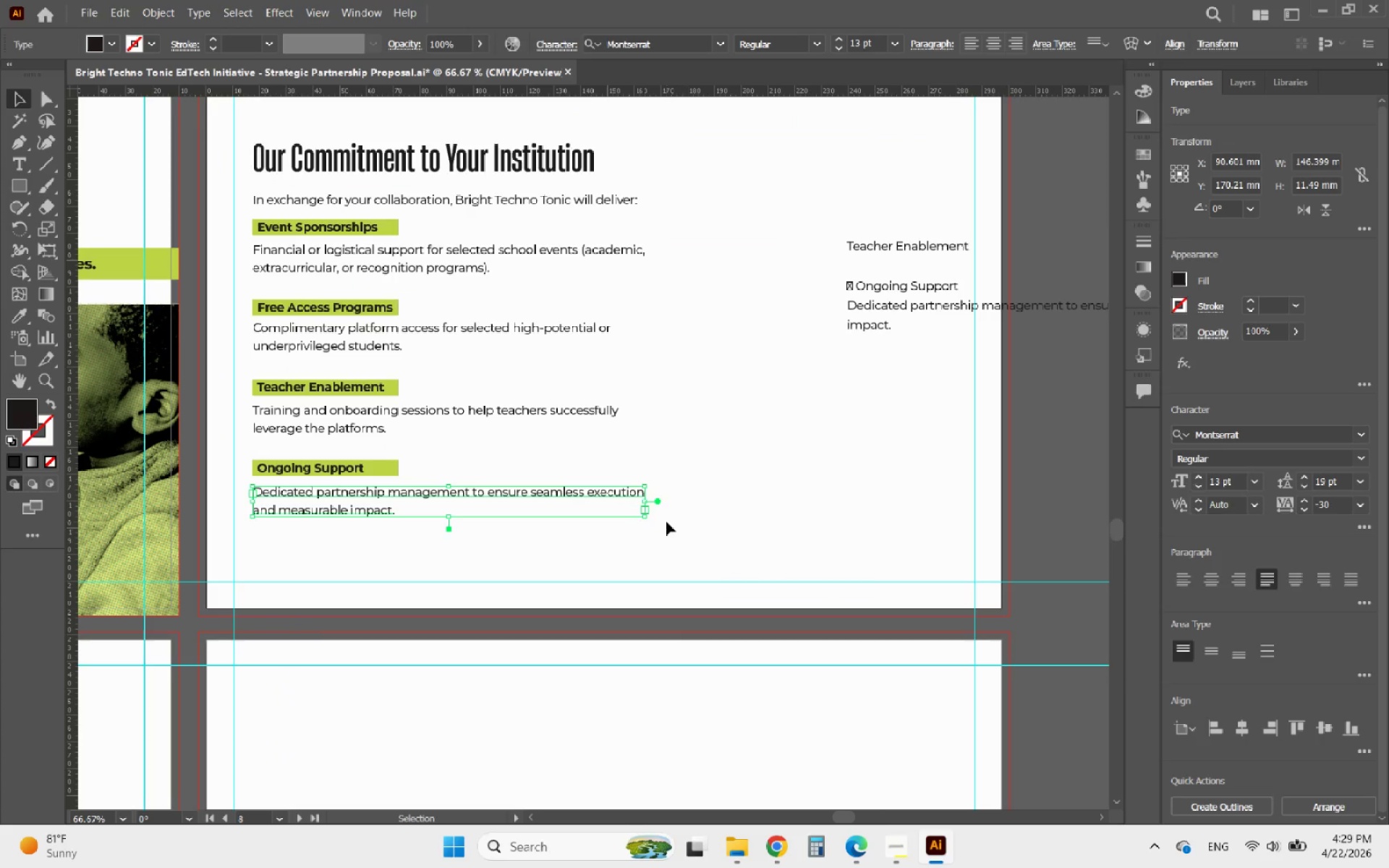 
left_click([666, 522])
 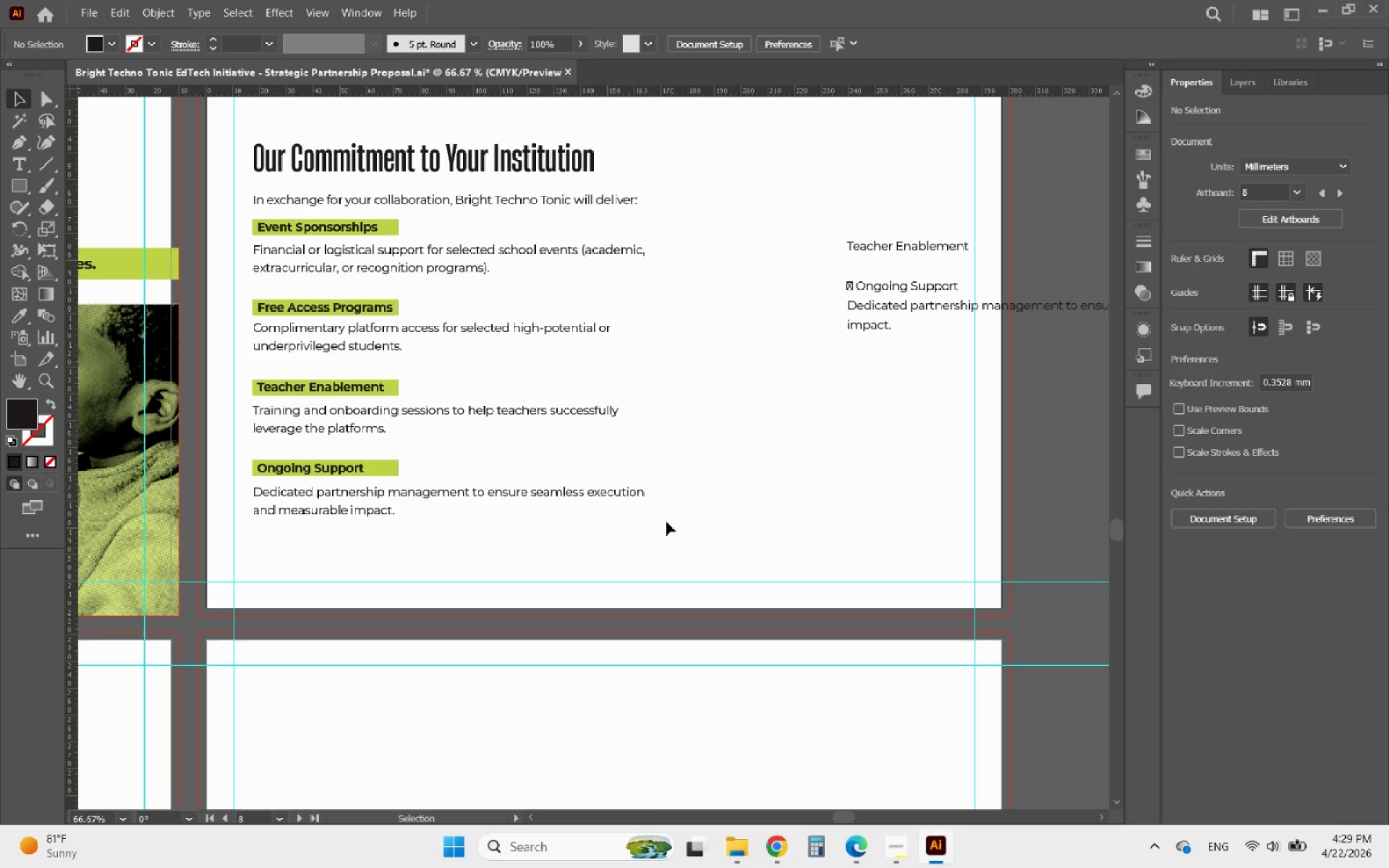 
hold_key(key=AltLeft, duration=0.98)
scroll: coordinate [597, 523], scroll_direction: down, amount: 1.0
 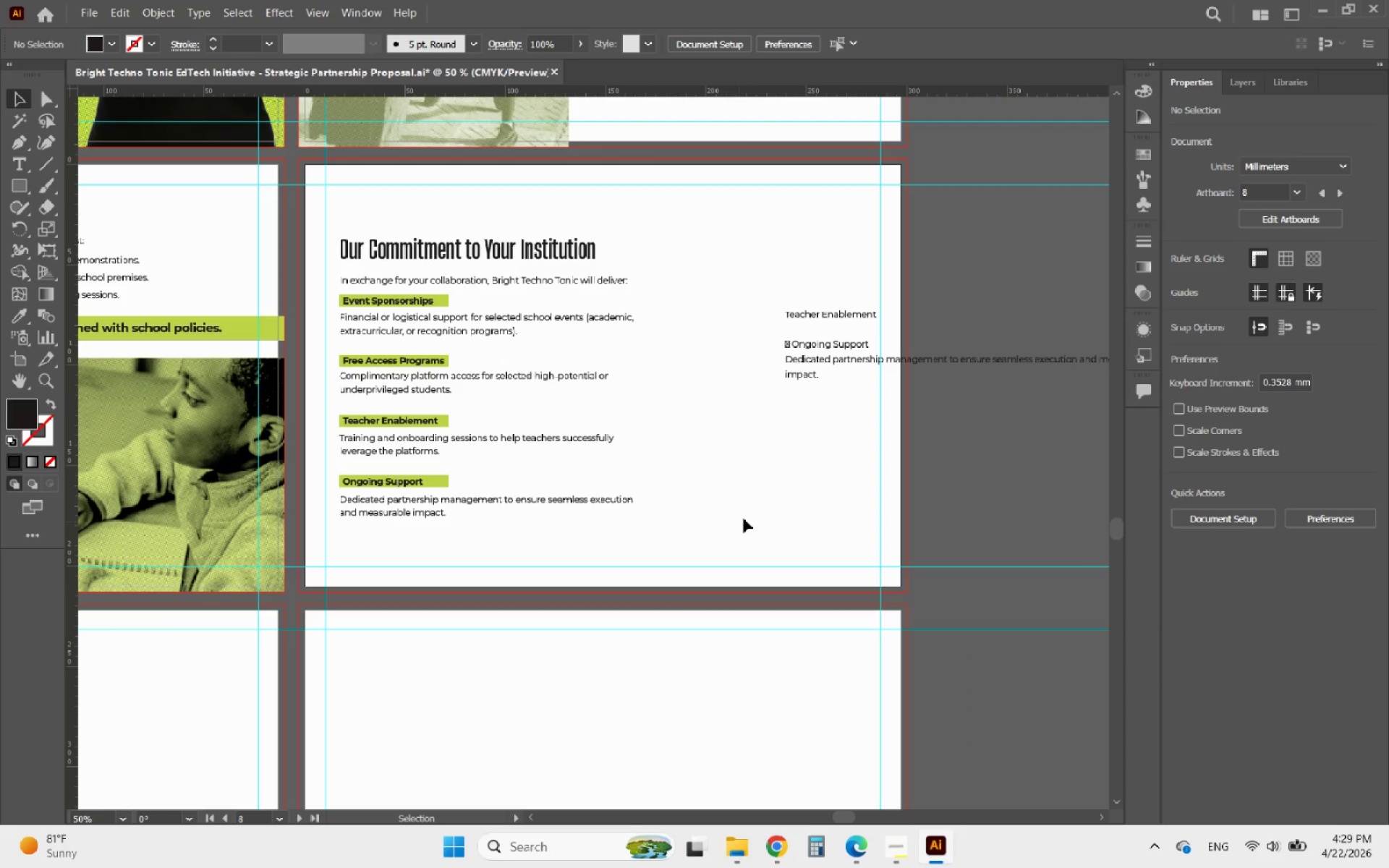 
left_click_drag(start_coordinate=[833, 417], to_coordinate=[768, 296])
 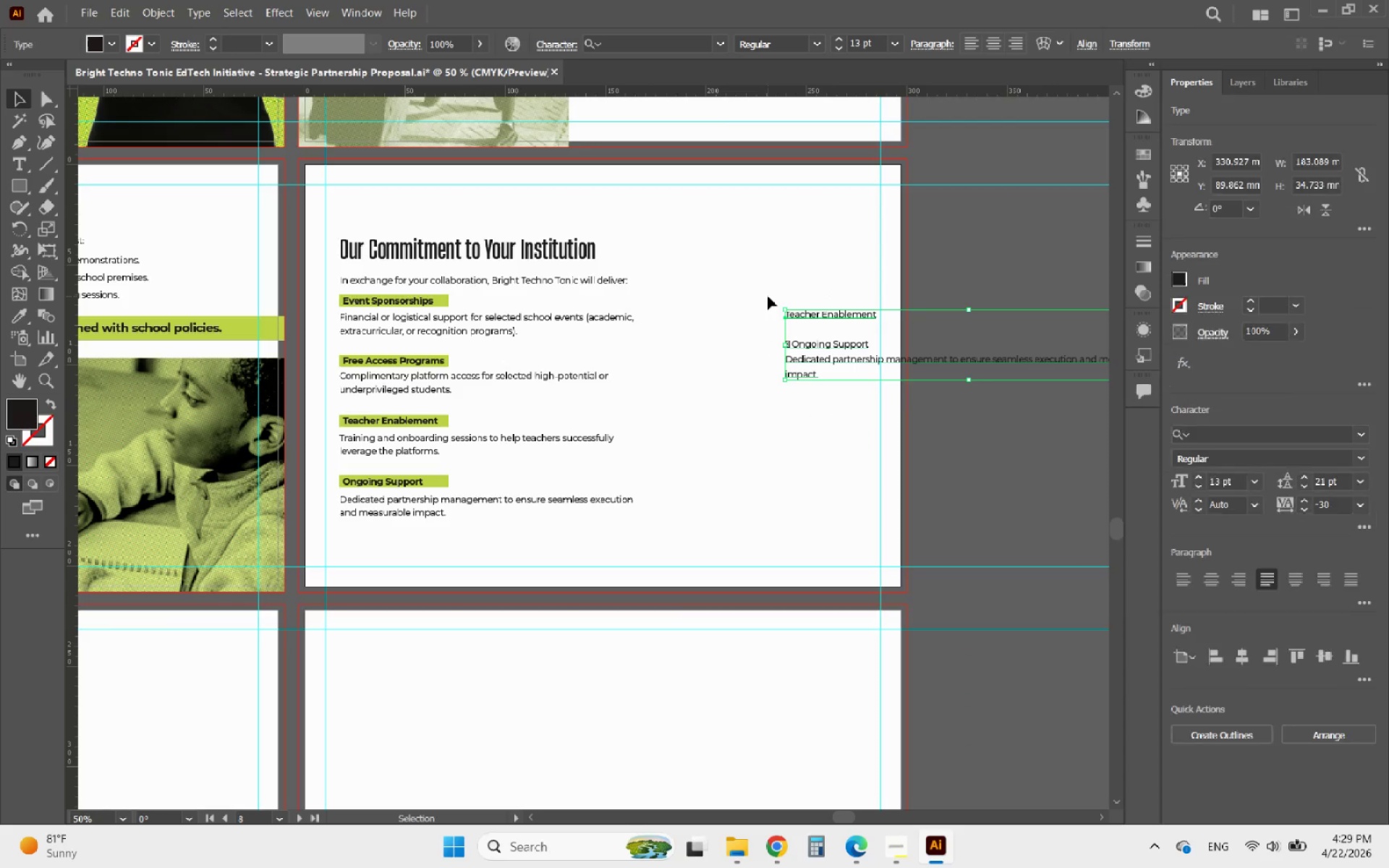 
key(Delete)
 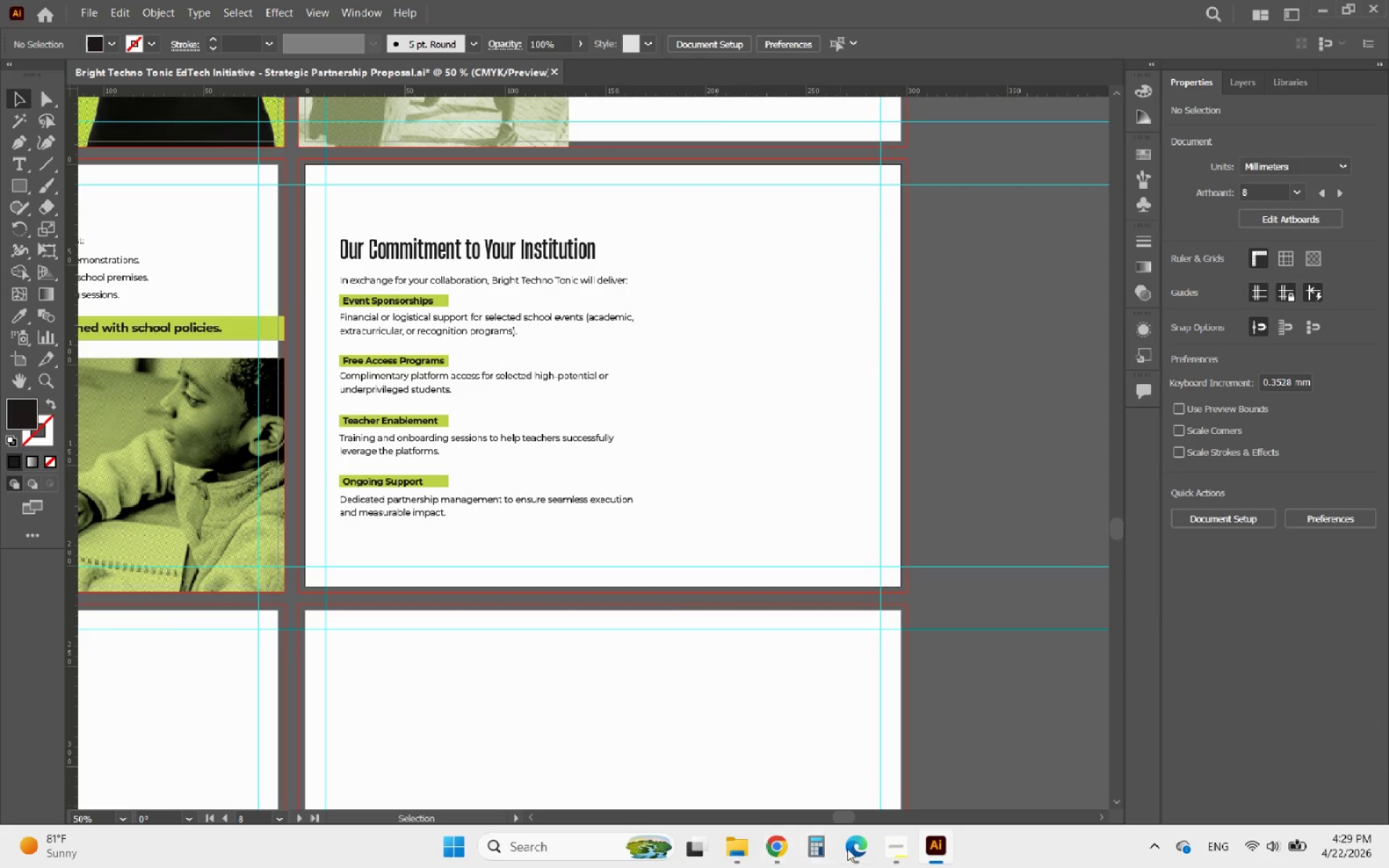 
left_click([856, 850])
 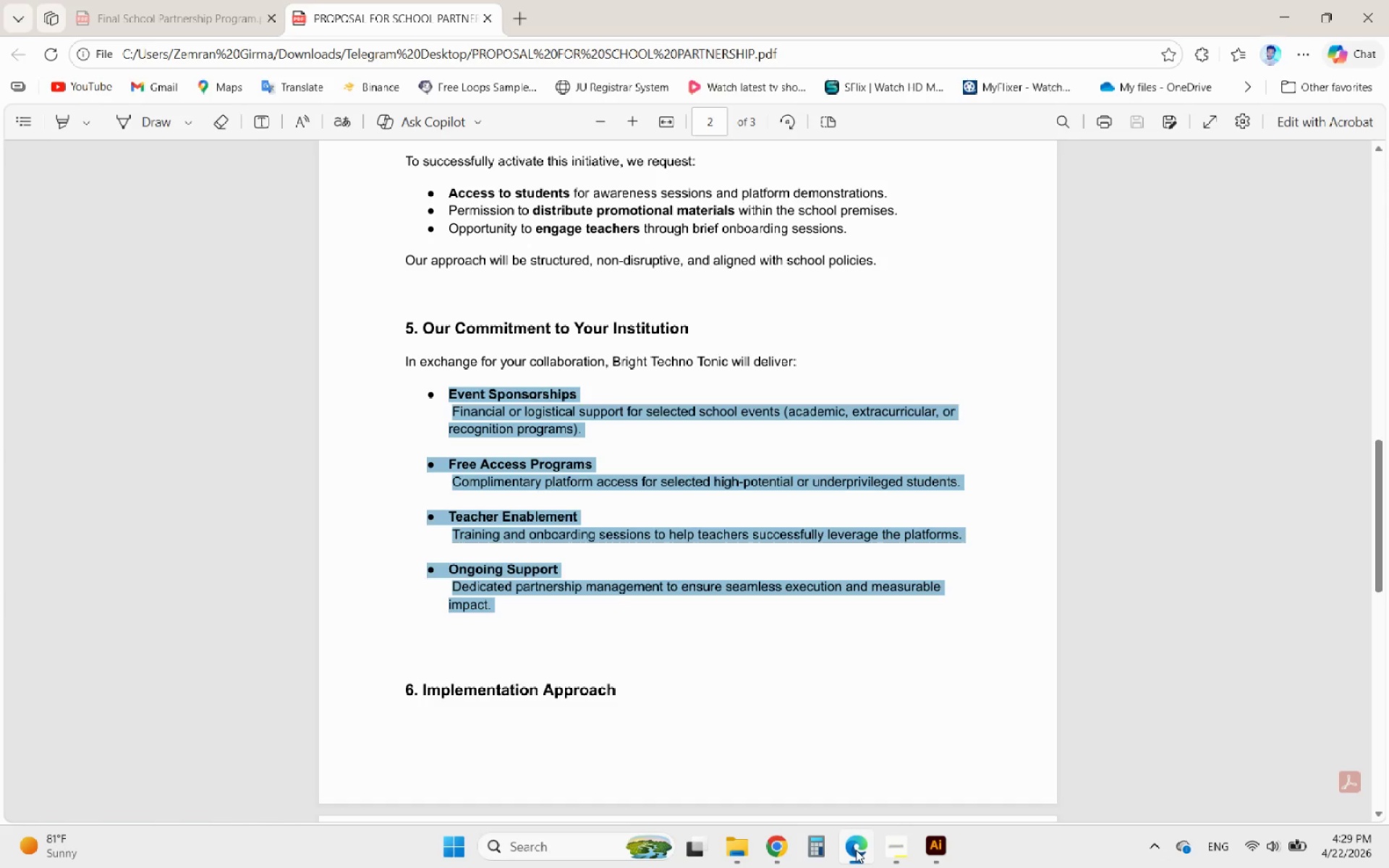 
left_click([856, 850])
 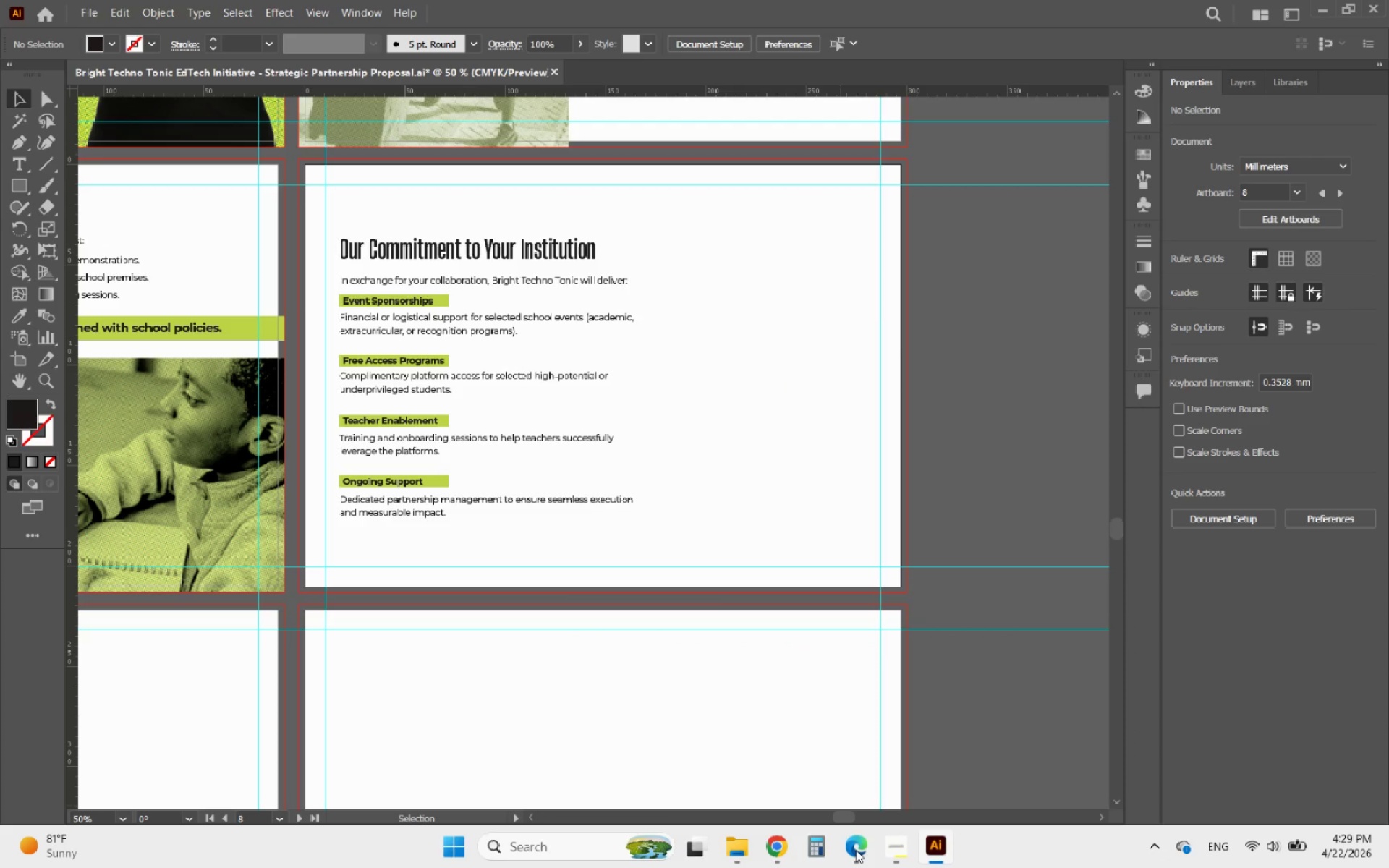 
left_click([856, 850])
 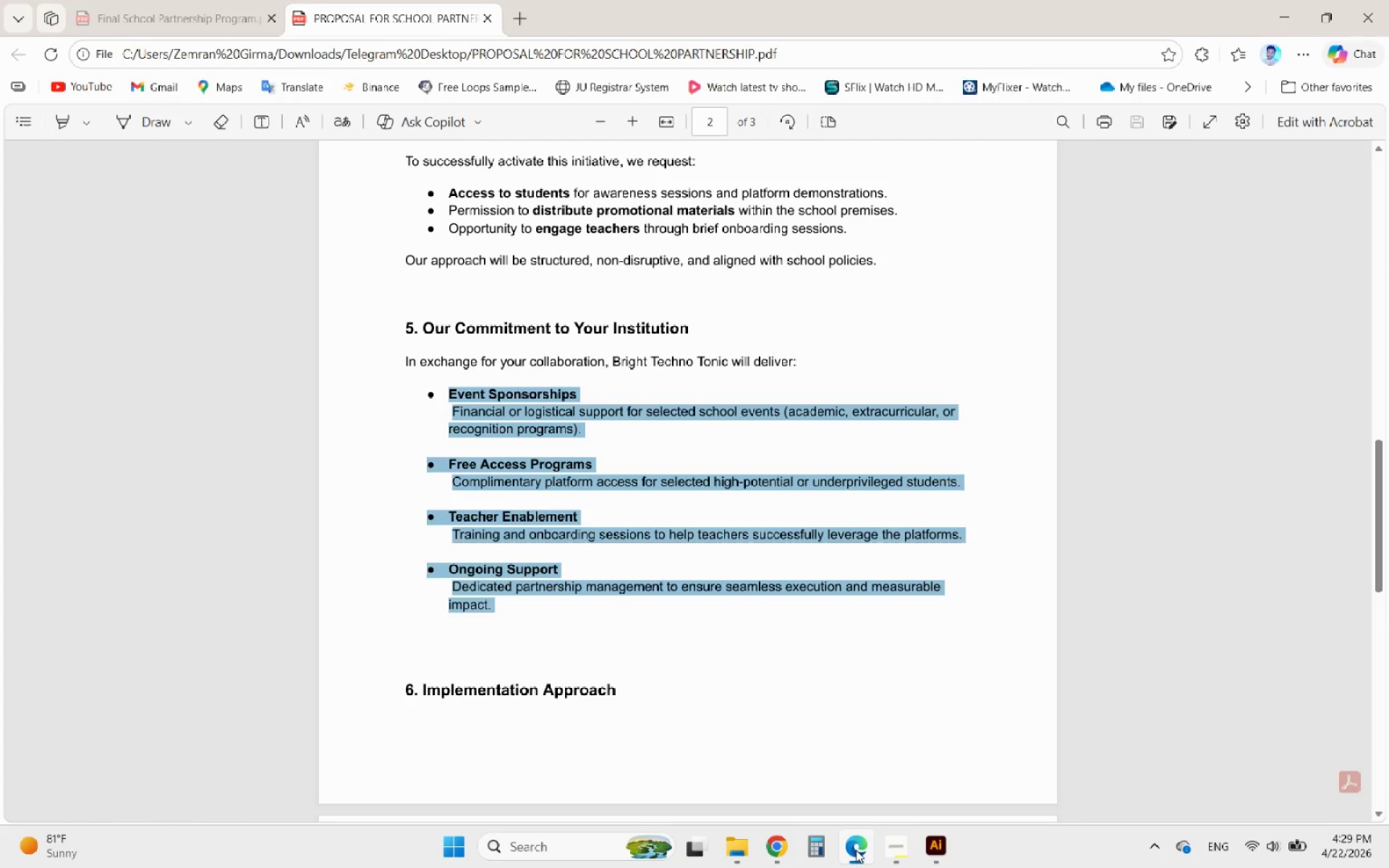 
left_click([856, 850])
 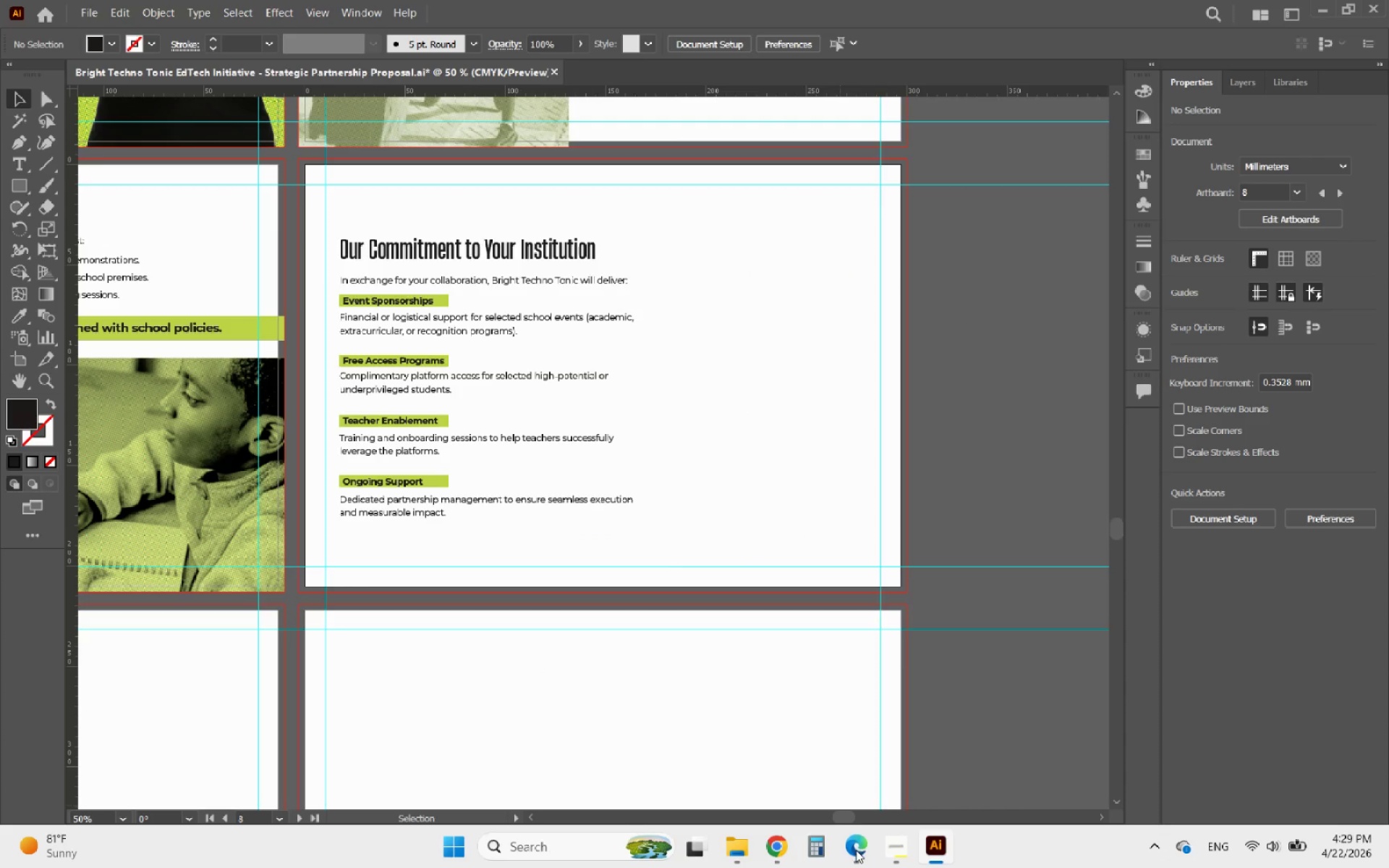 
left_click([856, 850])
 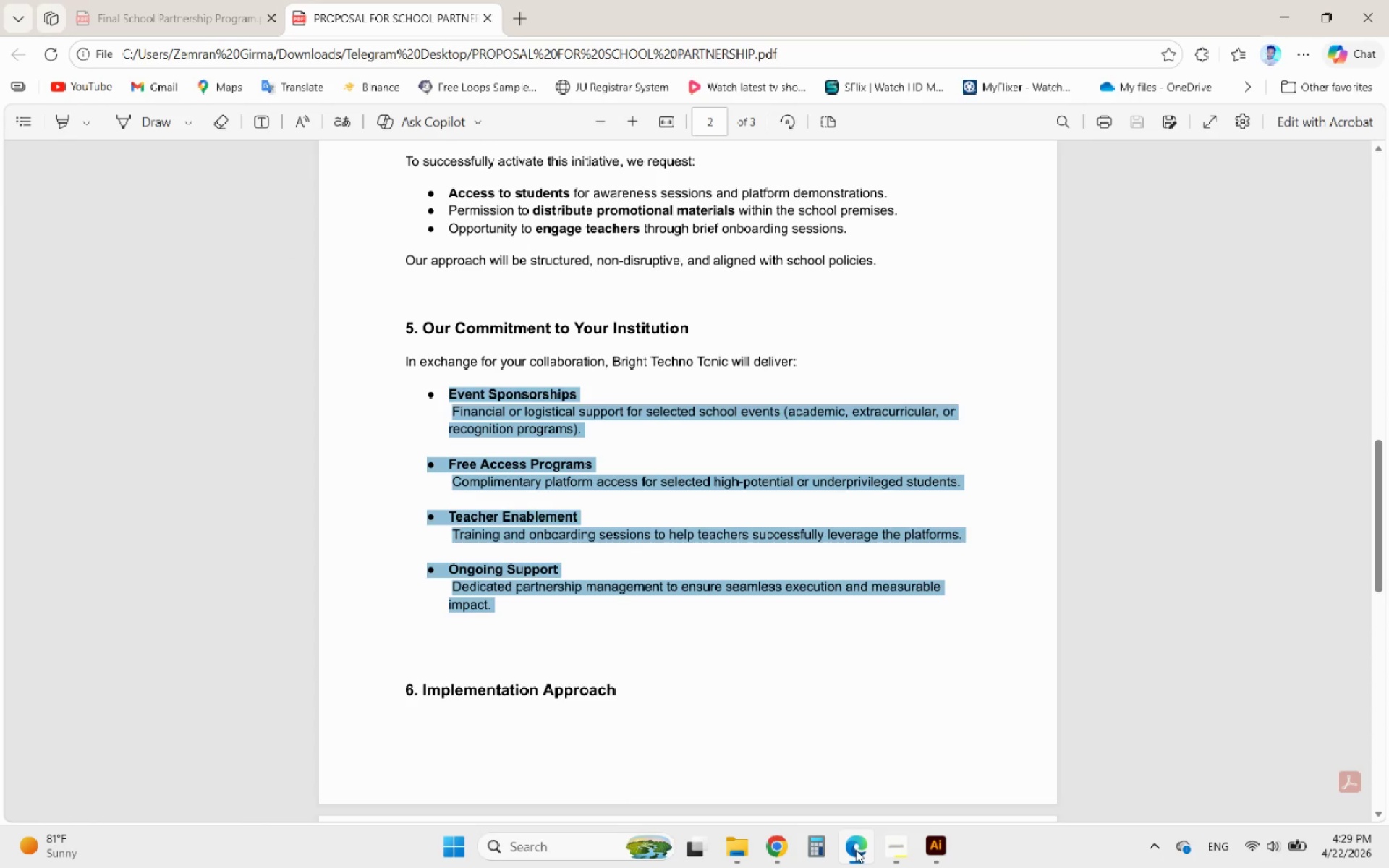 
left_click([856, 850])
 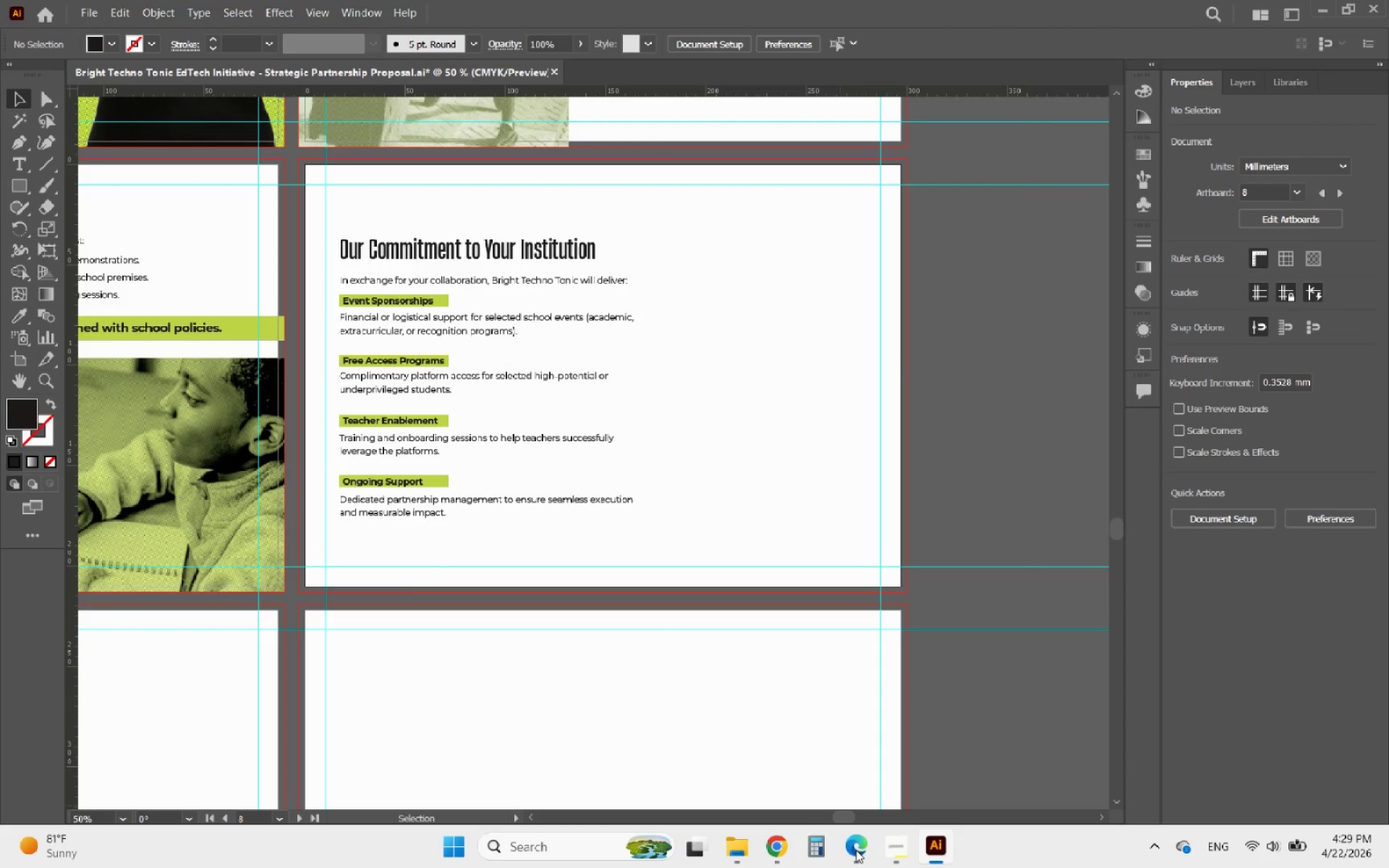 
left_click([856, 850])
 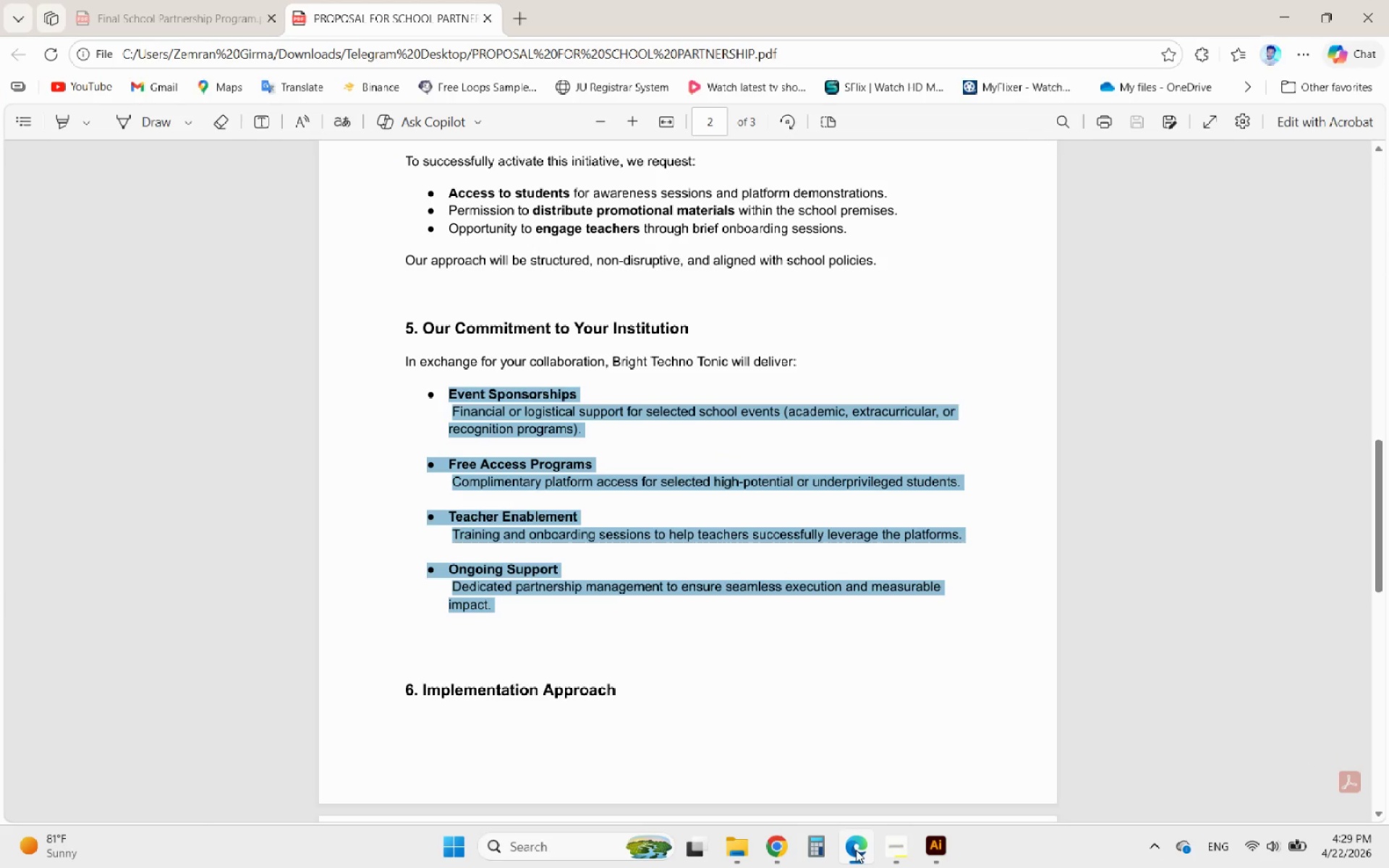 
left_click([856, 850])
 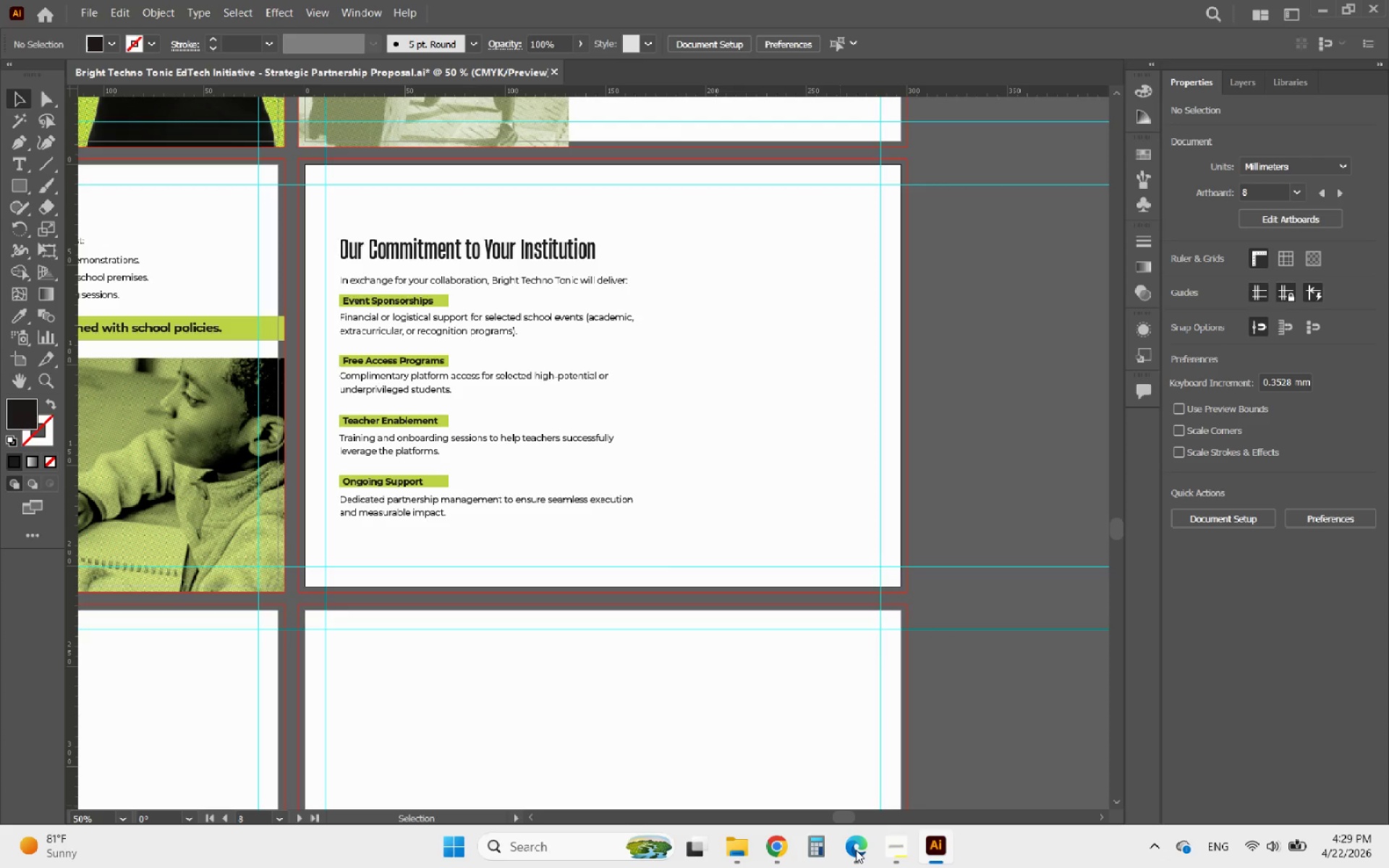 
left_click([856, 850])
 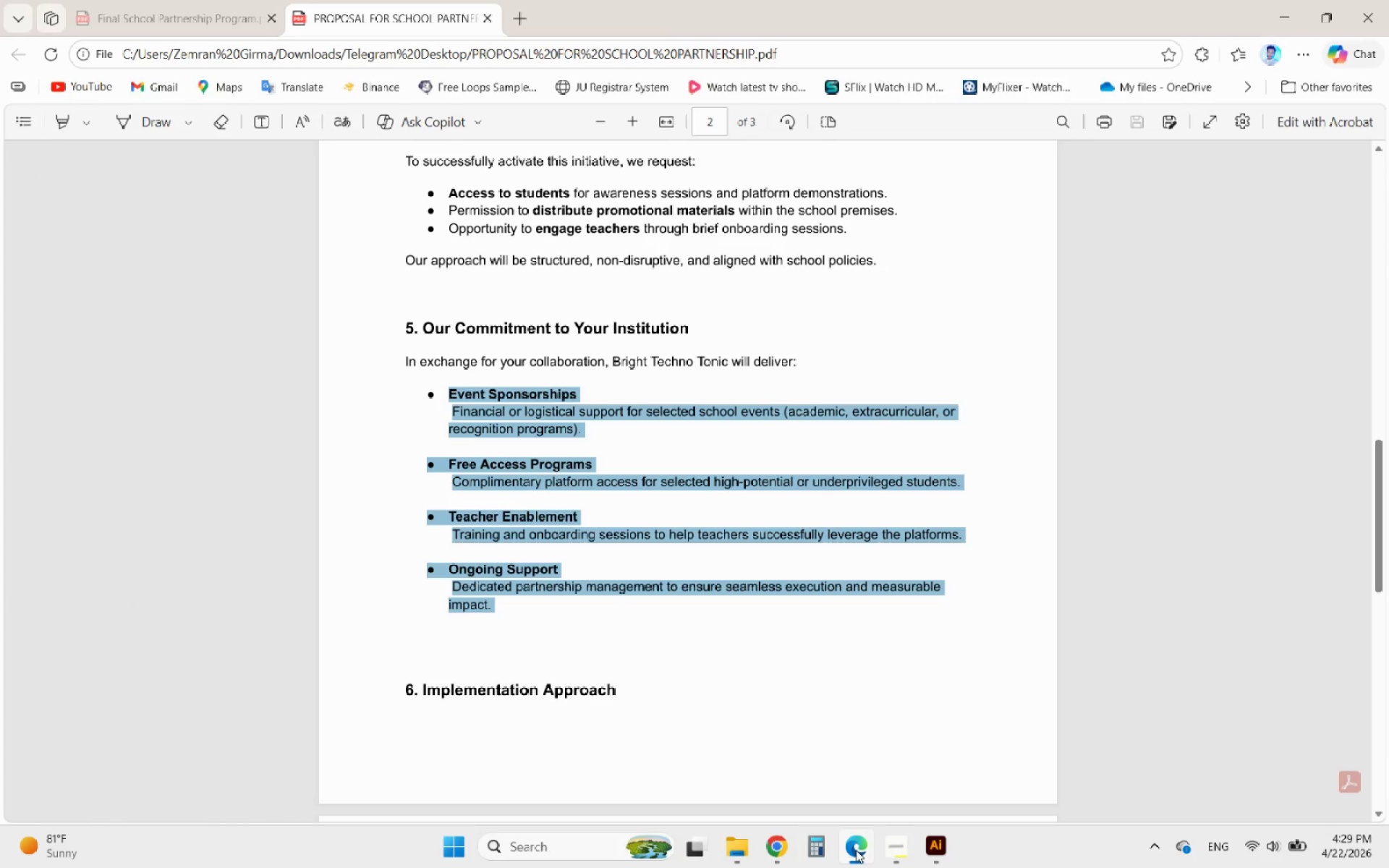 
left_click([856, 850])
 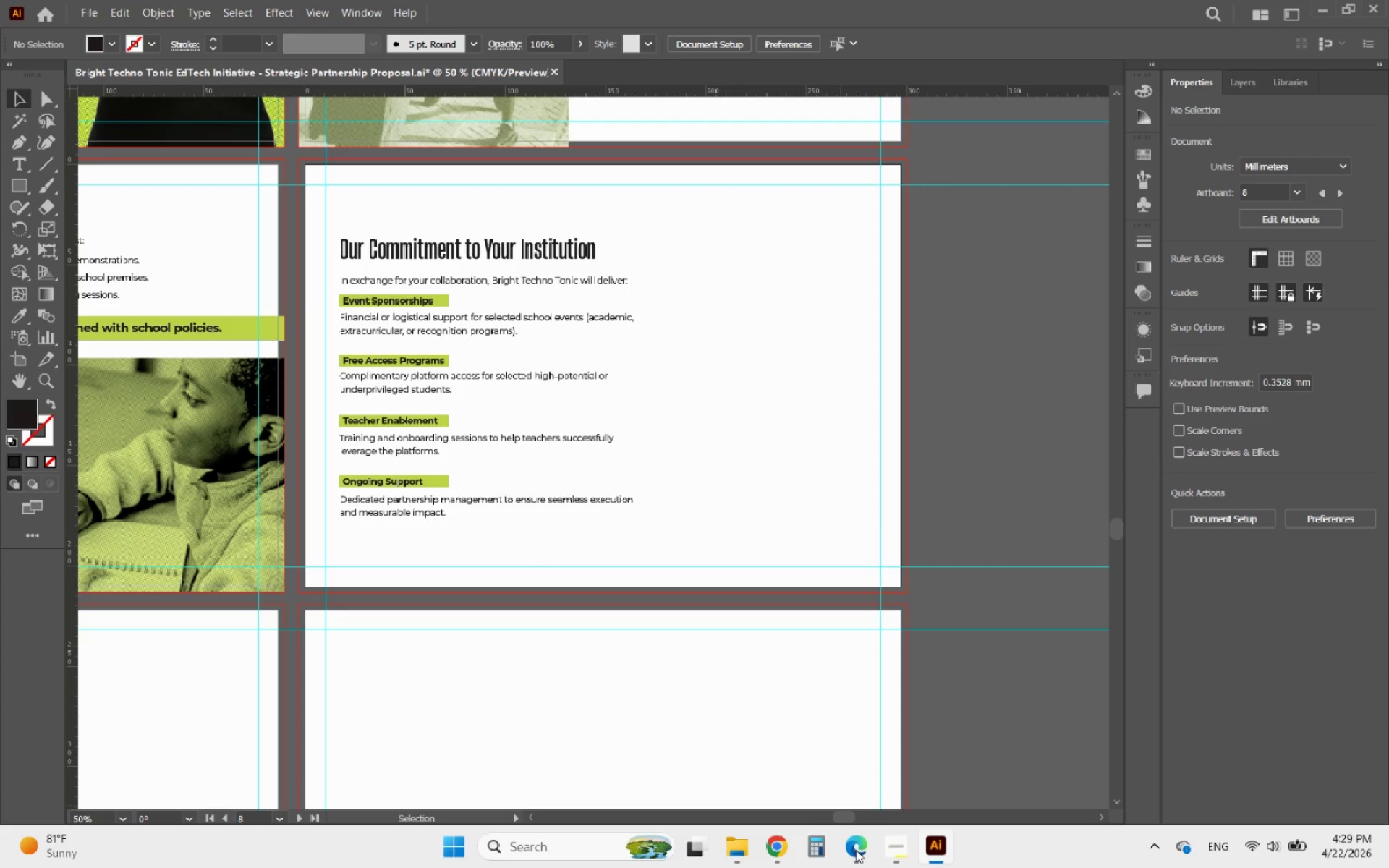 
left_click([856, 850])
 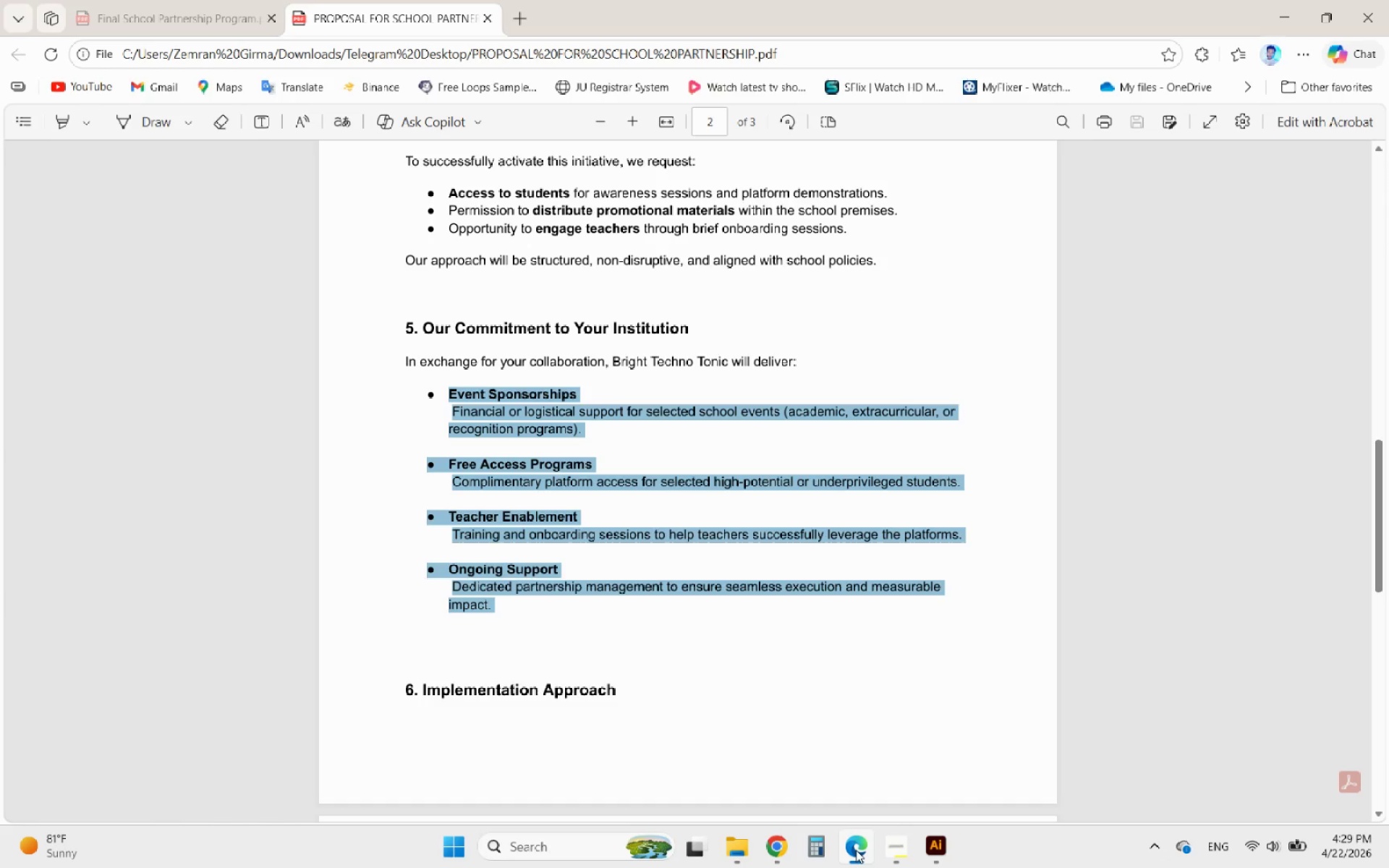 
left_click([856, 850])
 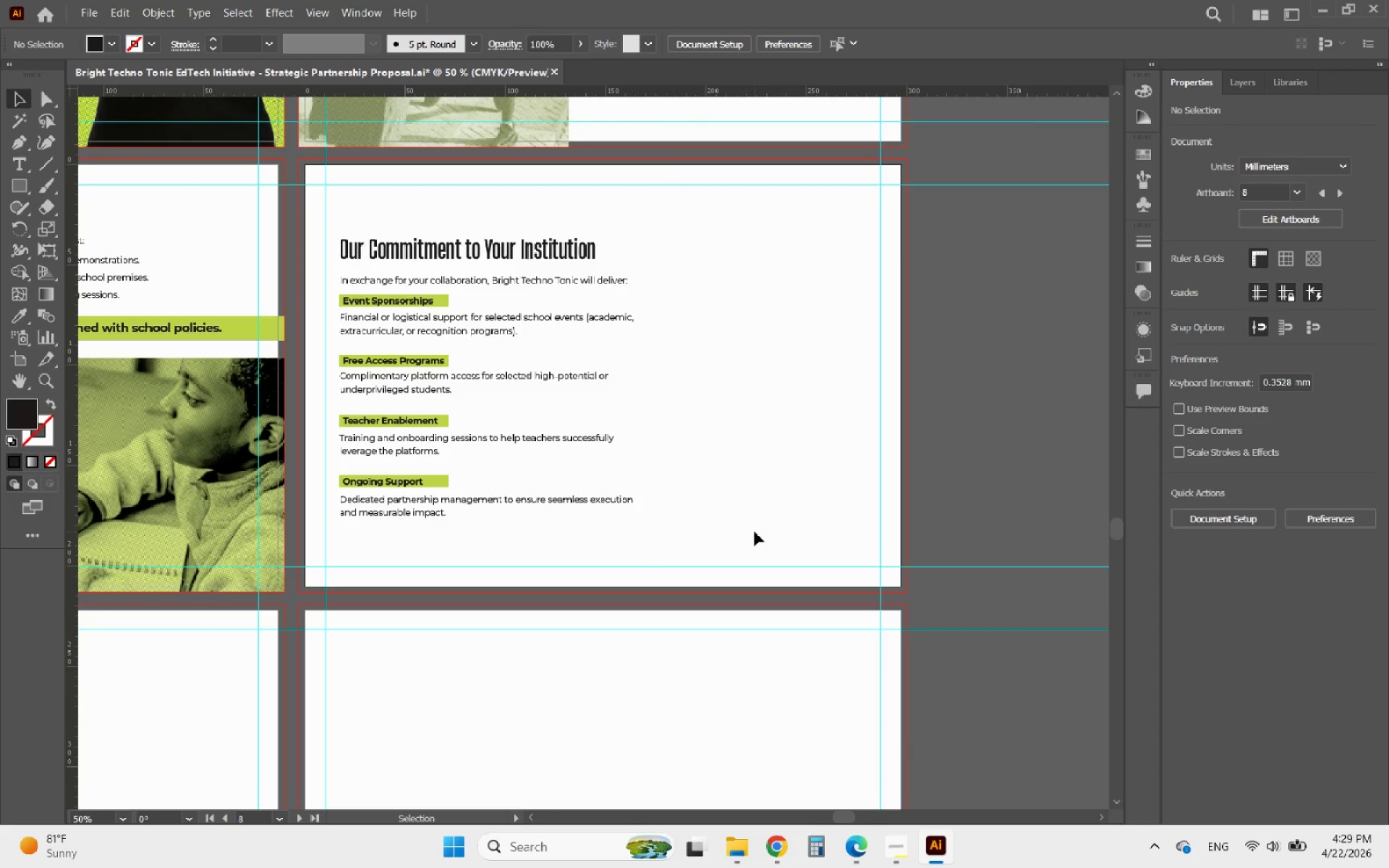 
wait(5.2)
 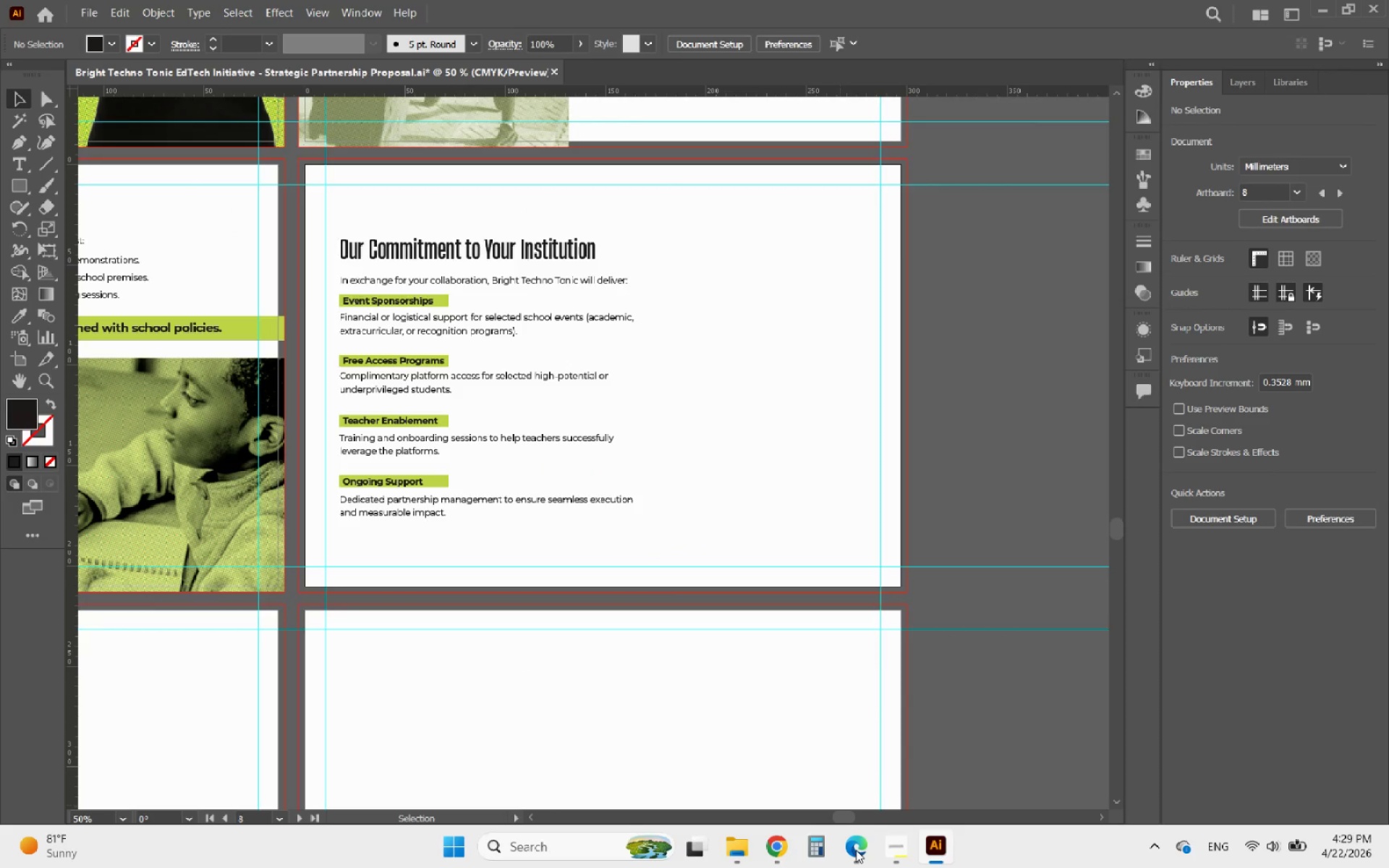 
hold_key(key=AltLeft, duration=4.56)
scroll: coordinate [778, 571], scroll_direction: down, amount: 1.0
 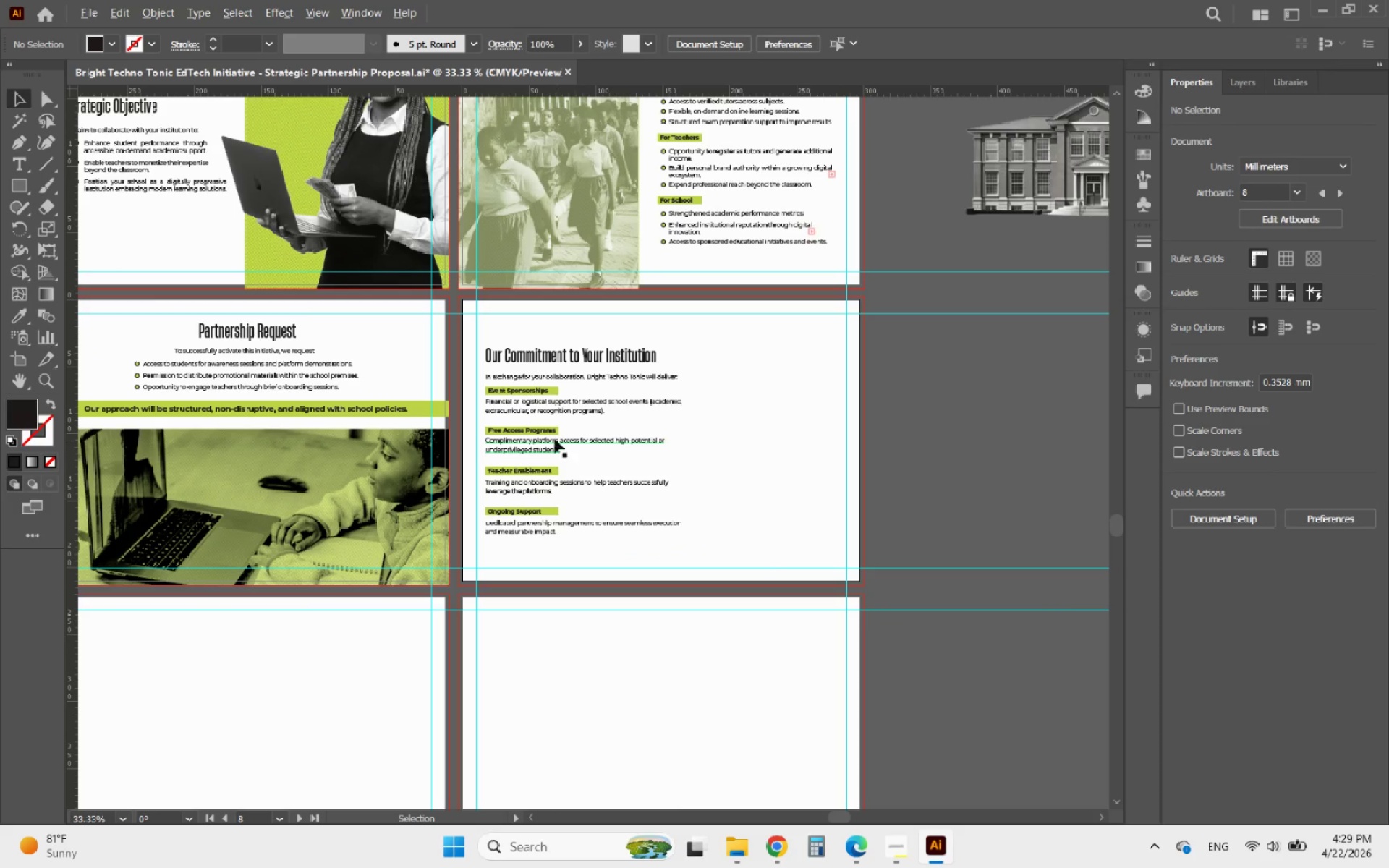 
scroll: coordinate [514, 409], scroll_direction: up, amount: 3.0
 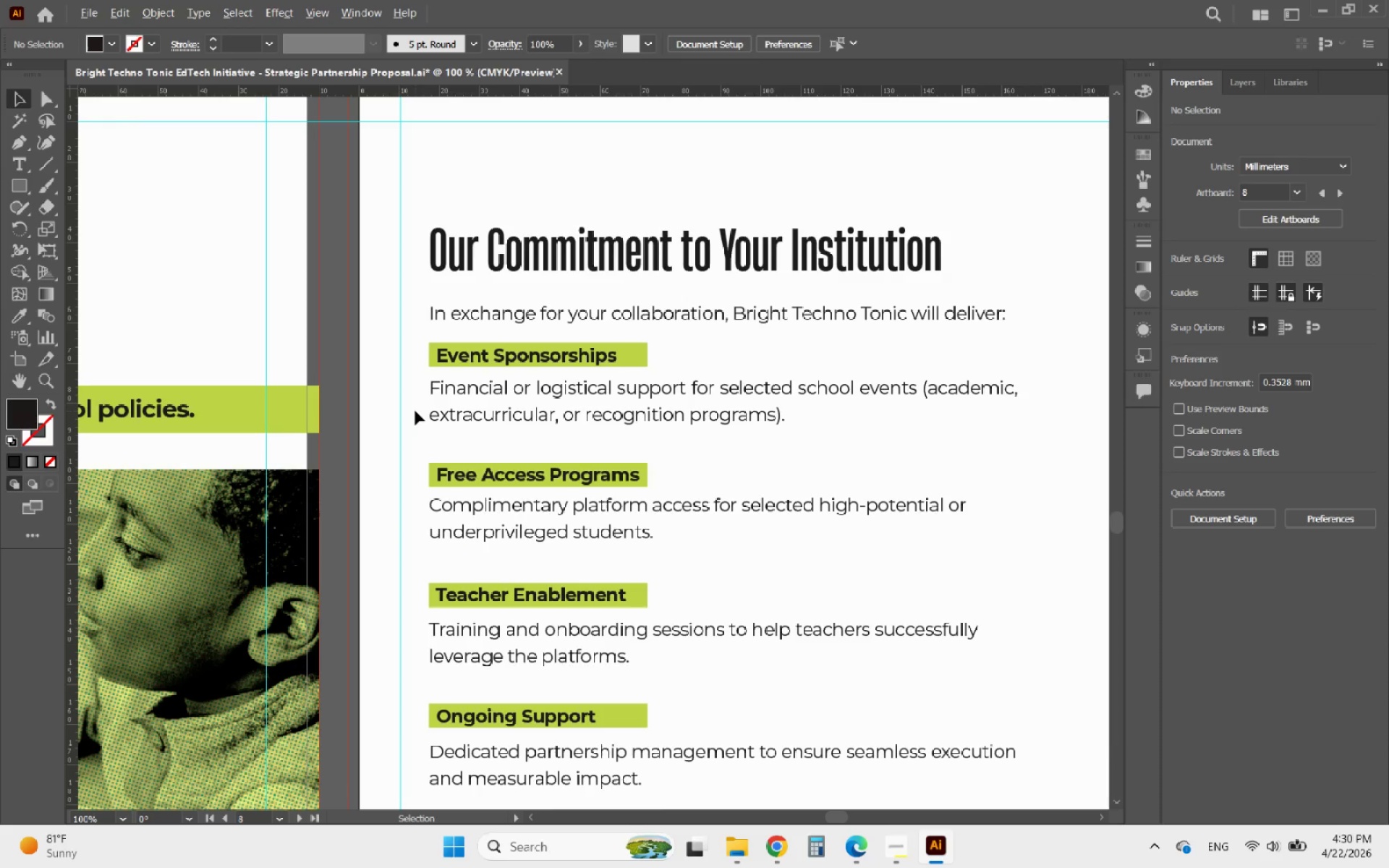 
scroll: coordinate [415, 411], scroll_direction: down, amount: 2.0
 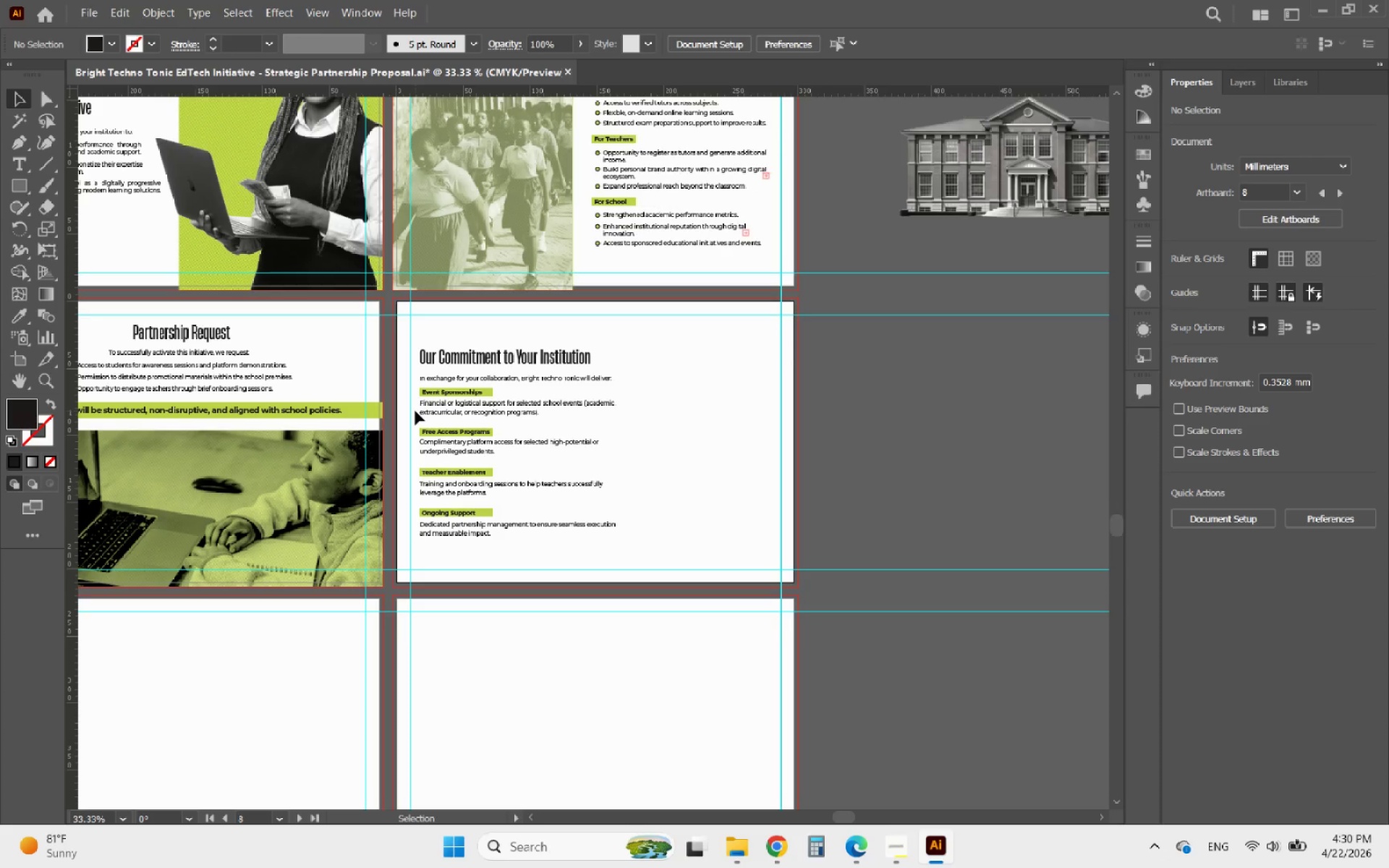 
hold_key(key=AltLeft, duration=0.64)
scroll: coordinate [683, 469], scroll_direction: down, amount: 2.0
 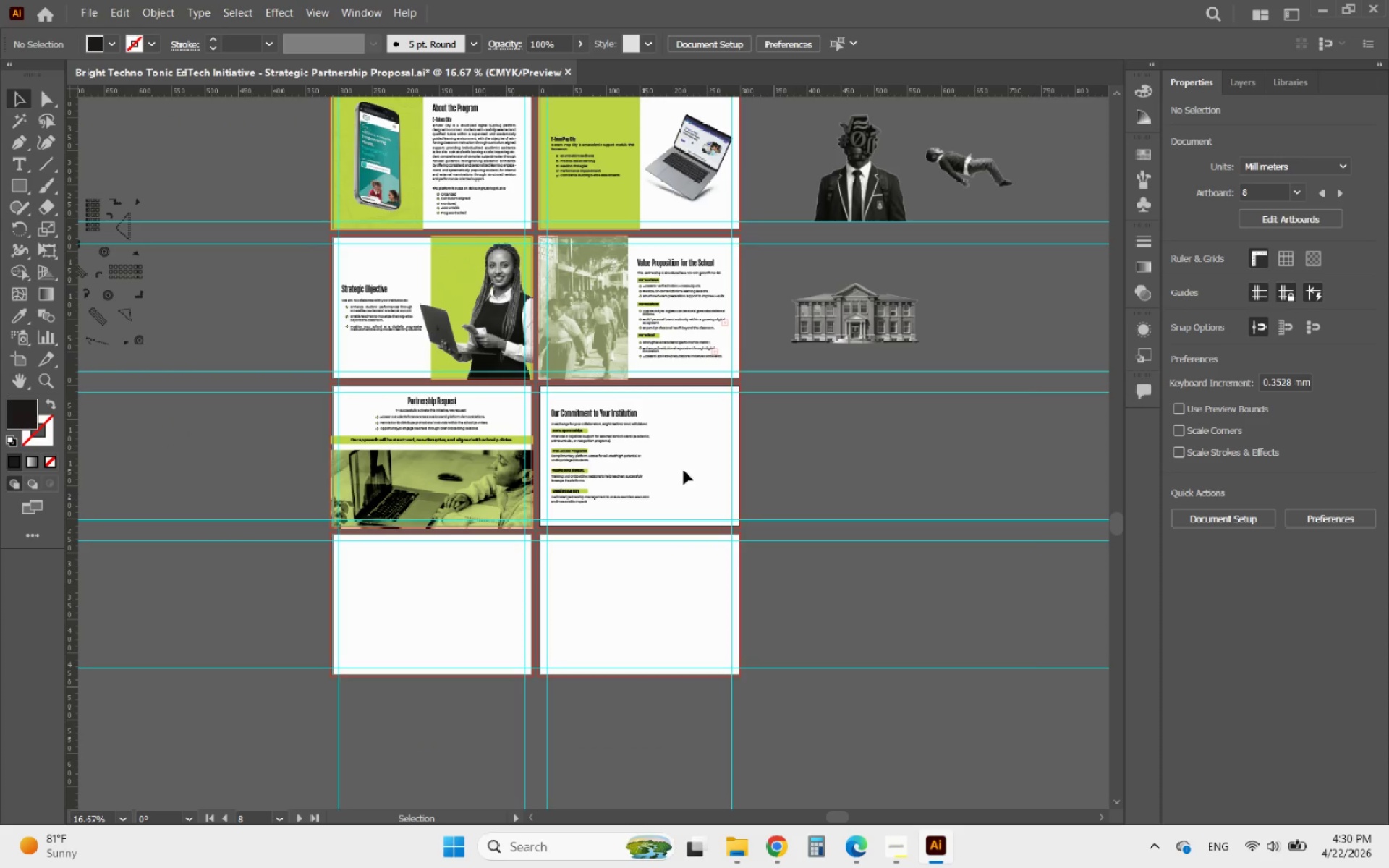 
hold_key(key=AltLeft, duration=0.72)
scroll: coordinate [590, 465], scroll_direction: up, amount: 4.0
 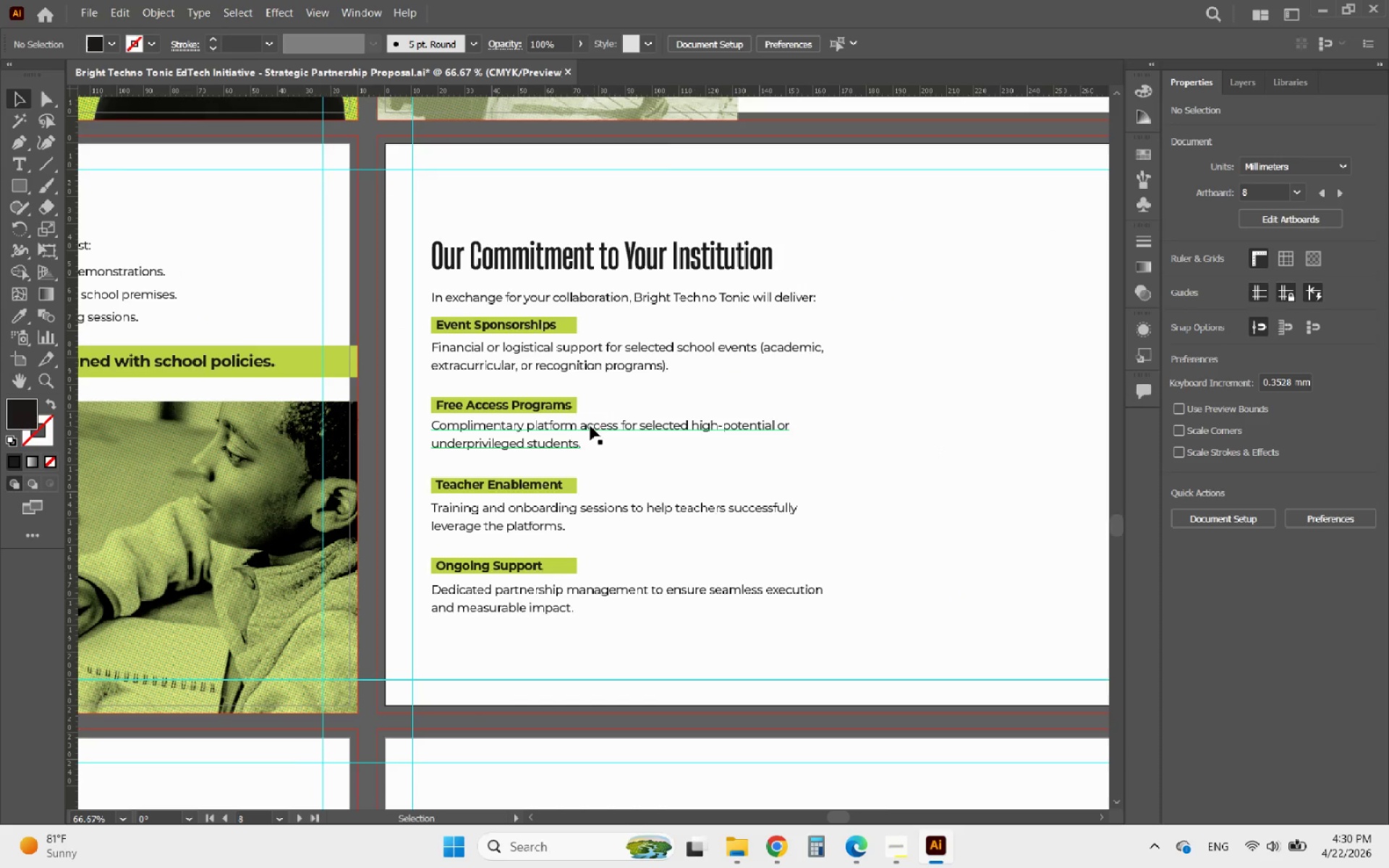 
wait(5.12)
 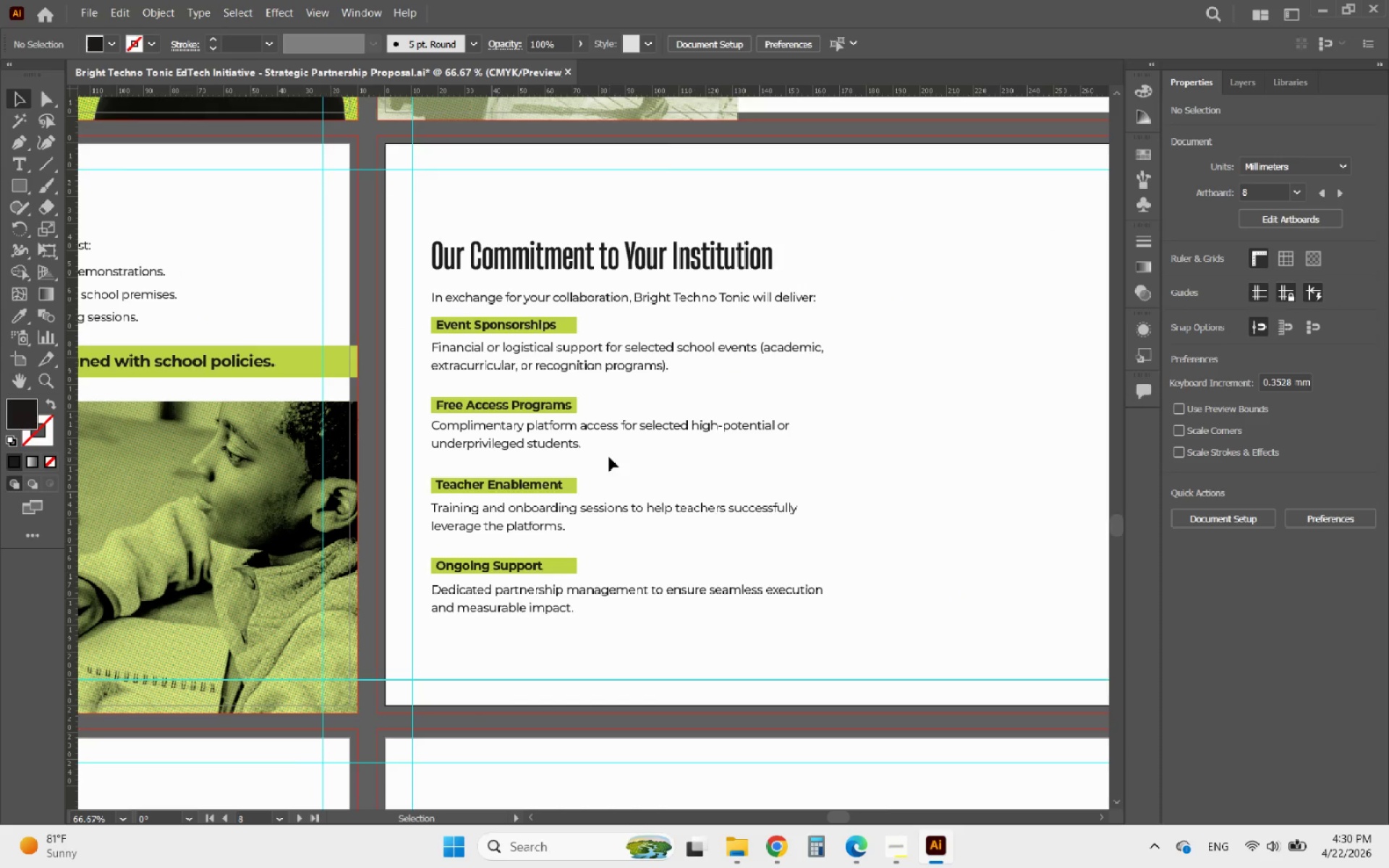 
hold_key(key=AltLeft, duration=3.55)
scroll: coordinate [527, 529], scroll_direction: down, amount: 3.0
 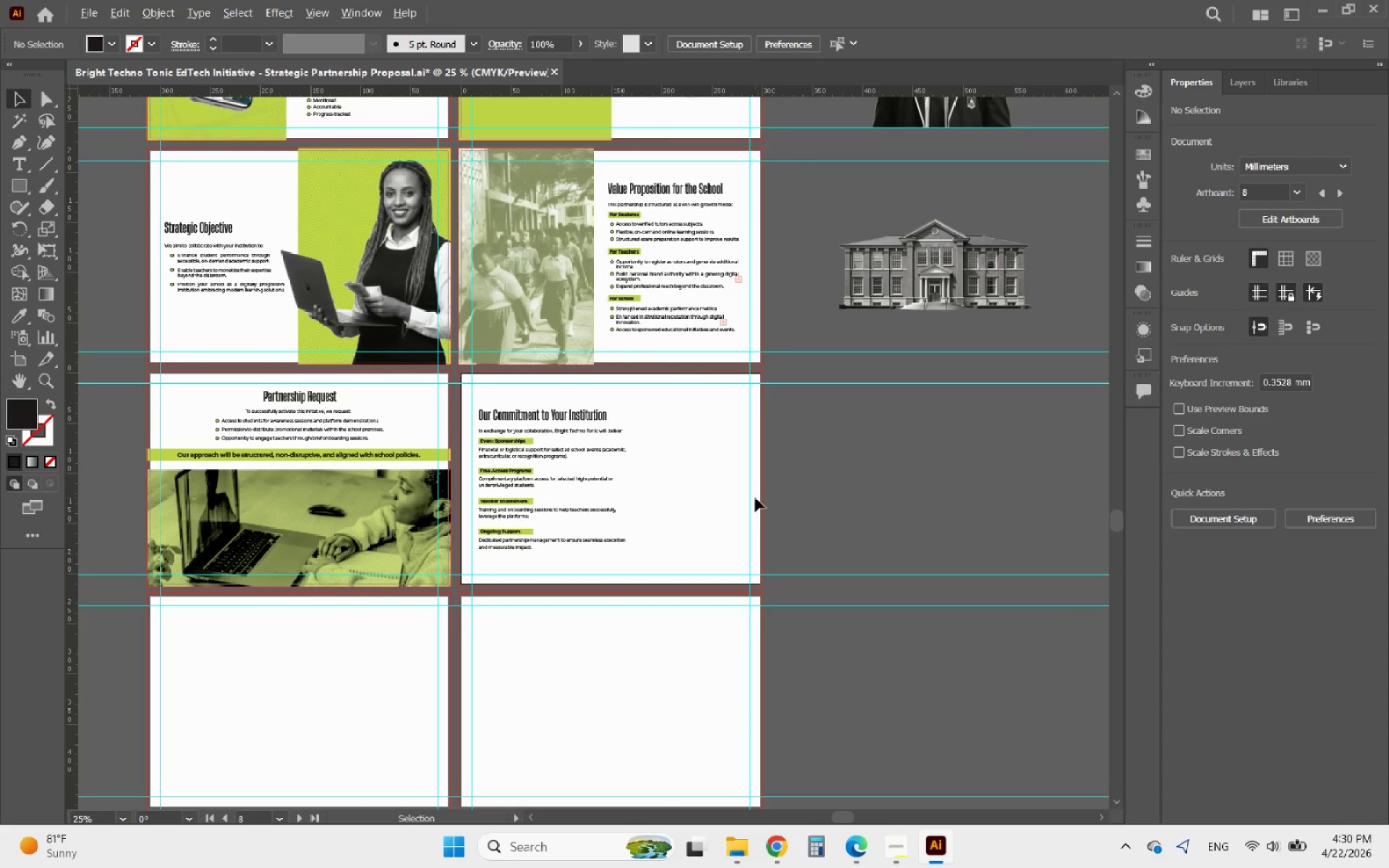 
scroll: coordinate [694, 498], scroll_direction: up, amount: 1.0
 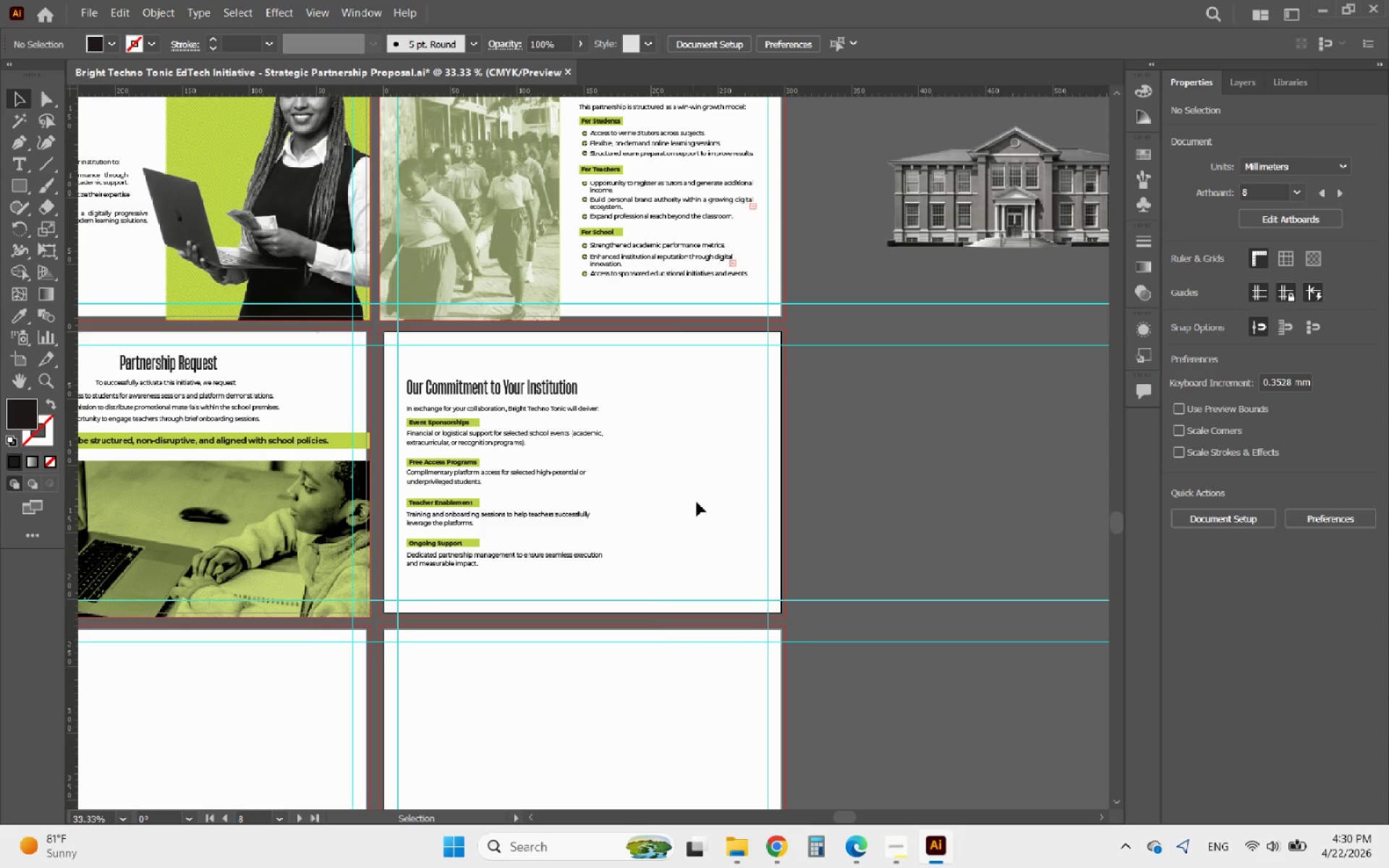 
hold_key(key=AltLeft, duration=1.03)
scroll: coordinate [558, 502], scroll_direction: down, amount: 2.0
 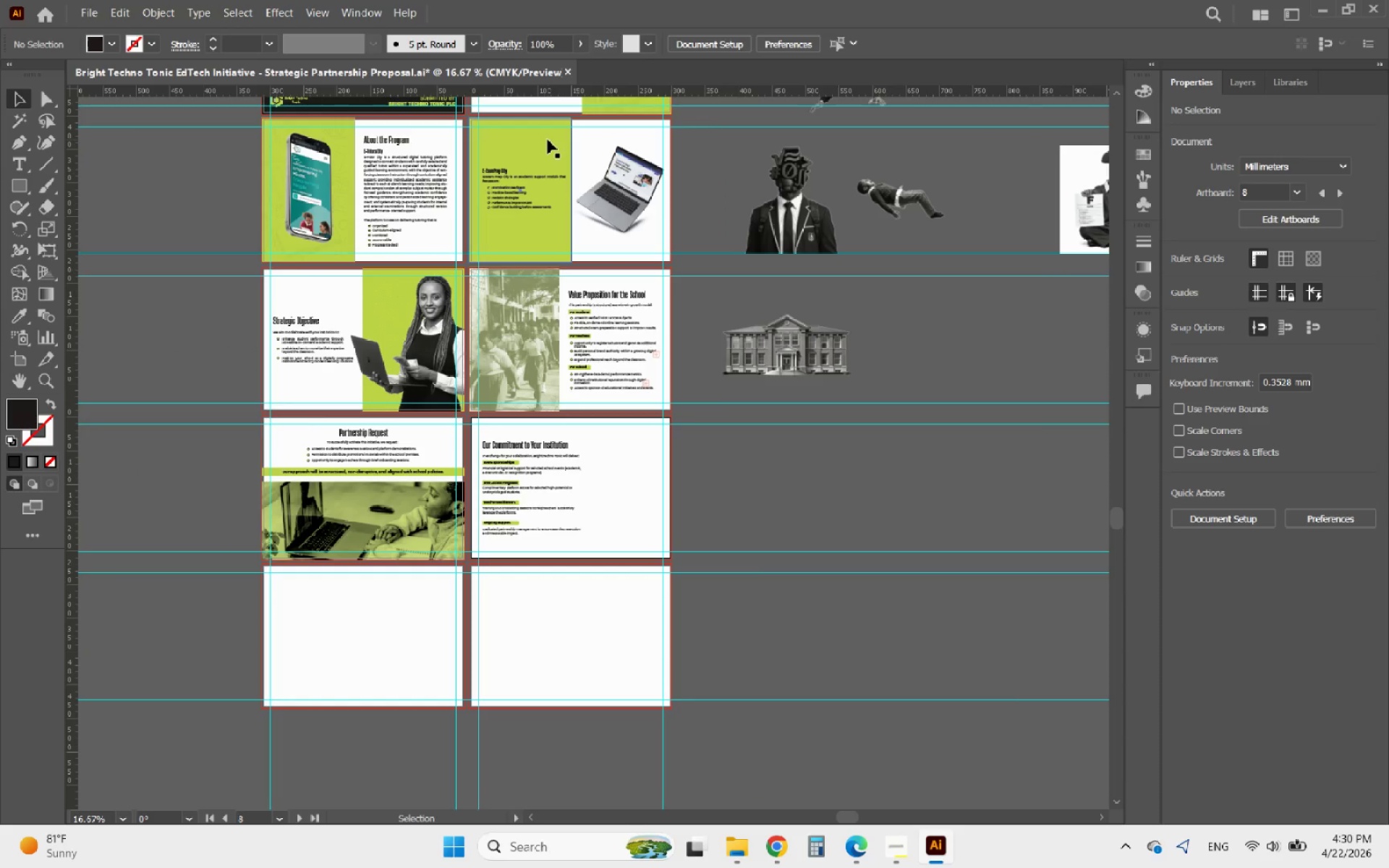 
hold_key(key=AltLeft, duration=2.27)
left_click_drag(start_coordinate=[548, 140], to_coordinate=[647, 443])
 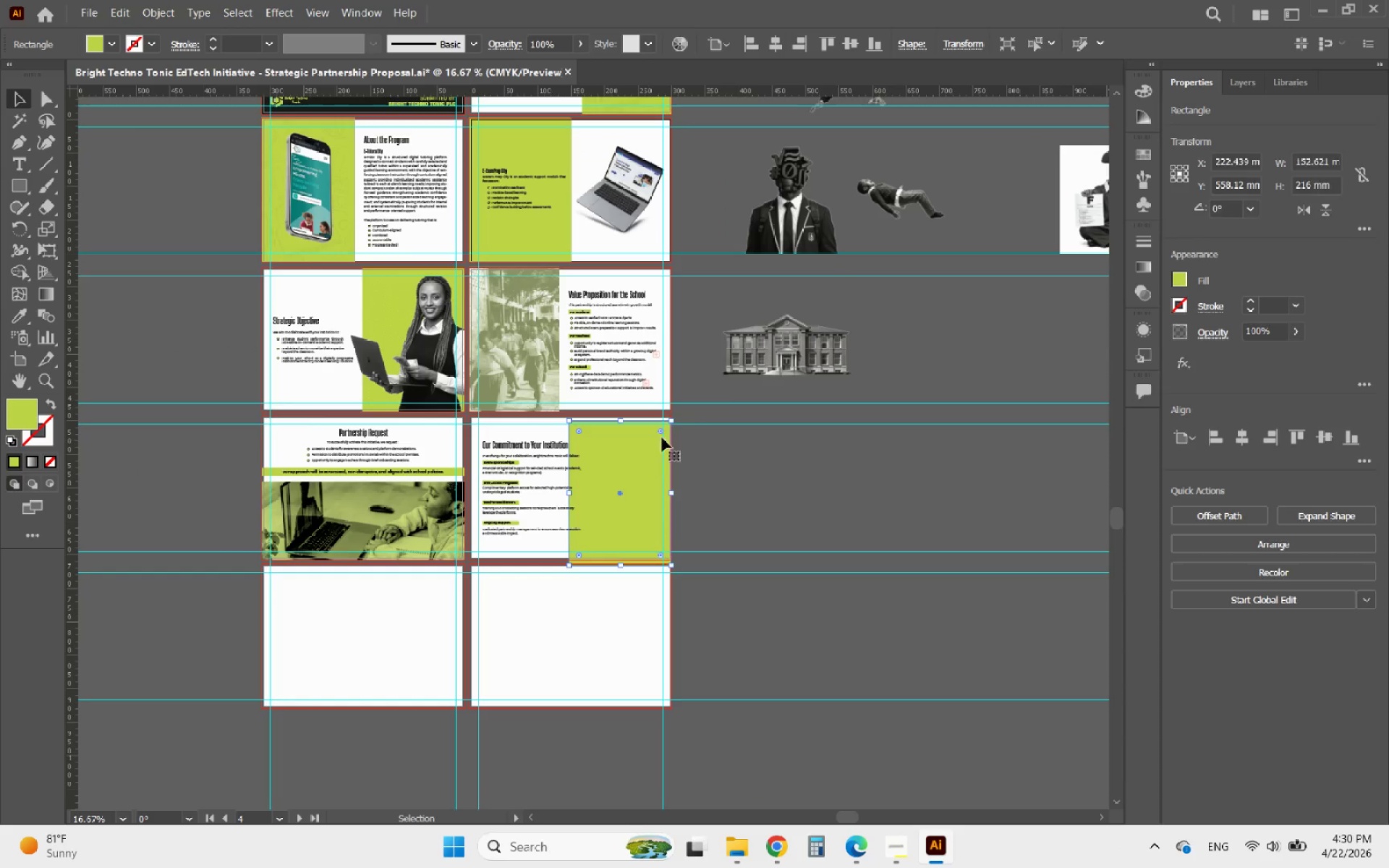 
hold_key(key=AltLeft, duration=0.61)
scroll: coordinate [671, 412], scroll_direction: up, amount: 5.0
 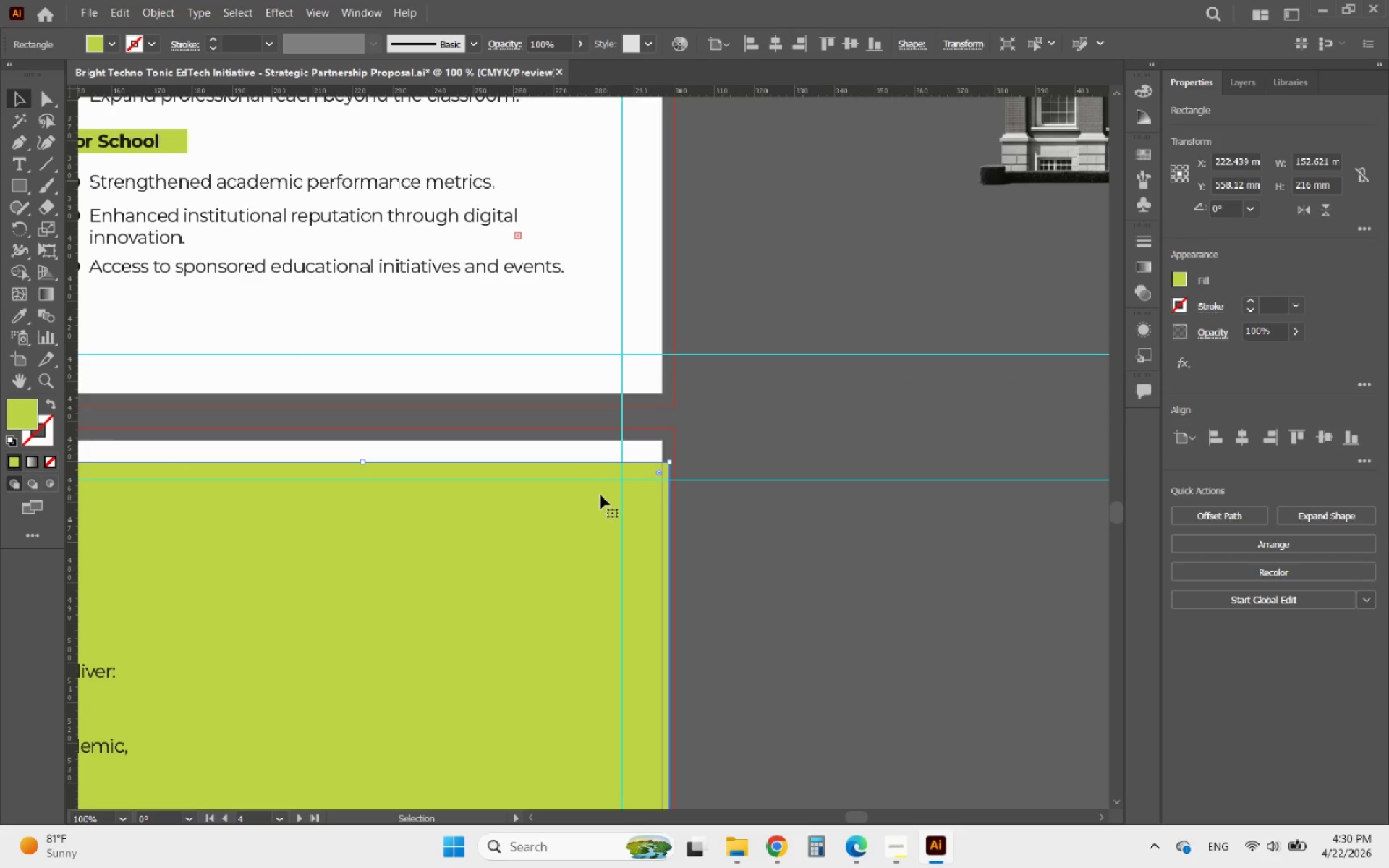 
left_click_drag(start_coordinate=[606, 498], to_coordinate=[609, 462])
 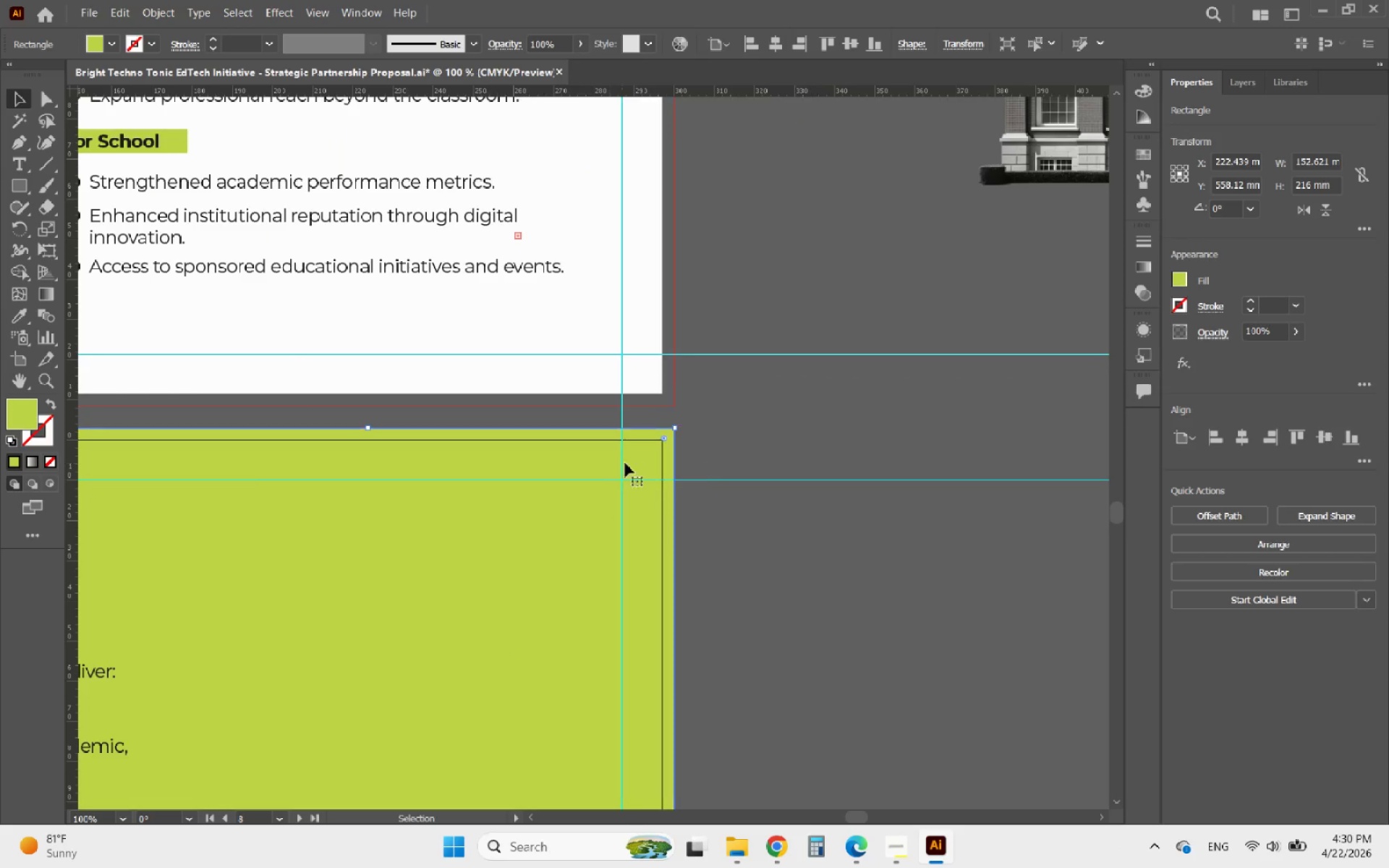 
hold_key(key=AltLeft, duration=1.08)
scroll: coordinate [671, 469], scroll_direction: down, amount: 2.0
 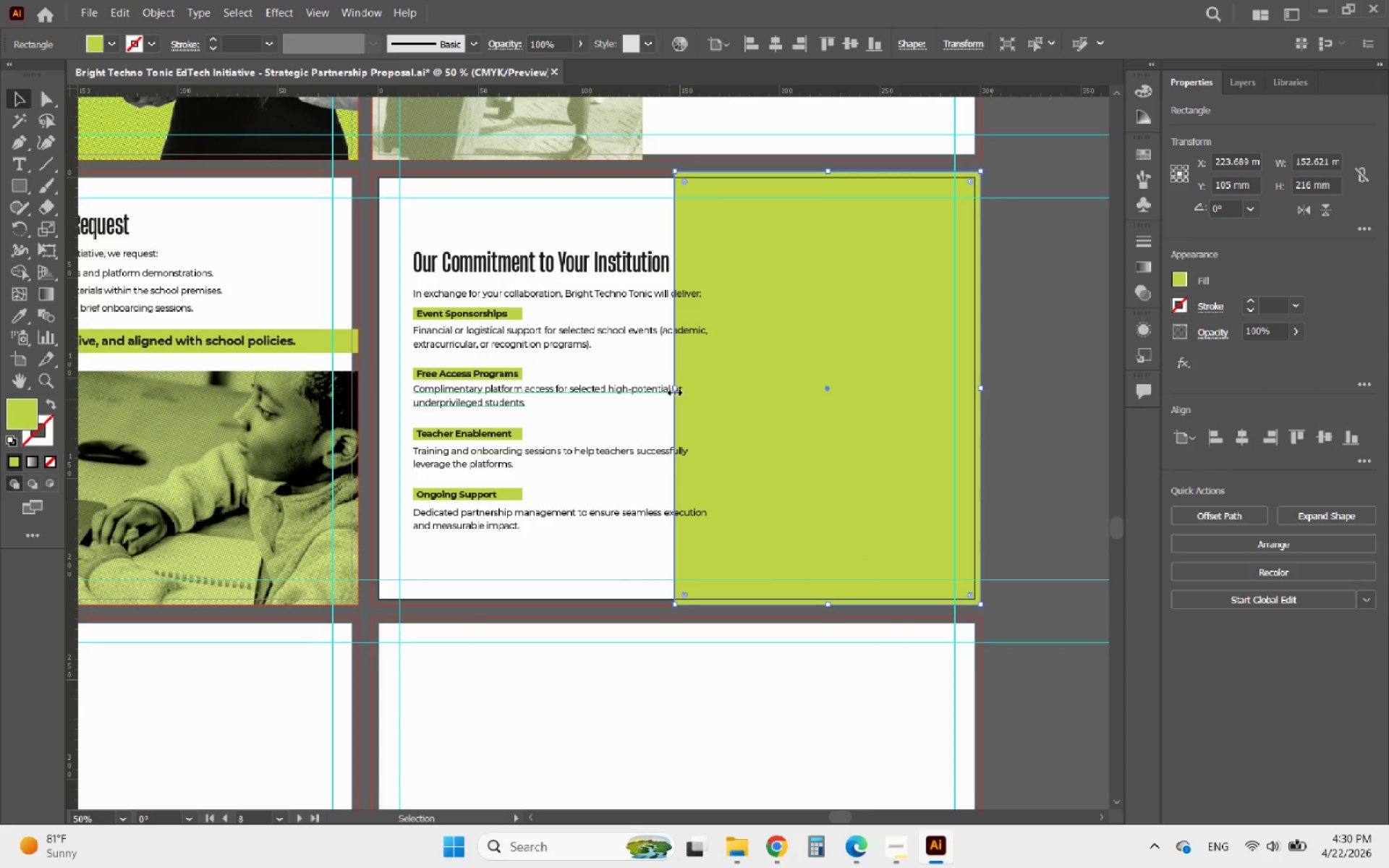 
left_click_drag(start_coordinate=[675, 389], to_coordinate=[724, 383])
 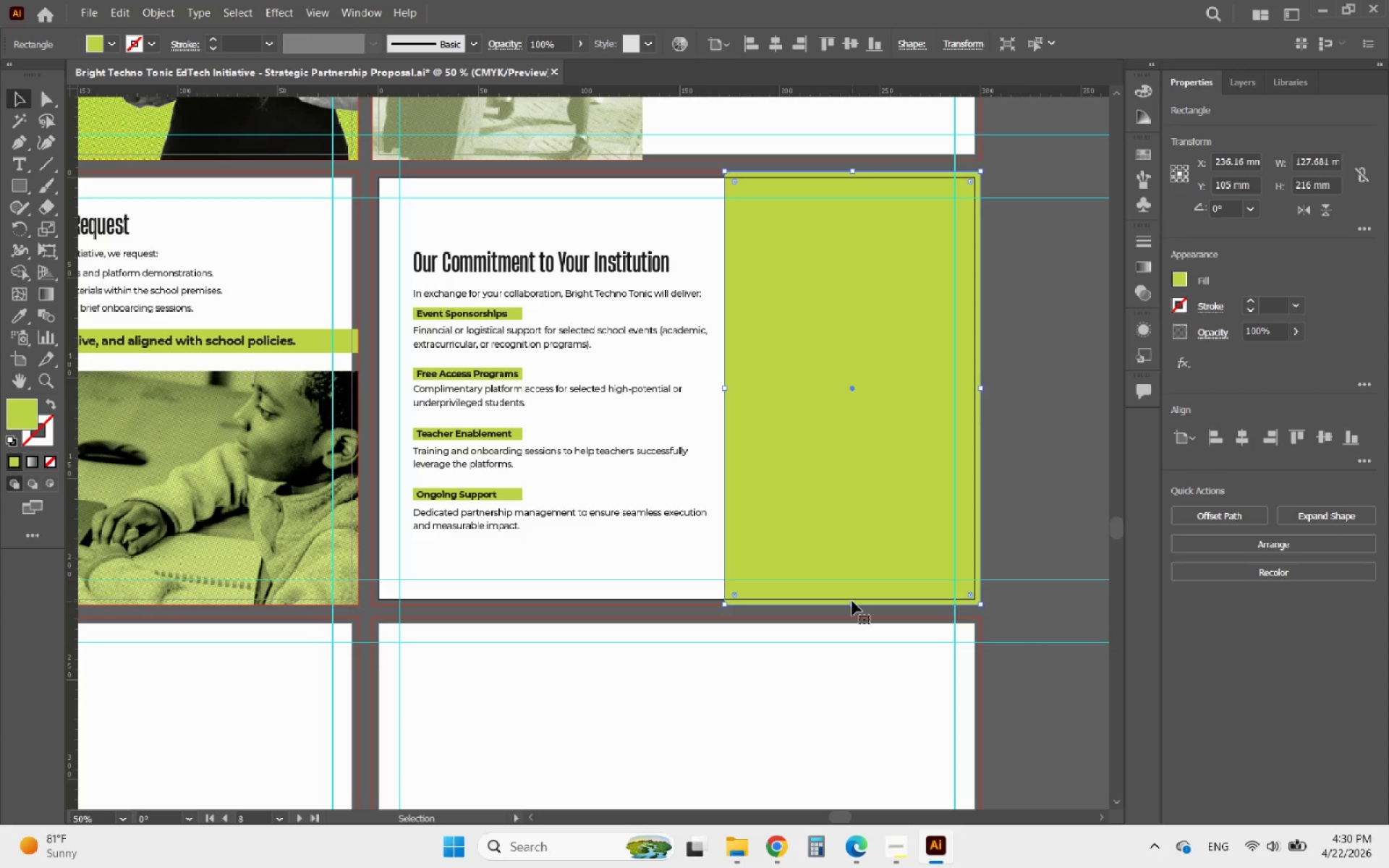 
left_click_drag(start_coordinate=[852, 605], to_coordinate=[930, 197])
 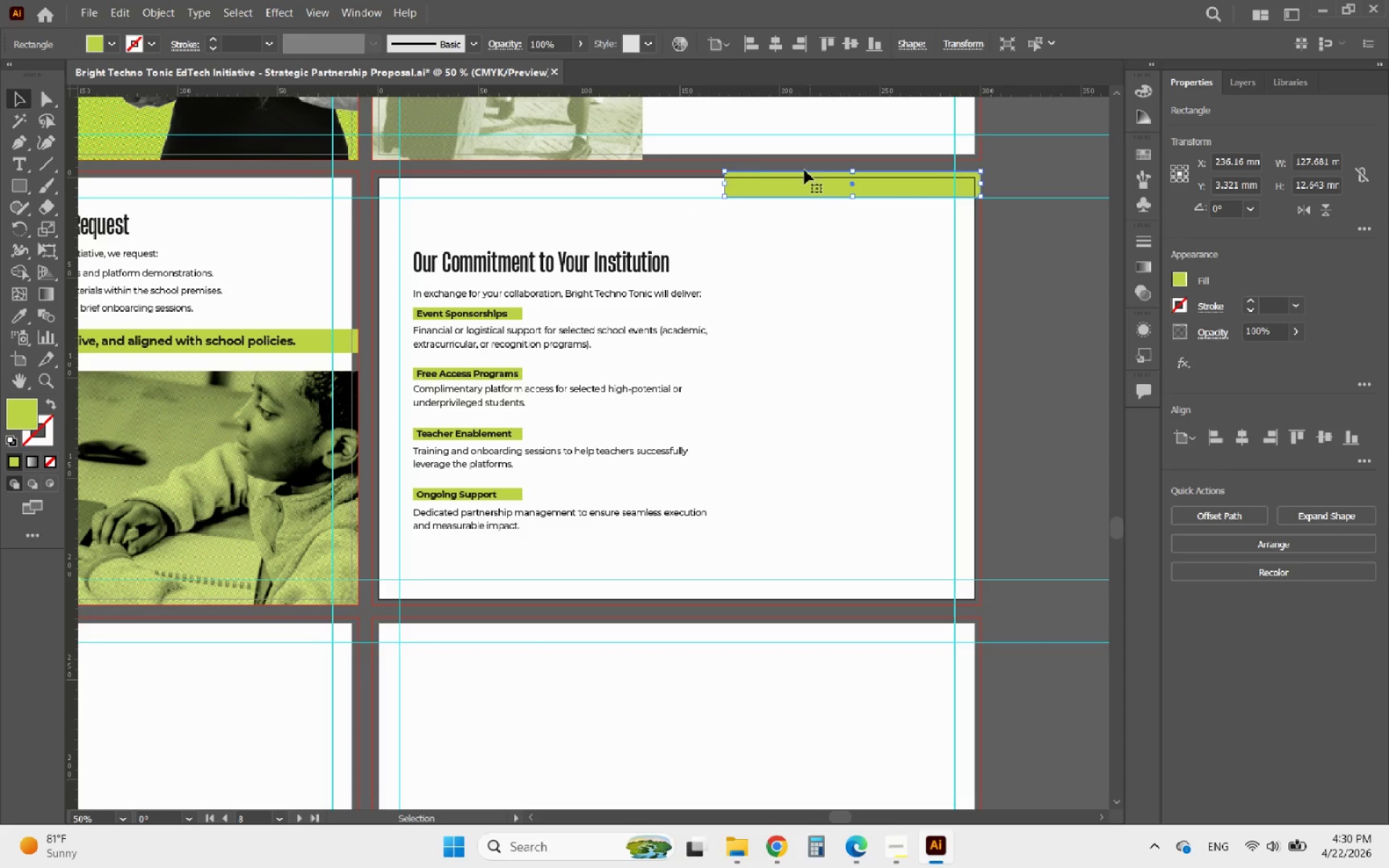 
hold_key(key=AltLeft, duration=0.8)
scroll: coordinate [663, 165], scroll_direction: up, amount: 2.0
 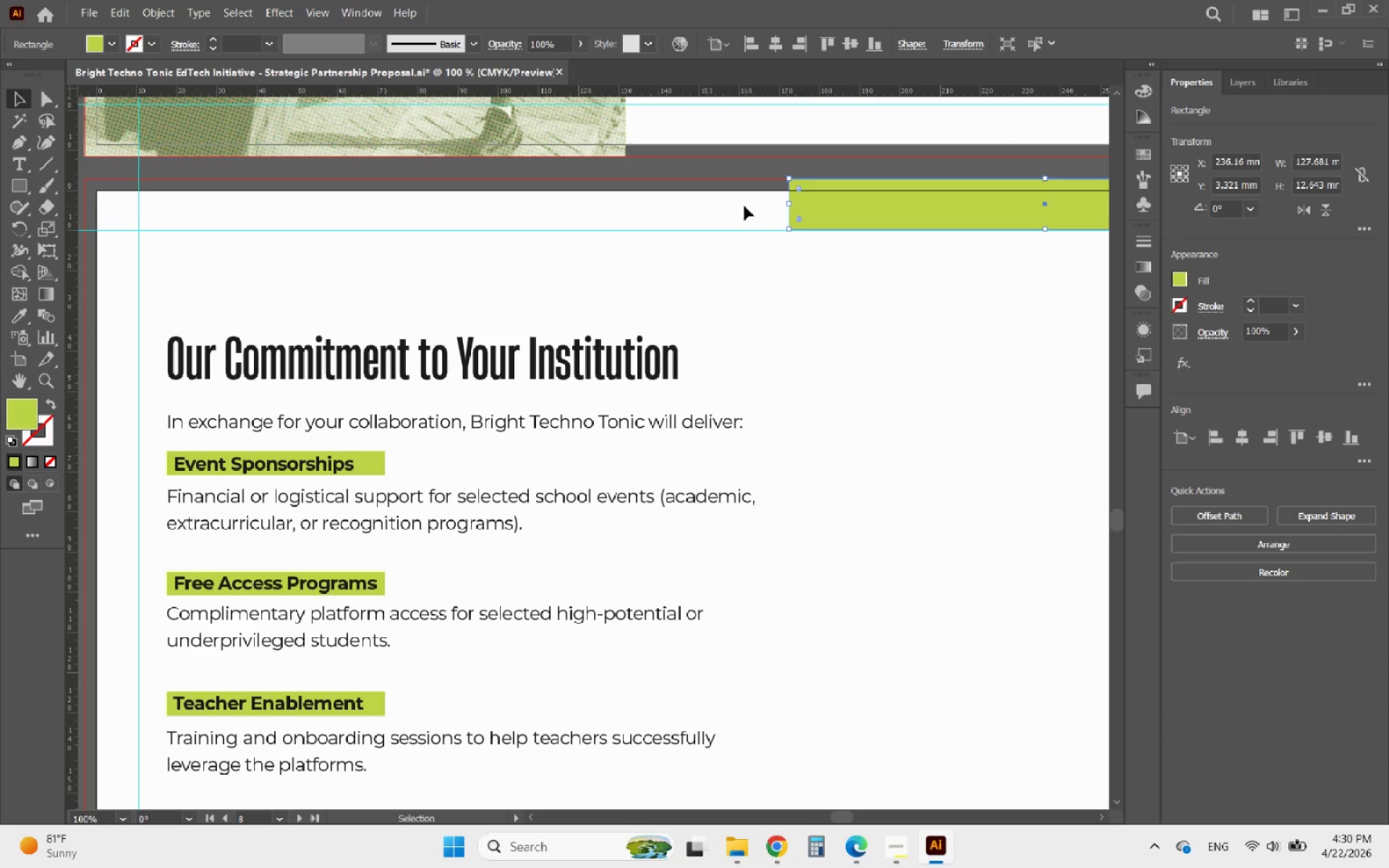 
hold_key(key=AltLeft, duration=0.5)
scroll: coordinate [822, 207], scroll_direction: down, amount: 2.0
 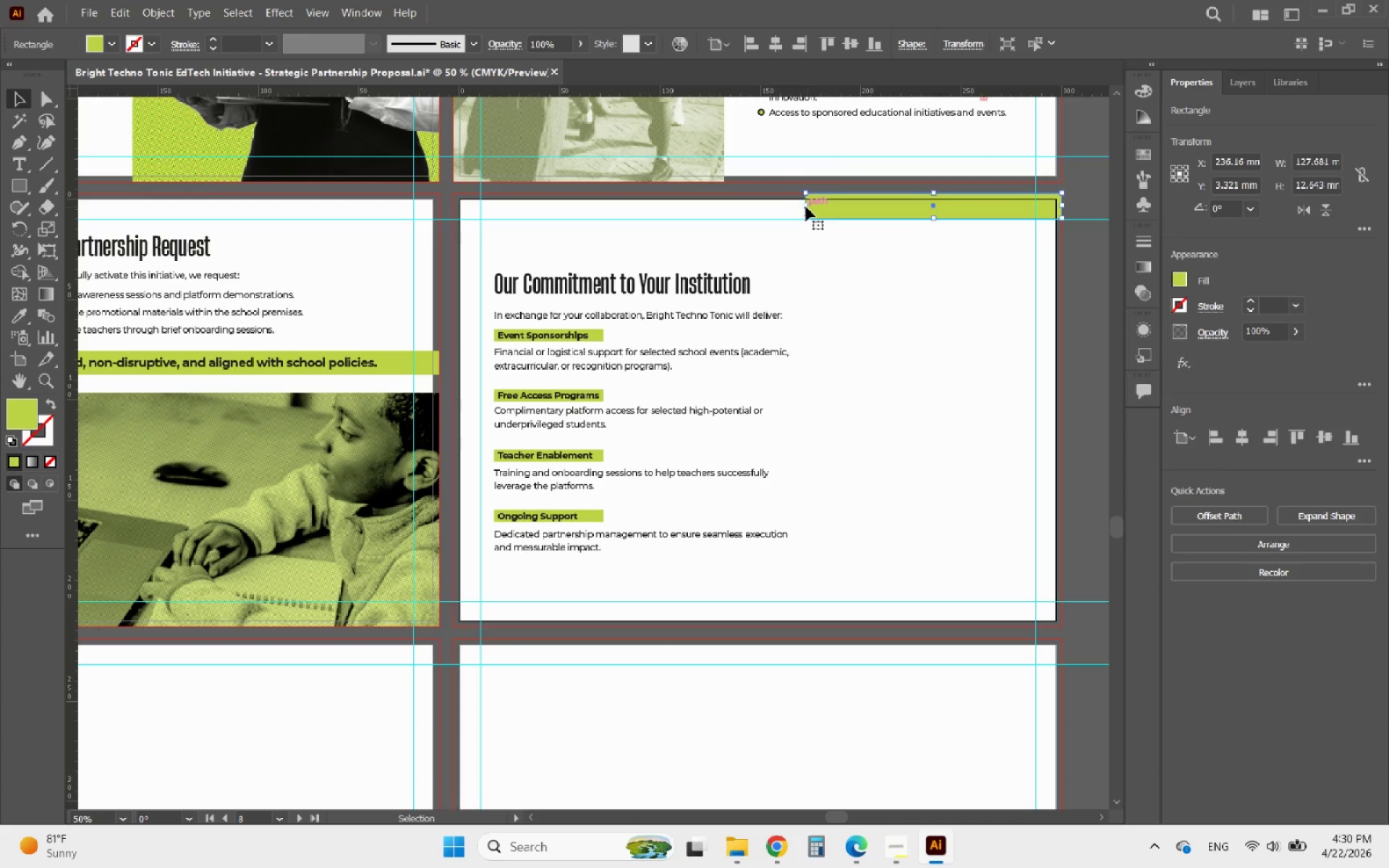 
left_click_drag(start_coordinate=[800, 207], to_coordinate=[451, 234])
 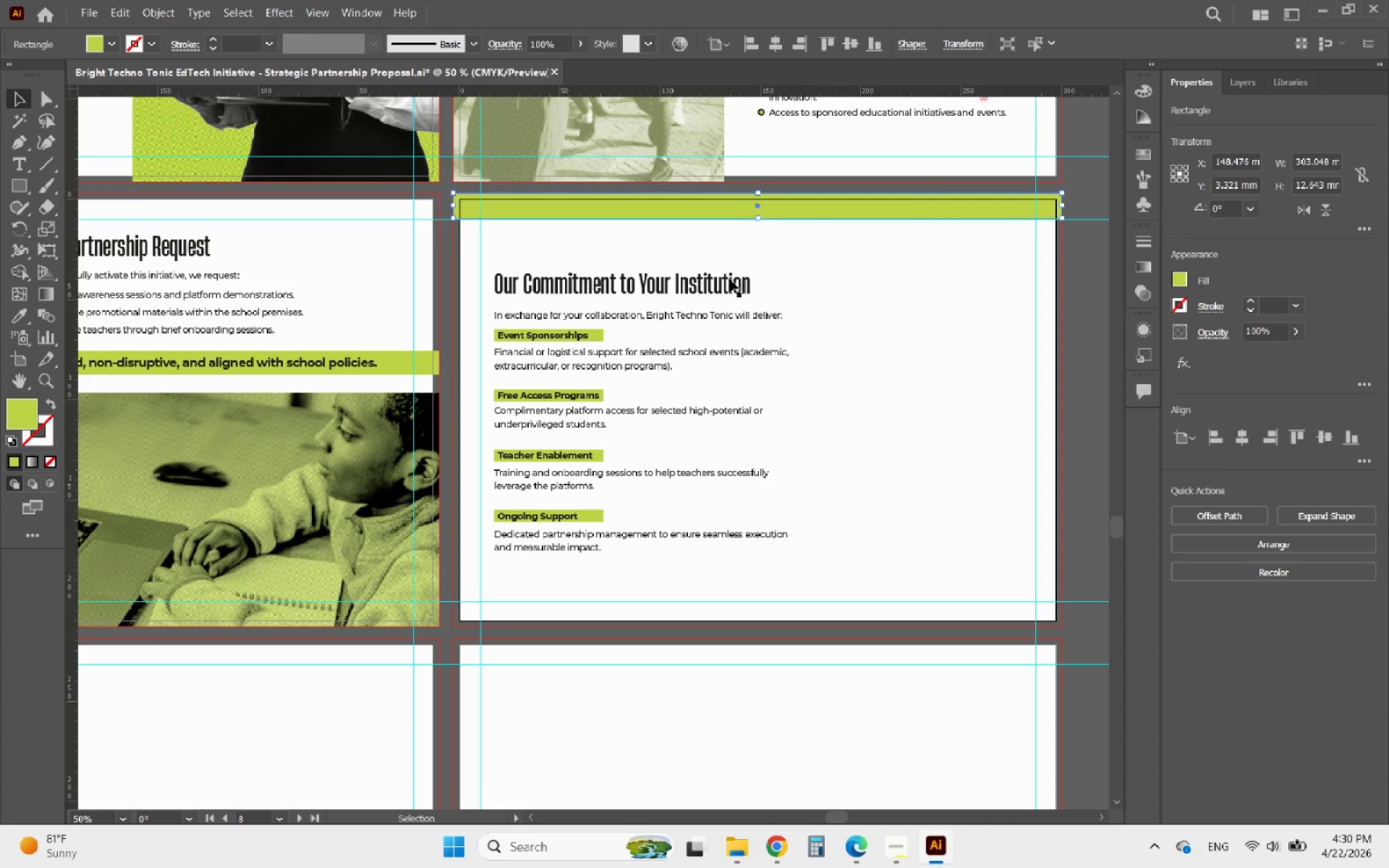 
hold_key(key=AltLeft, duration=0.64)
scroll: coordinate [437, 292], scroll_direction: down, amount: 1.0
 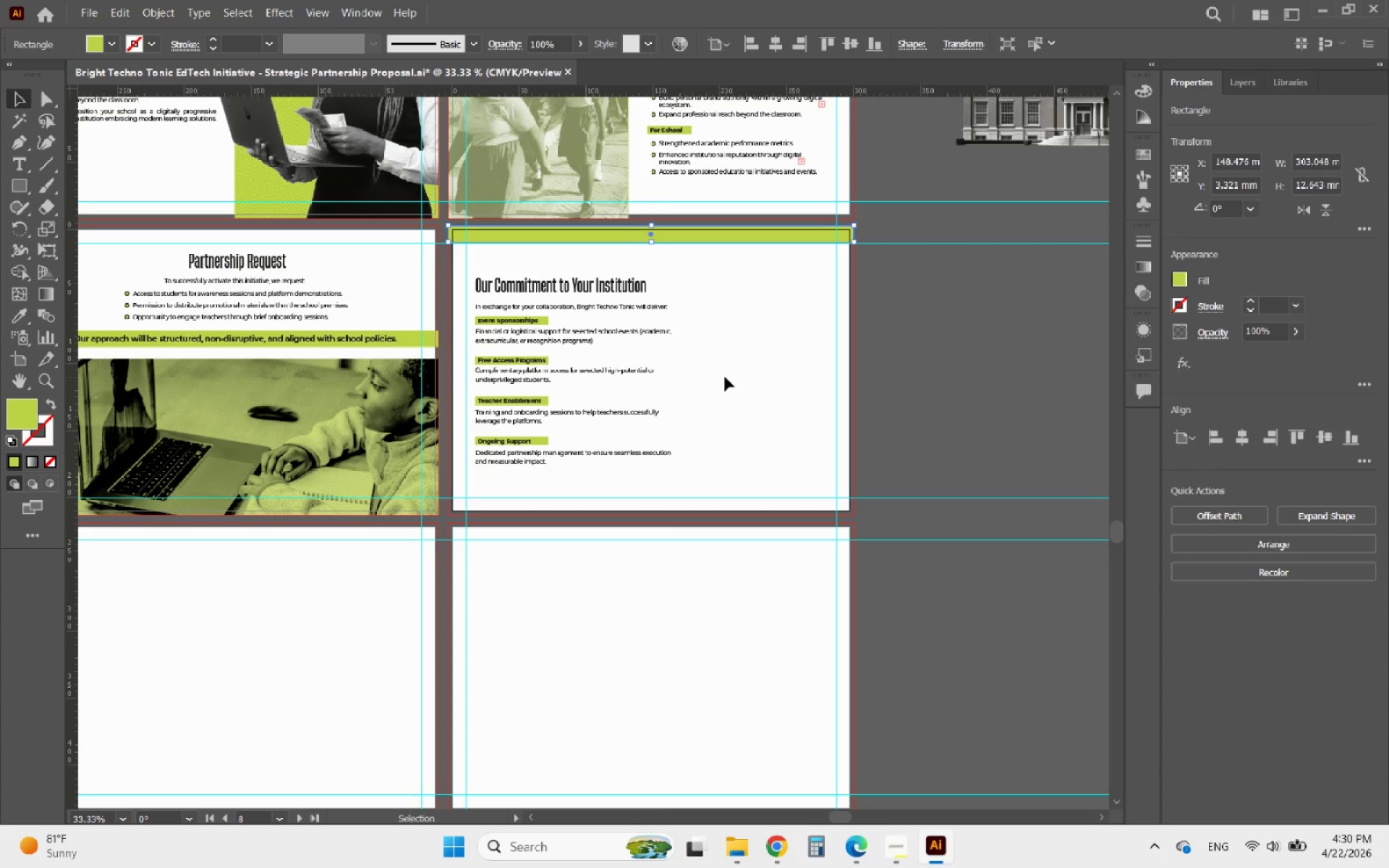 
left_click([730, 383])
 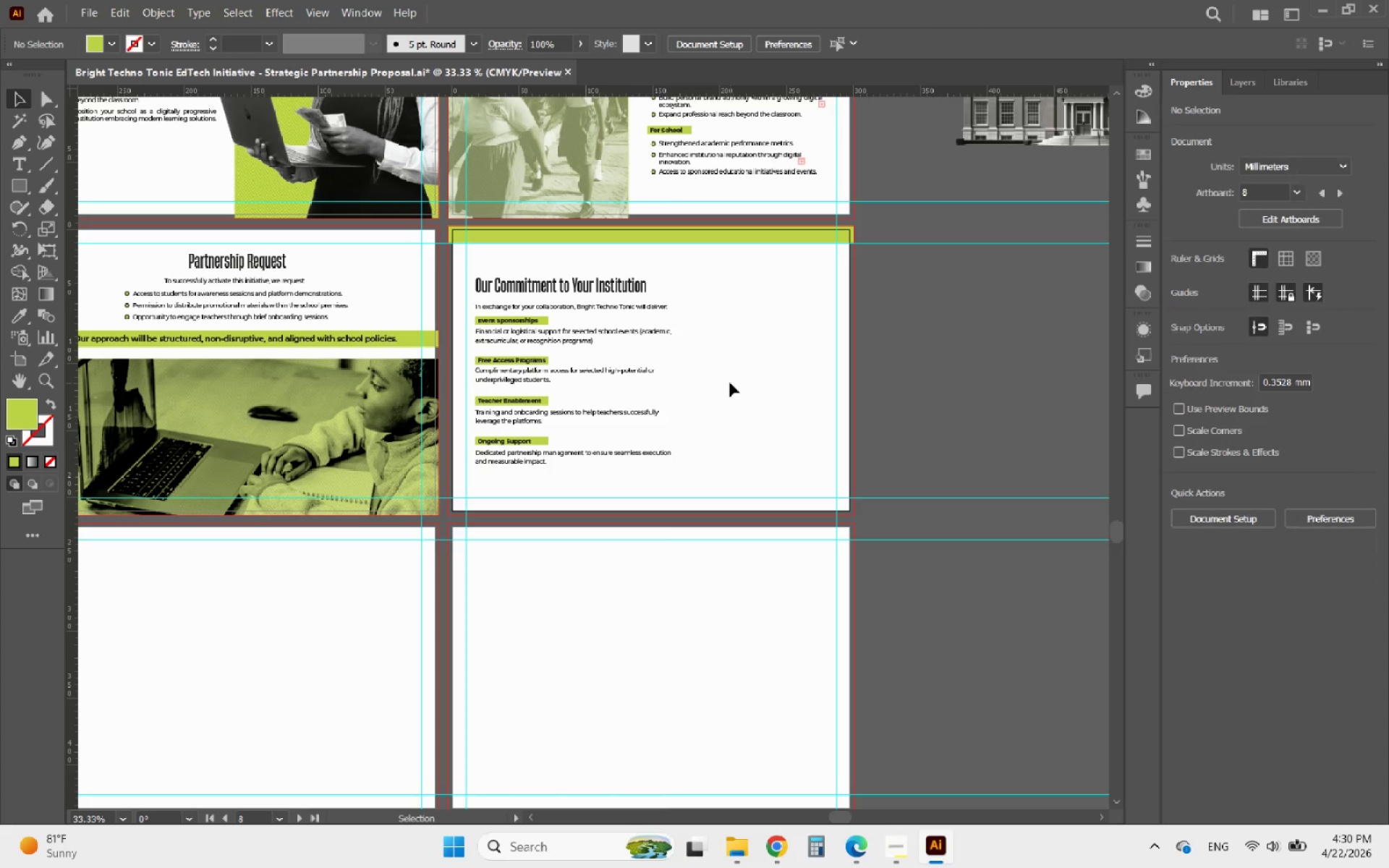 
hold_key(key=AltLeft, duration=0.88)
scroll: coordinate [810, 375], scroll_direction: up, amount: 1.0
 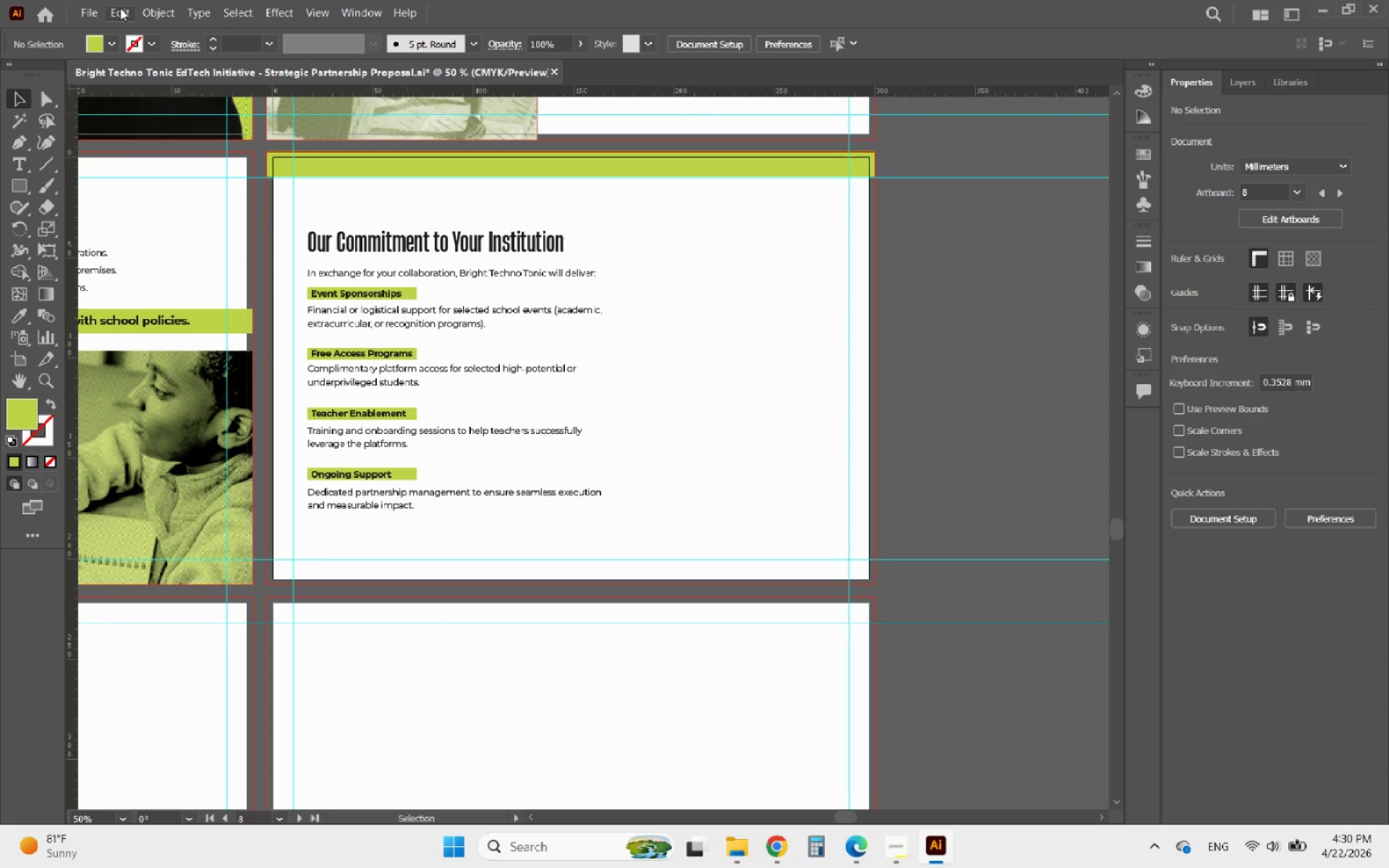 
left_click([90, 4])
 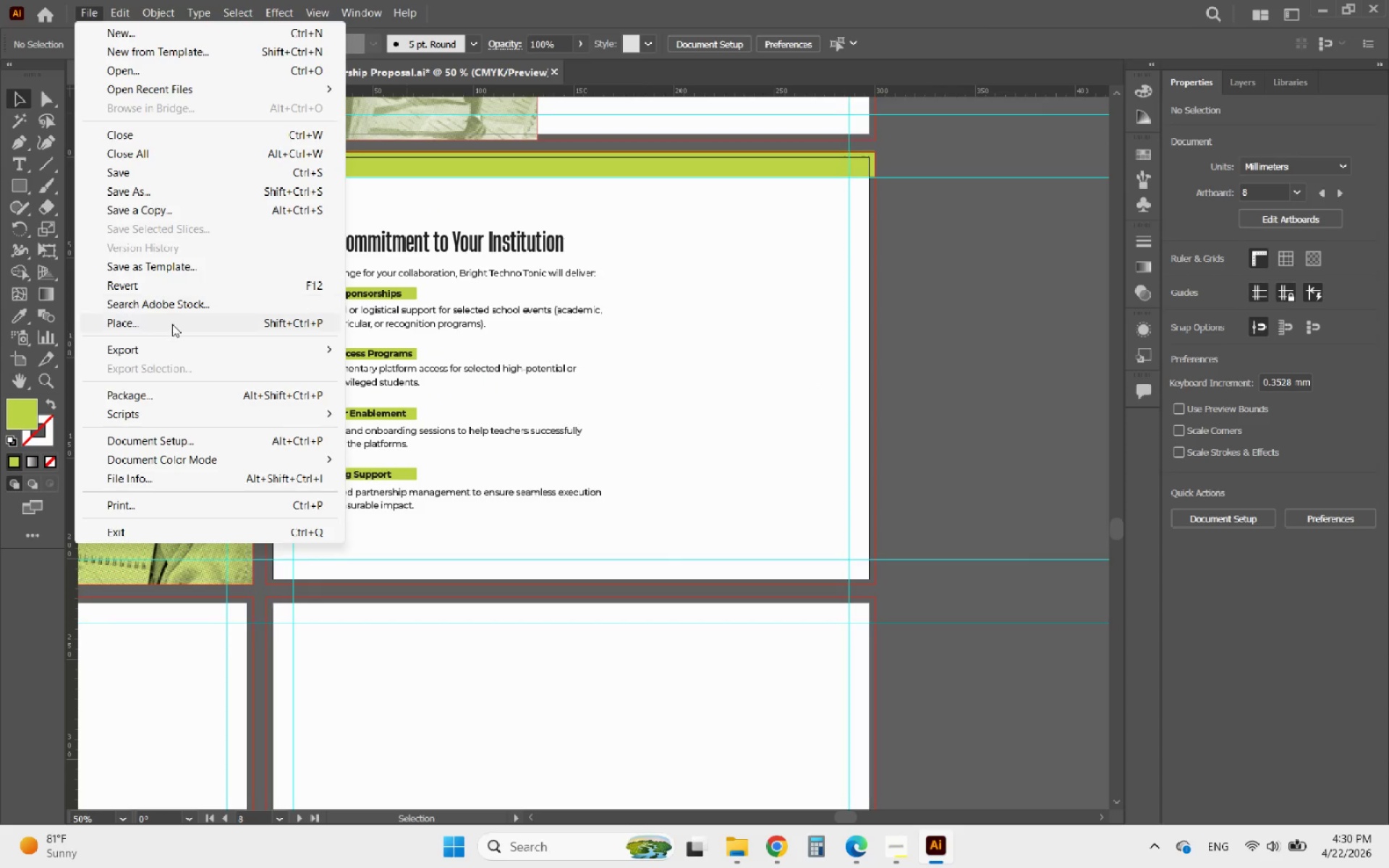 
left_click([161, 330])
 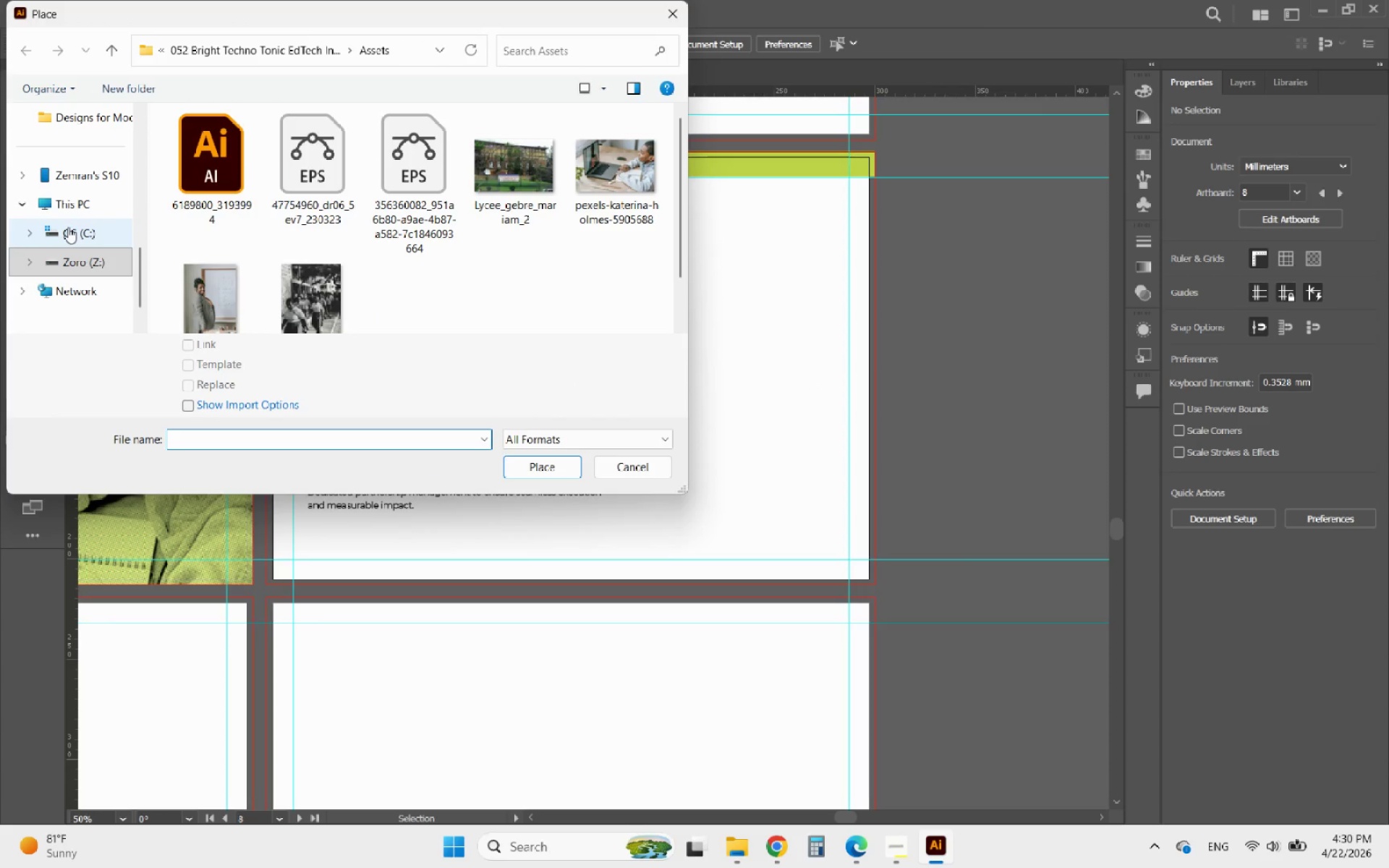 
left_click([85, 124])
 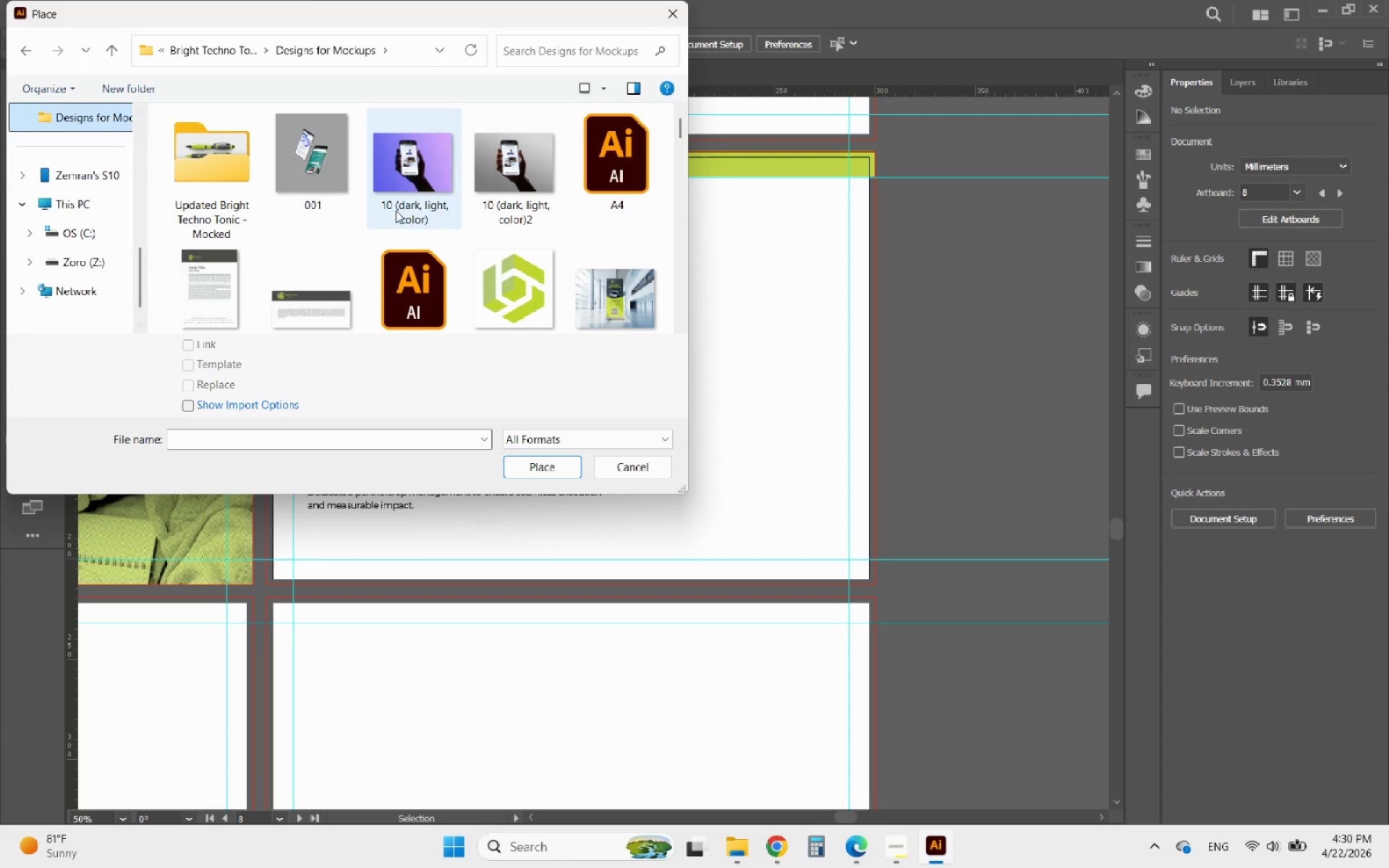 
scroll: coordinate [457, 252], scroll_direction: down, amount: 6.0
 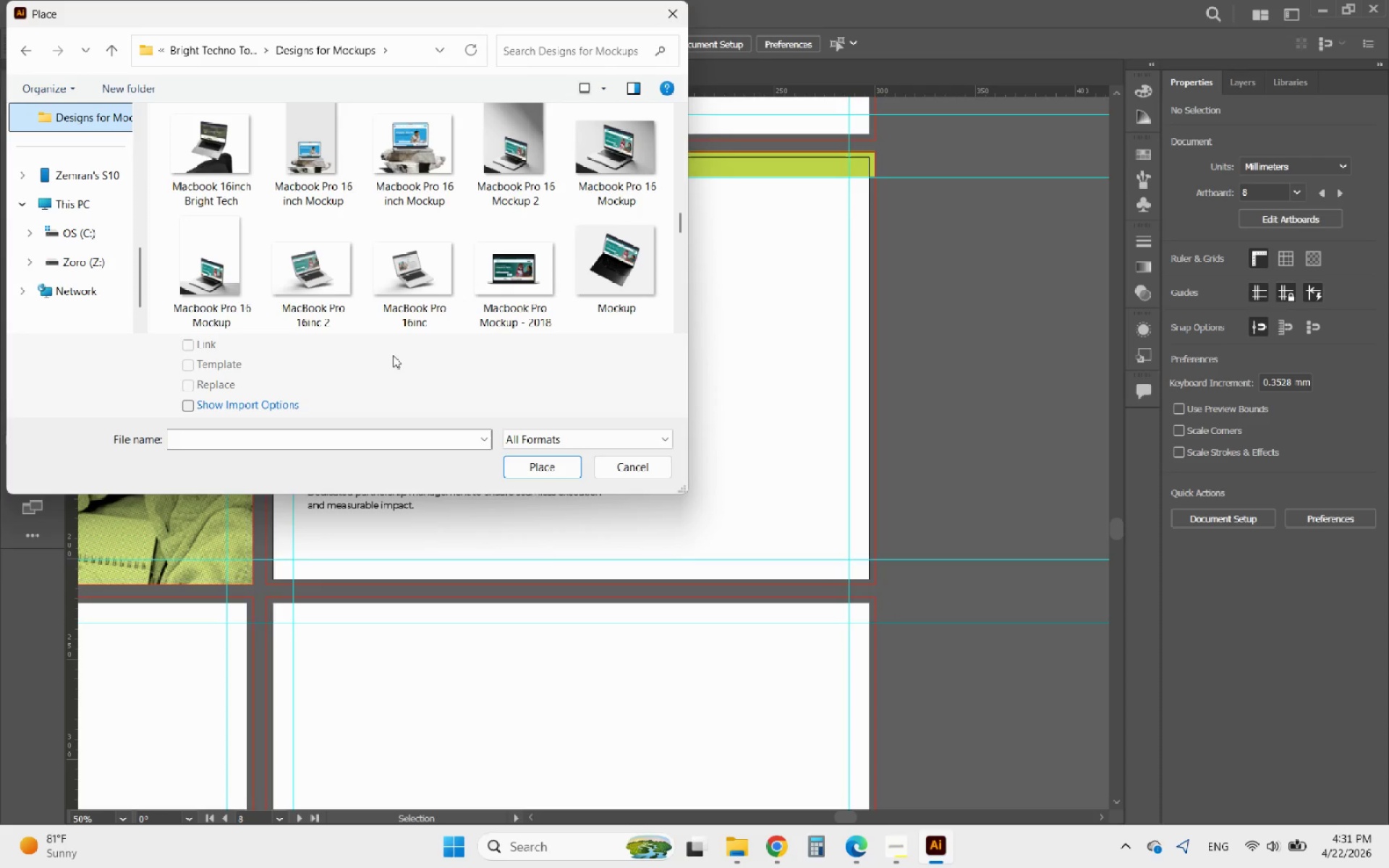 
left_click([319, 283])
 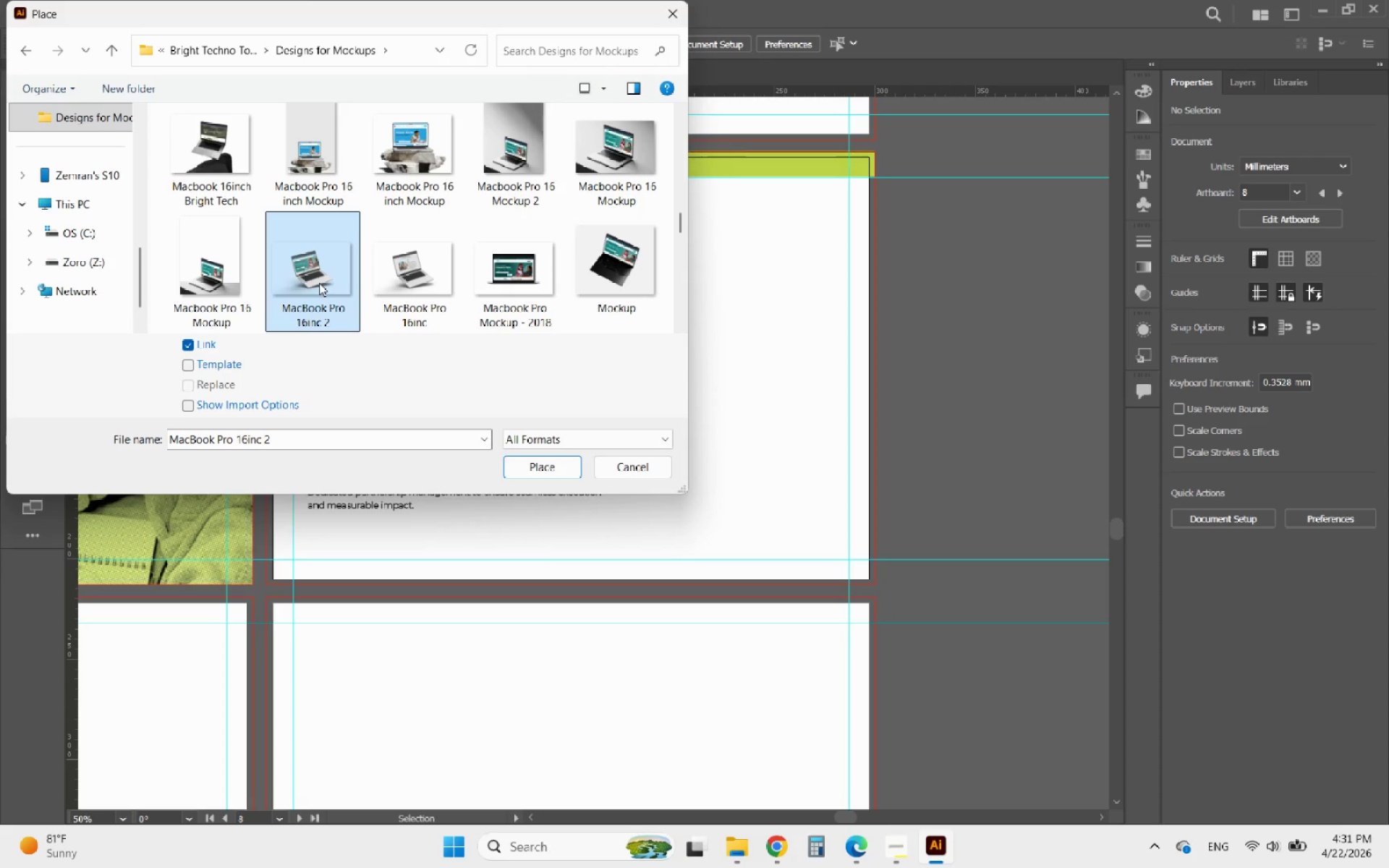 
left_click([405, 284])
 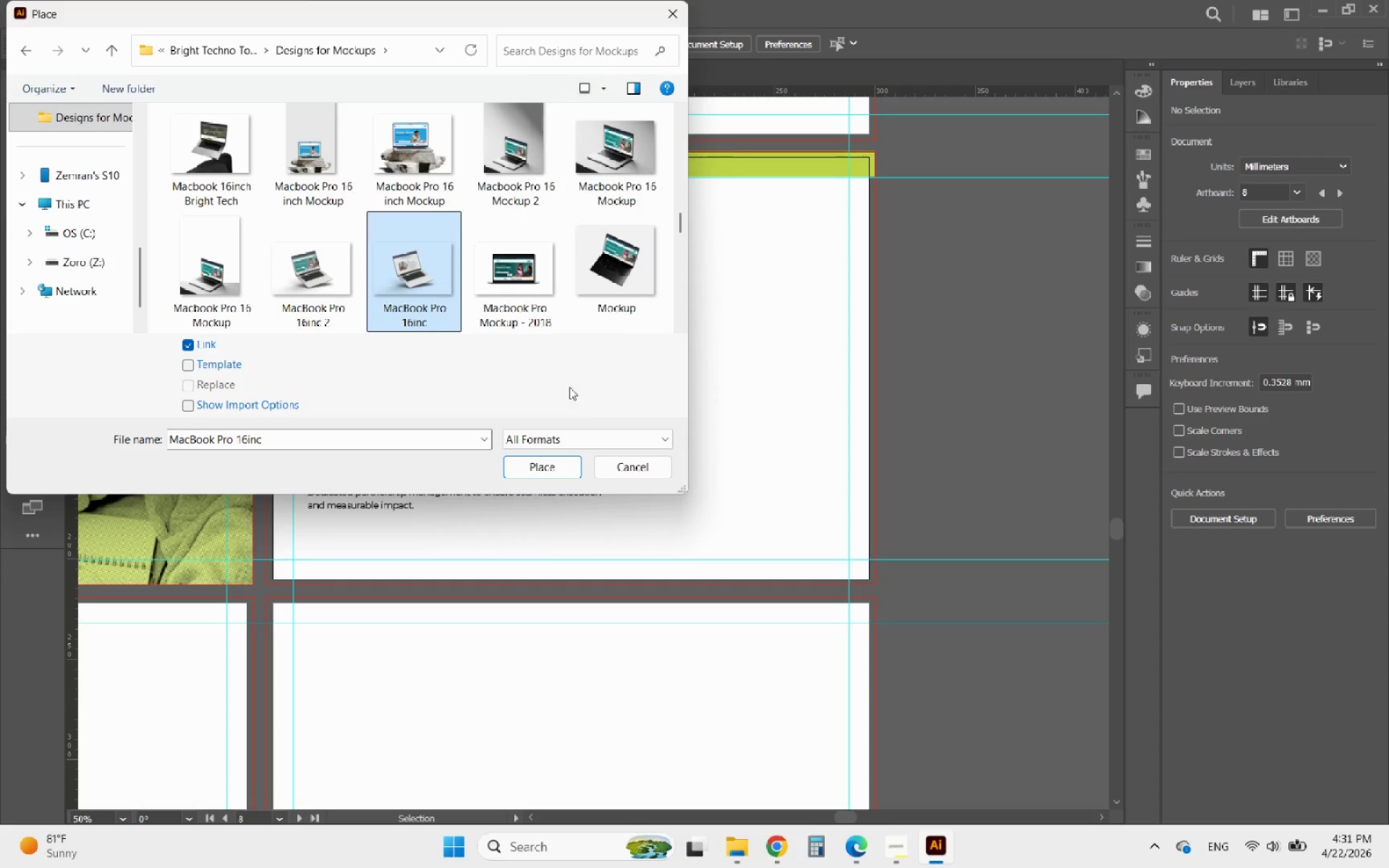 
scroll: coordinate [608, 284], scroll_direction: down, amount: 1.0
 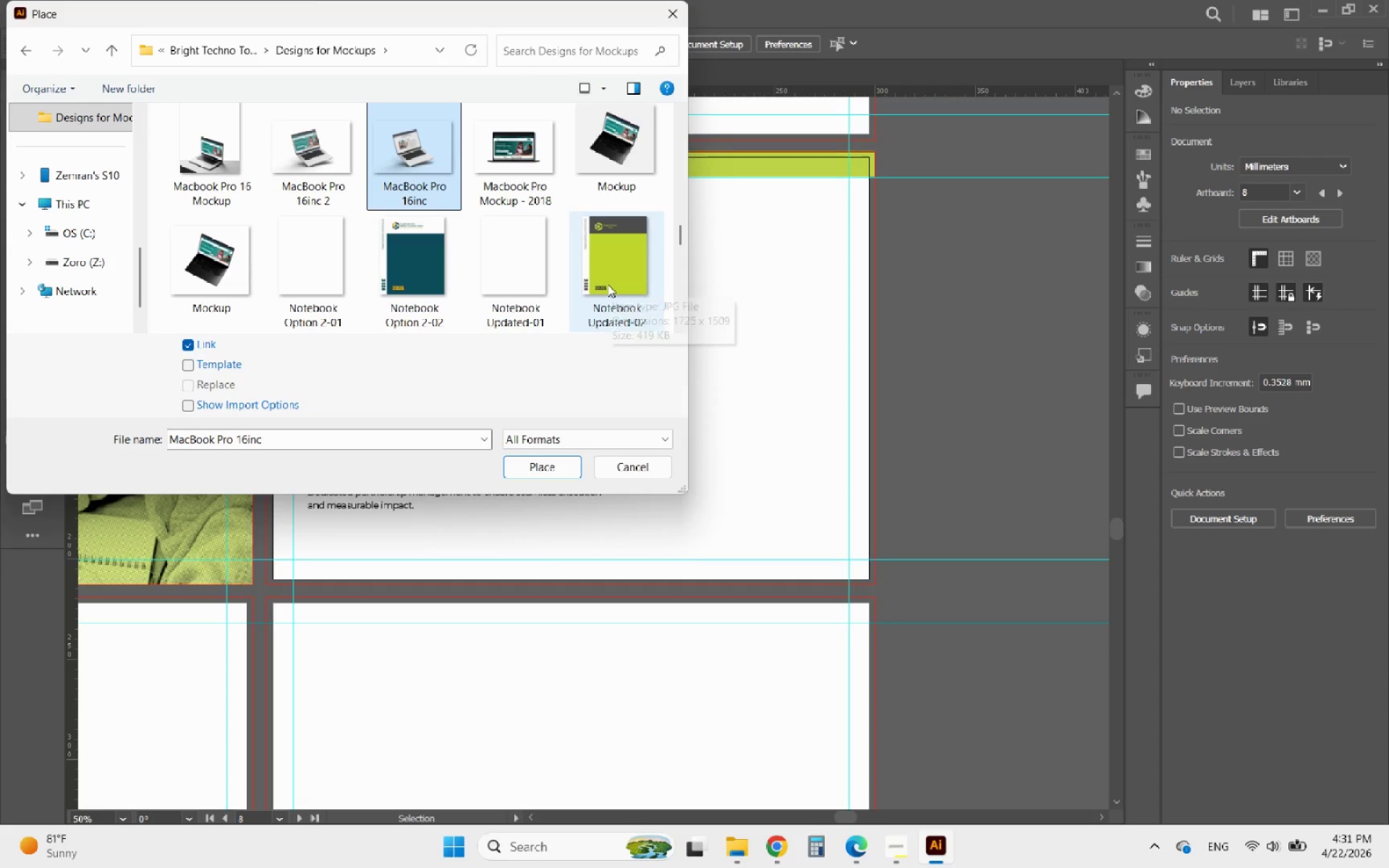 
mouse_move([560, 323])
 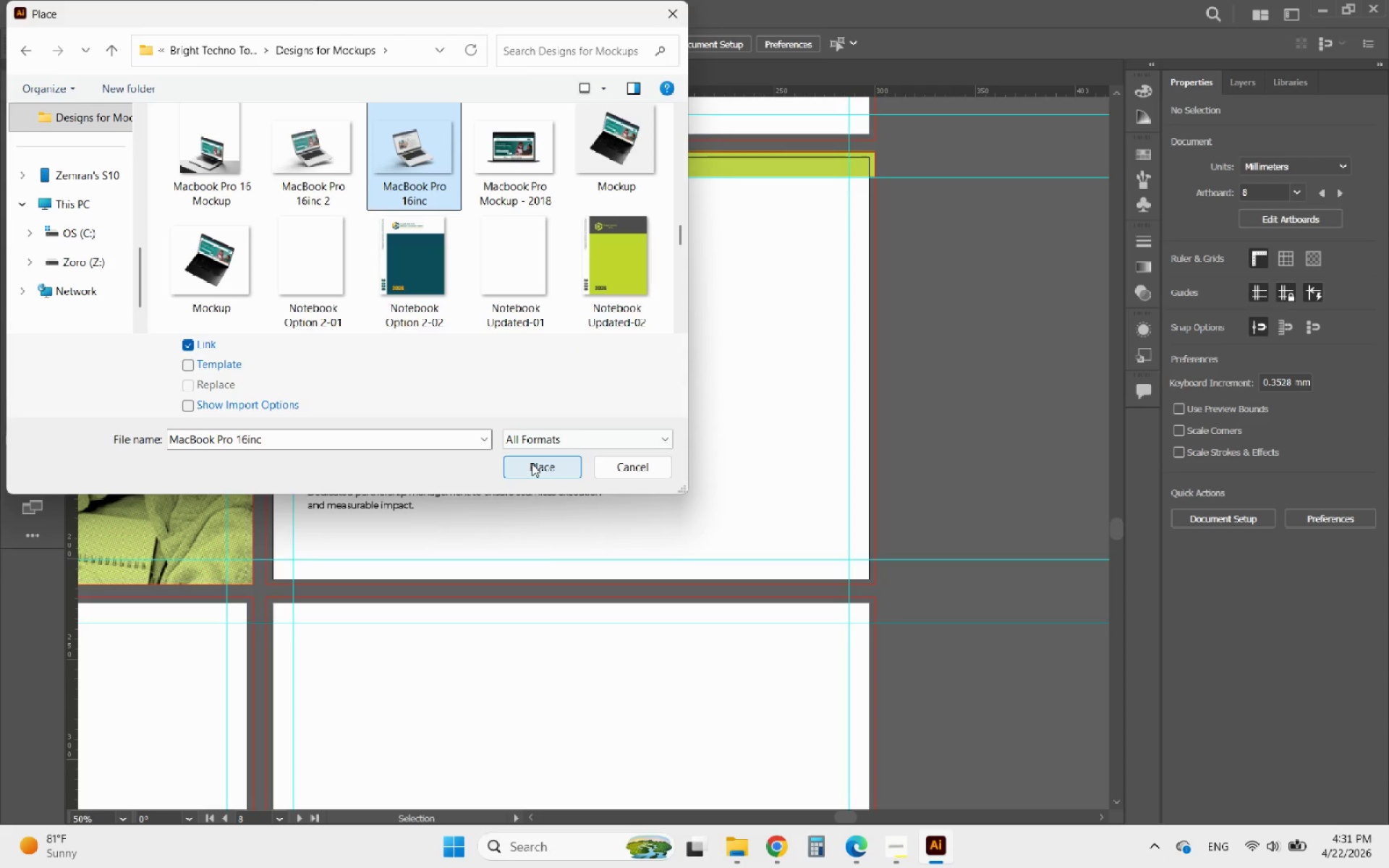 
left_click([532, 464])
 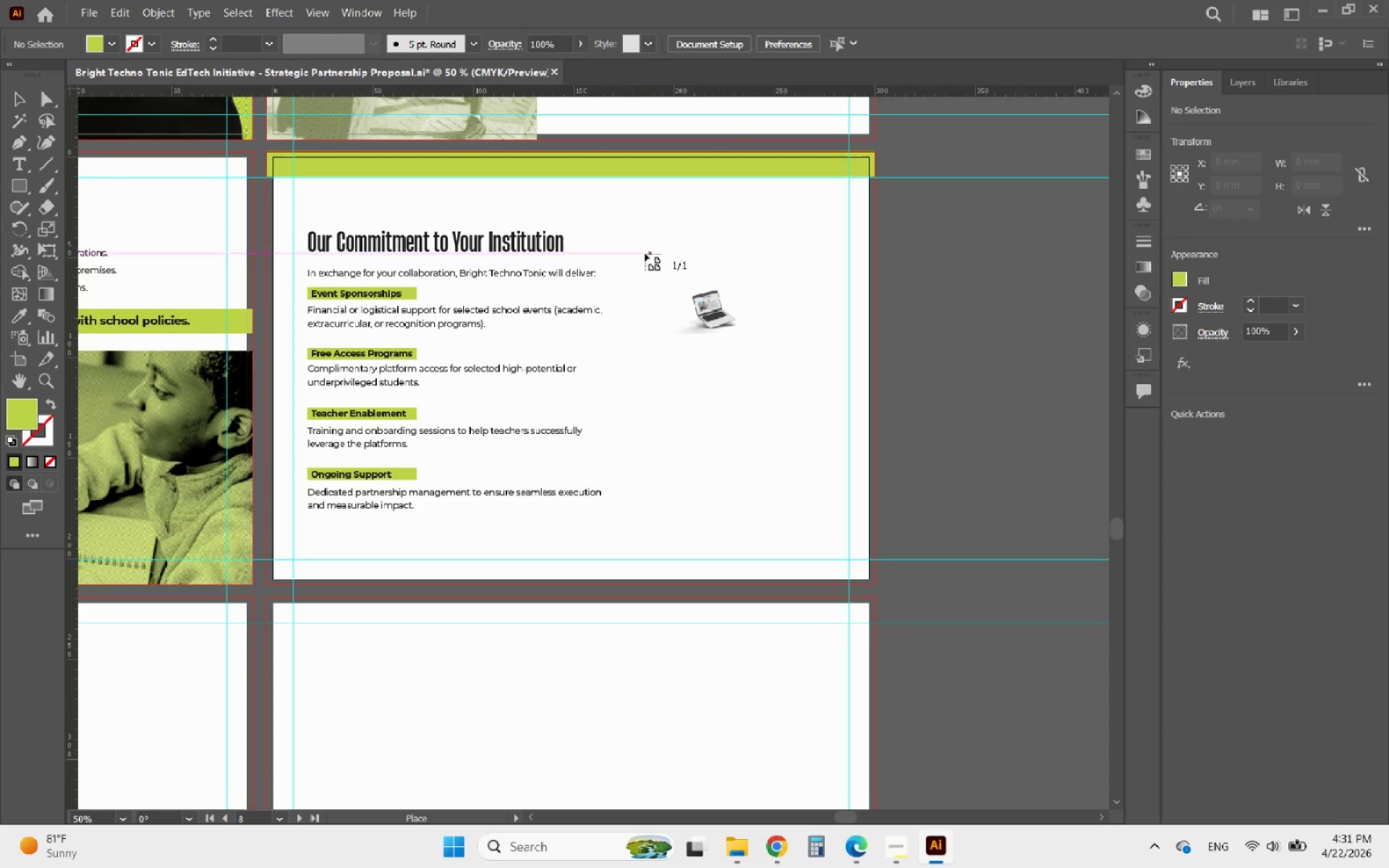 
left_click_drag(start_coordinate=[622, 247], to_coordinate=[887, 556])
 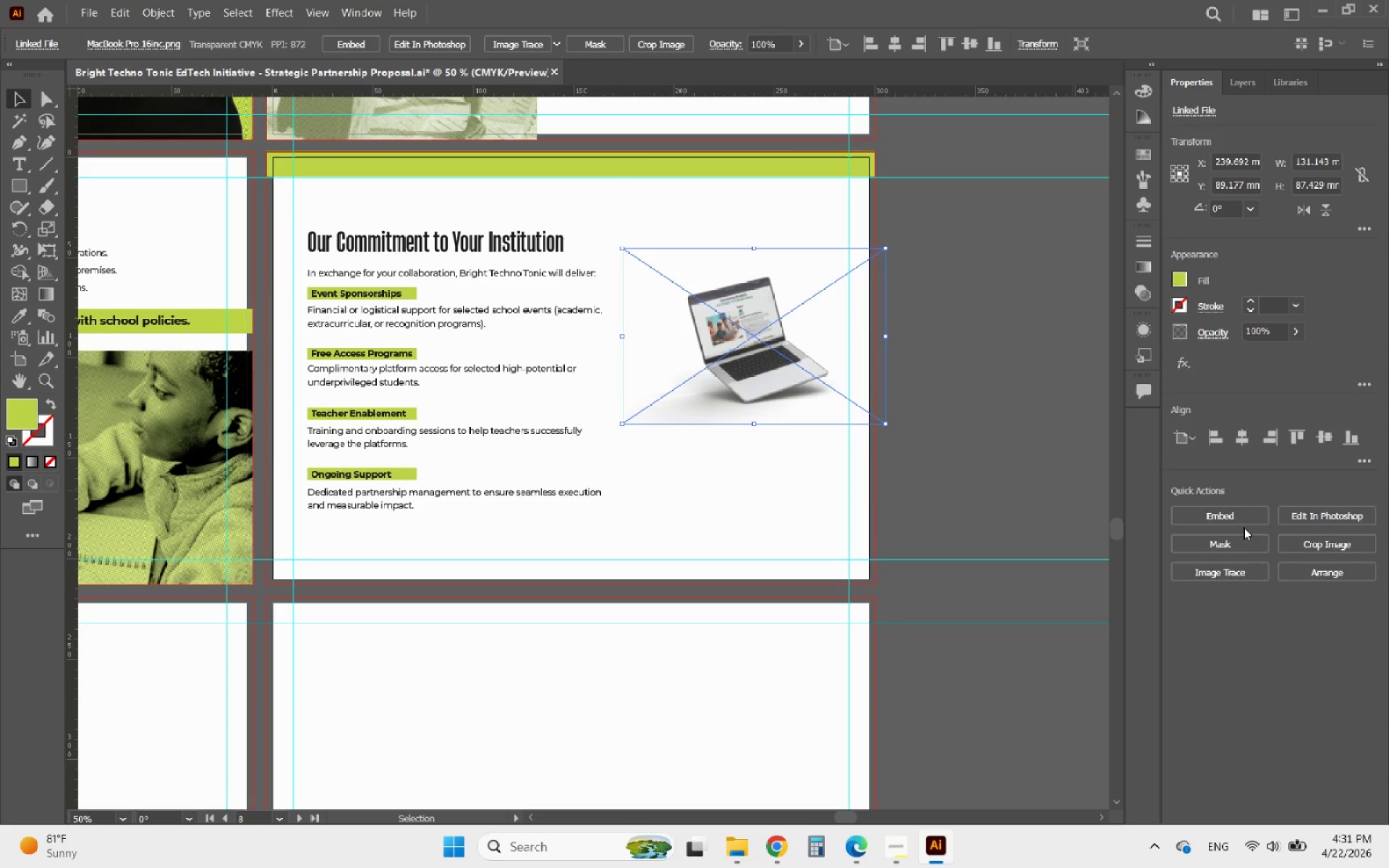 
left_click([1234, 517])
 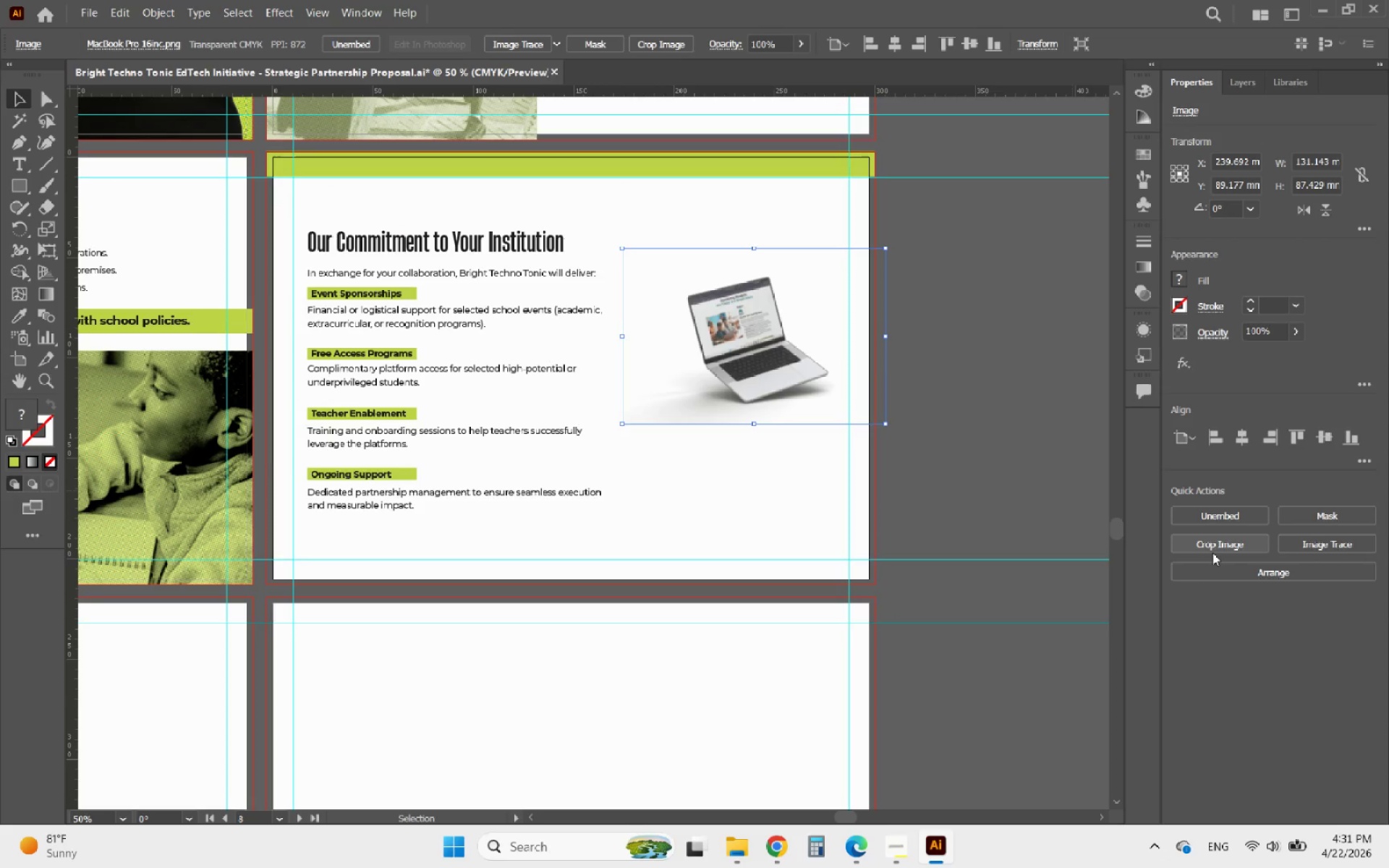 
left_click([1212, 552])
 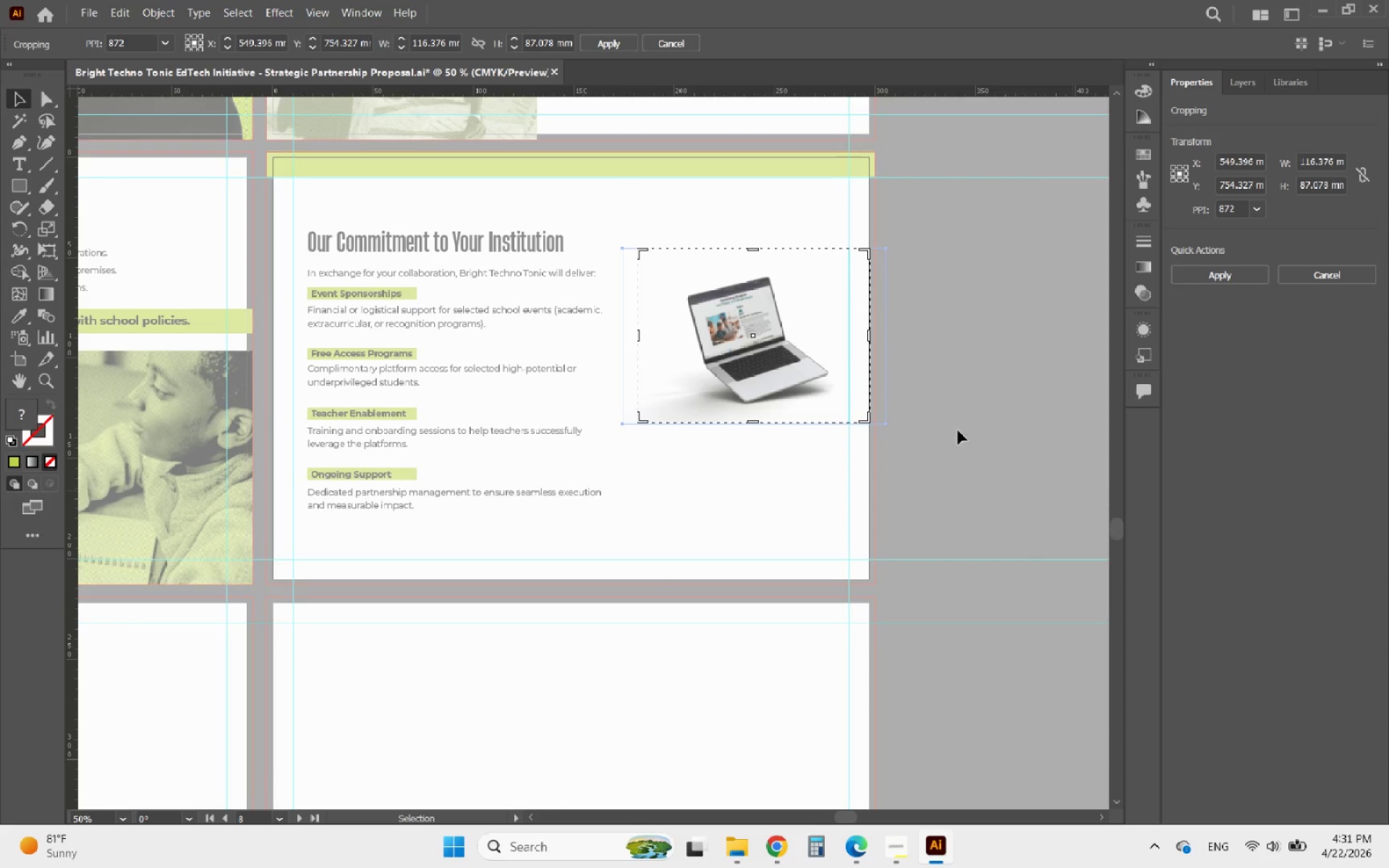 
hold_key(key=AltLeft, duration=0.31)
 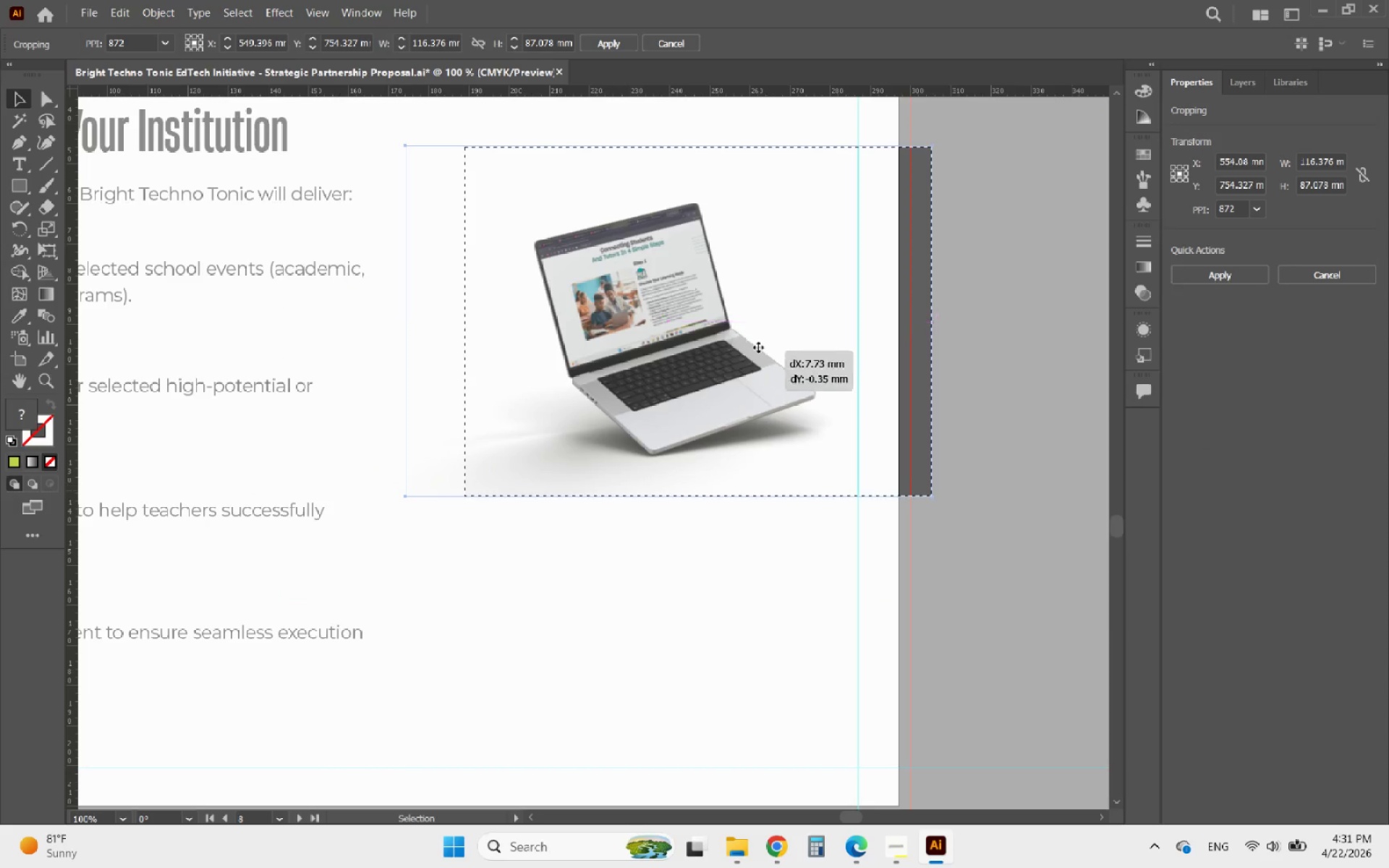 
left_click_drag(start_coordinate=[693, 341], to_coordinate=[810, 351])
 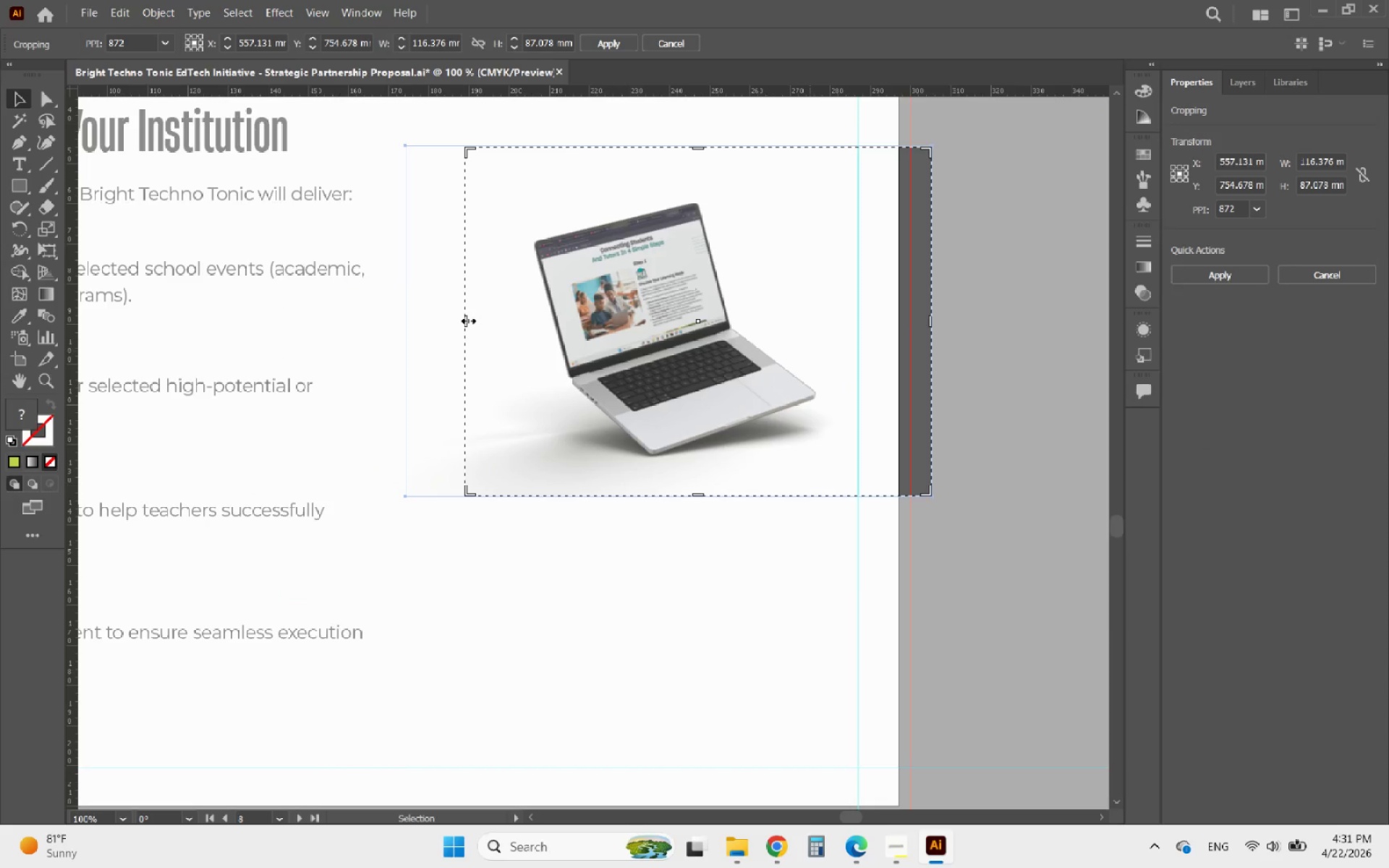 
scroll: coordinate [836, 348], scroll_direction: up, amount: 2.0
 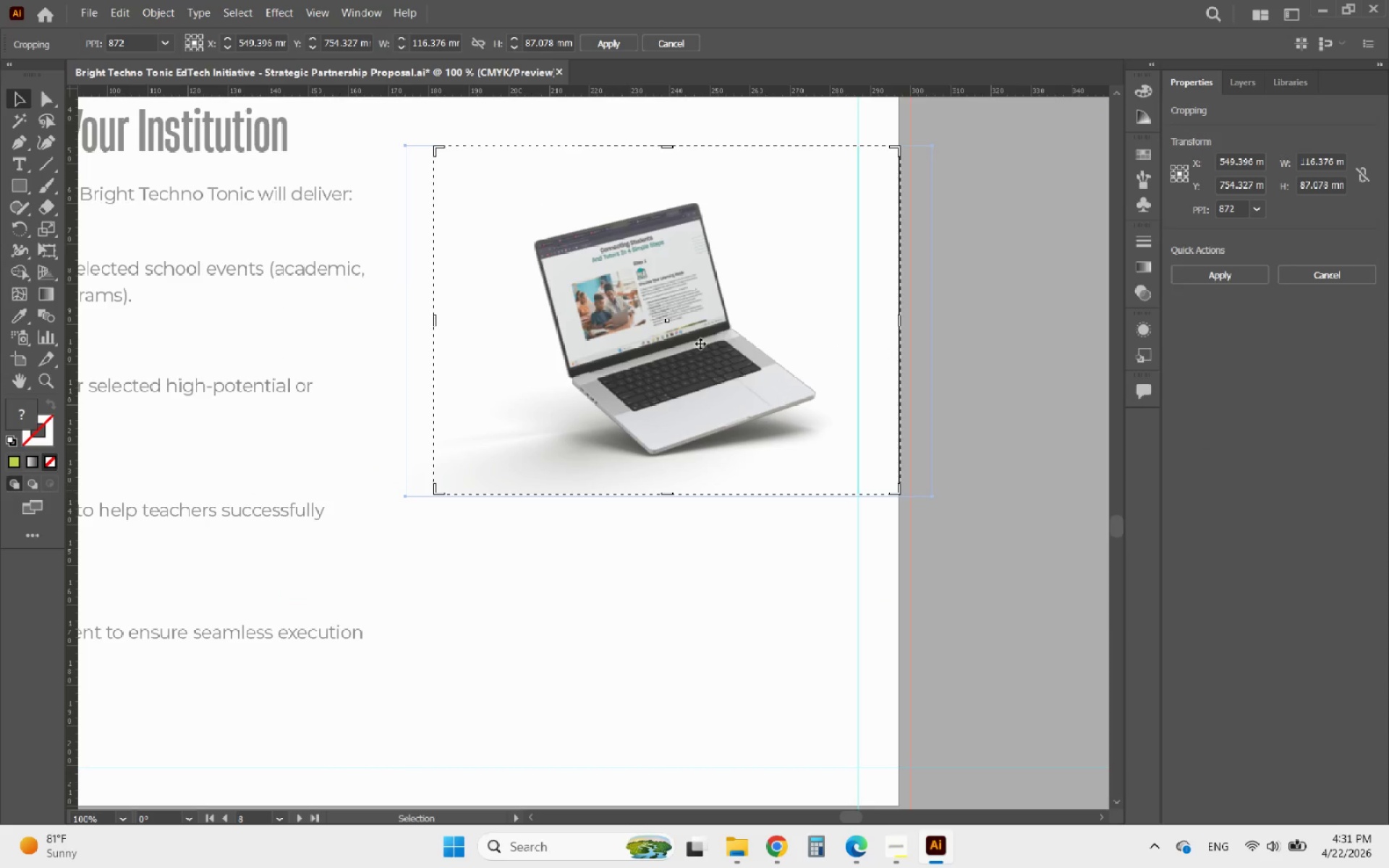 
left_click_drag(start_coordinate=[467, 319], to_coordinate=[523, 326])
 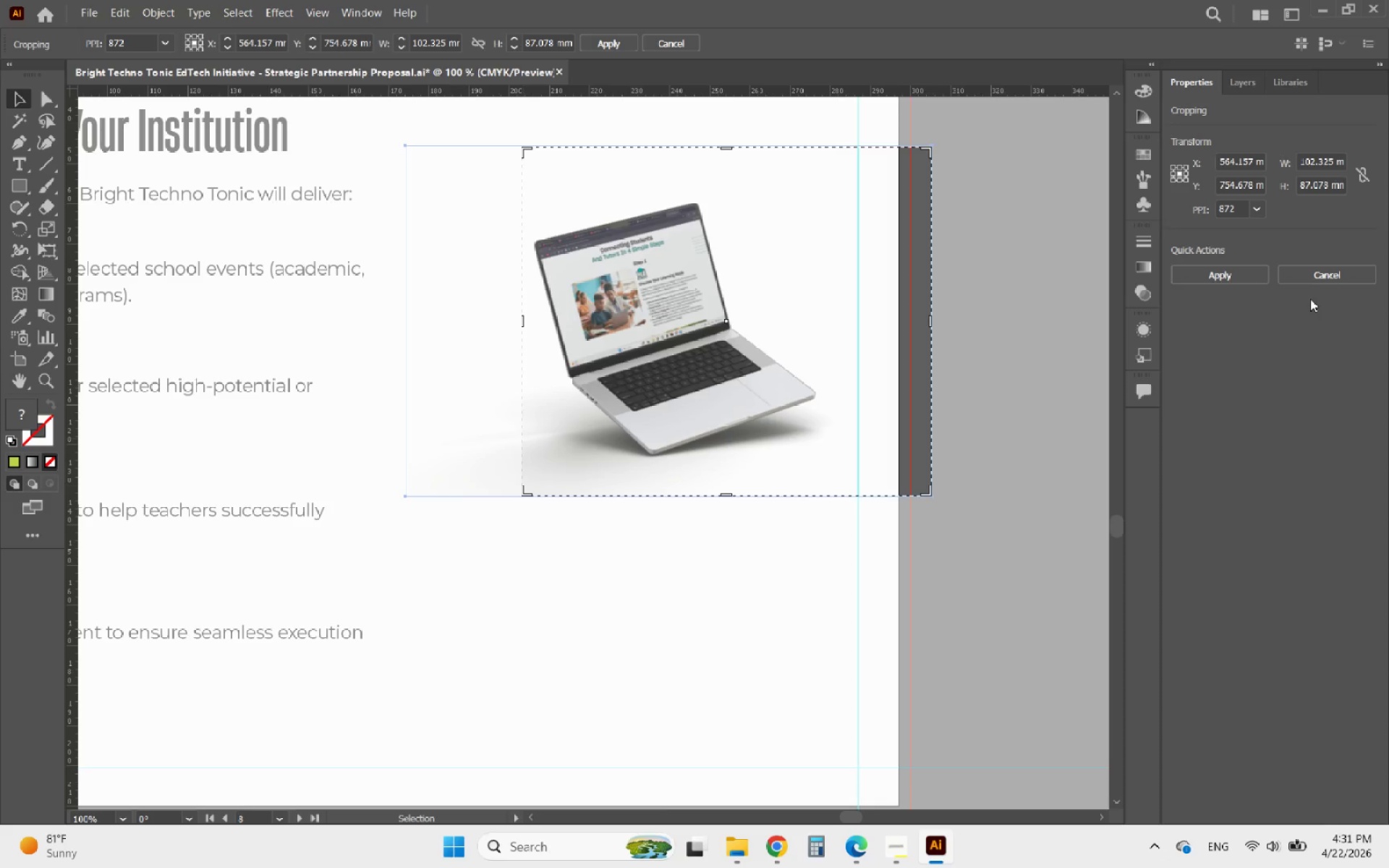 
left_click([1314, 281])
 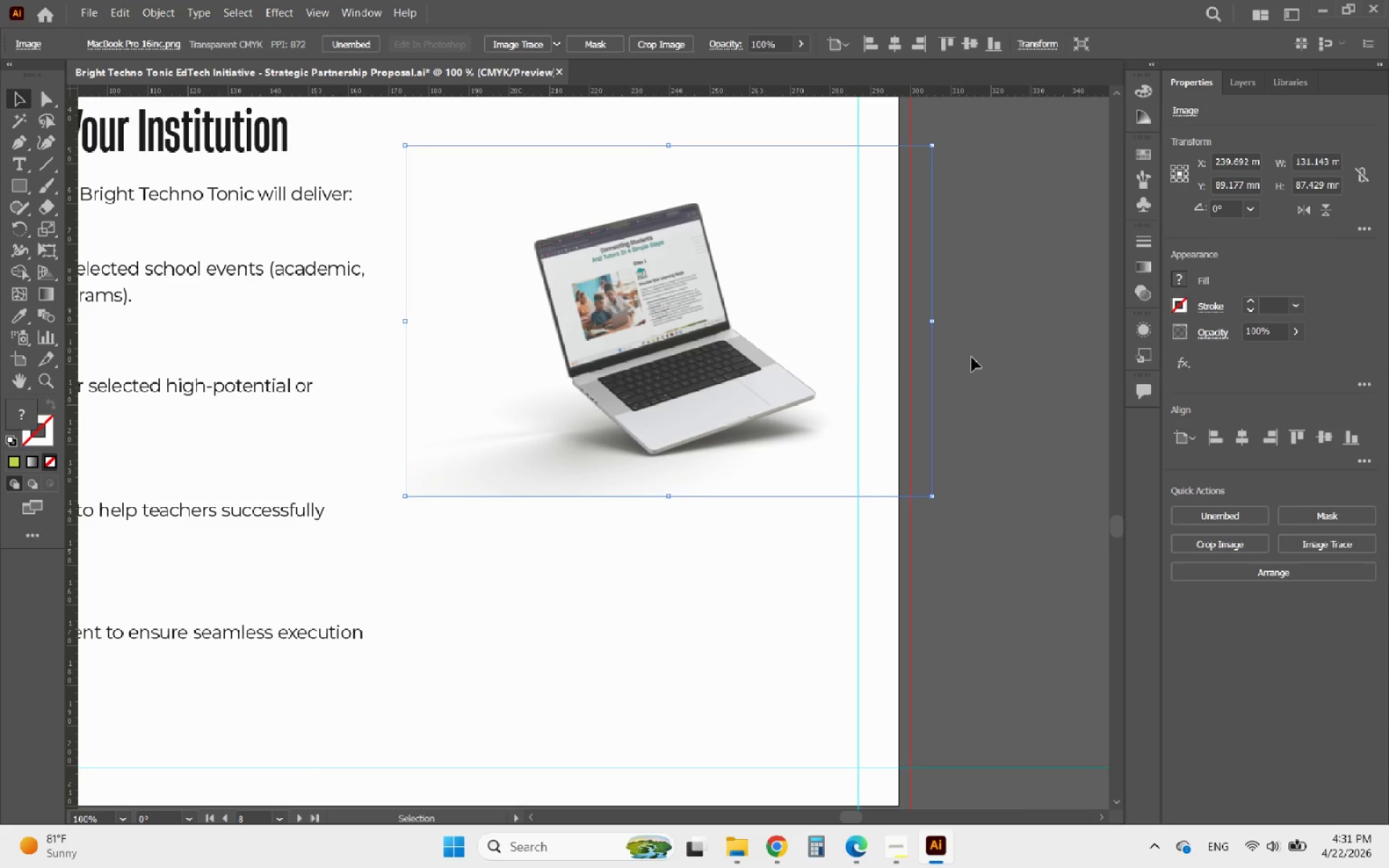 
hold_key(key=AltLeft, duration=0.39)
scroll: coordinate [715, 371], scroll_direction: down, amount: 3.0
 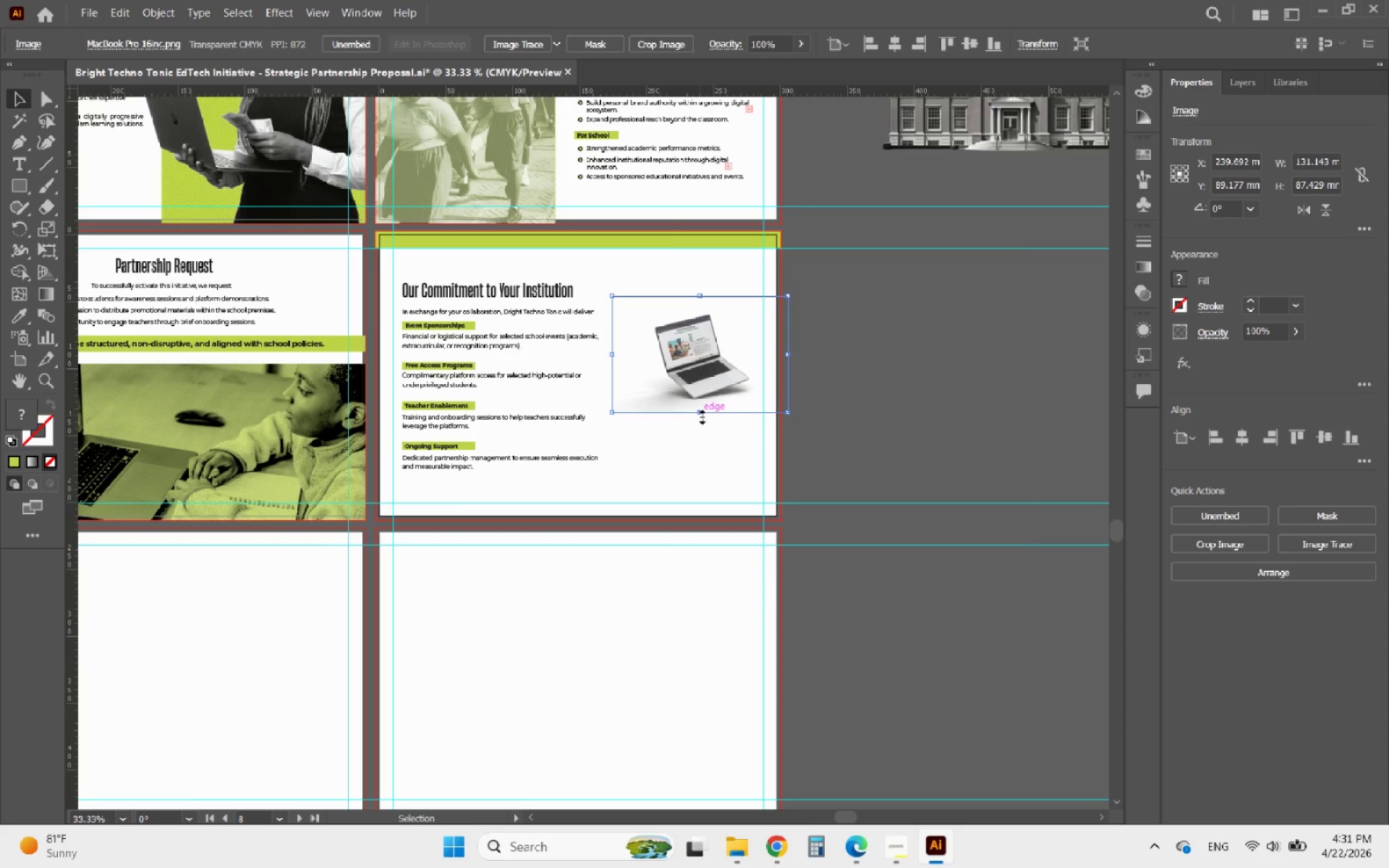 
hold_key(key=ShiftLeft, duration=1.19)
left_click_drag(start_coordinate=[700, 415], to_coordinate=[675, 520])
 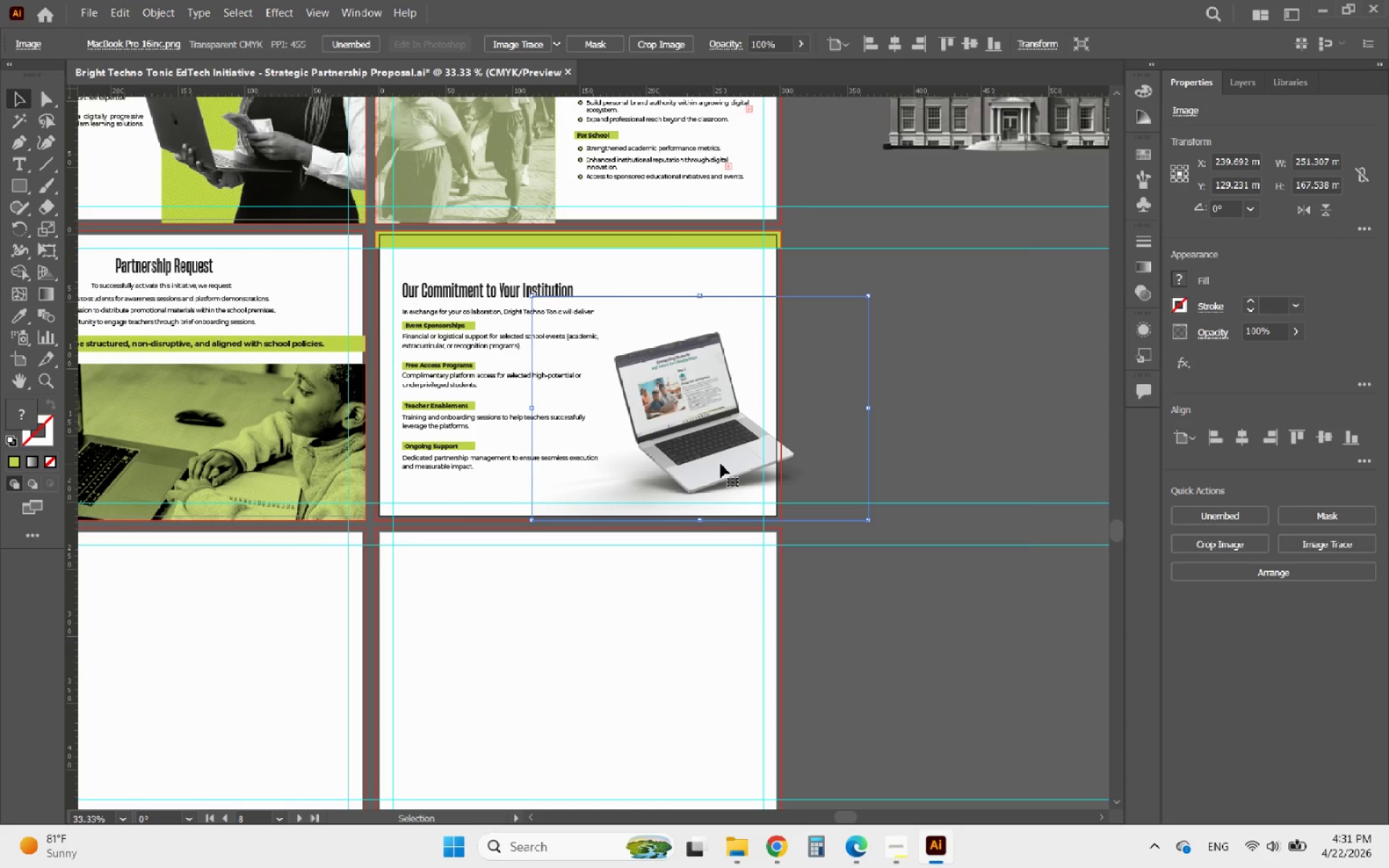 
left_click_drag(start_coordinate=[721, 464], to_coordinate=[705, 445])
 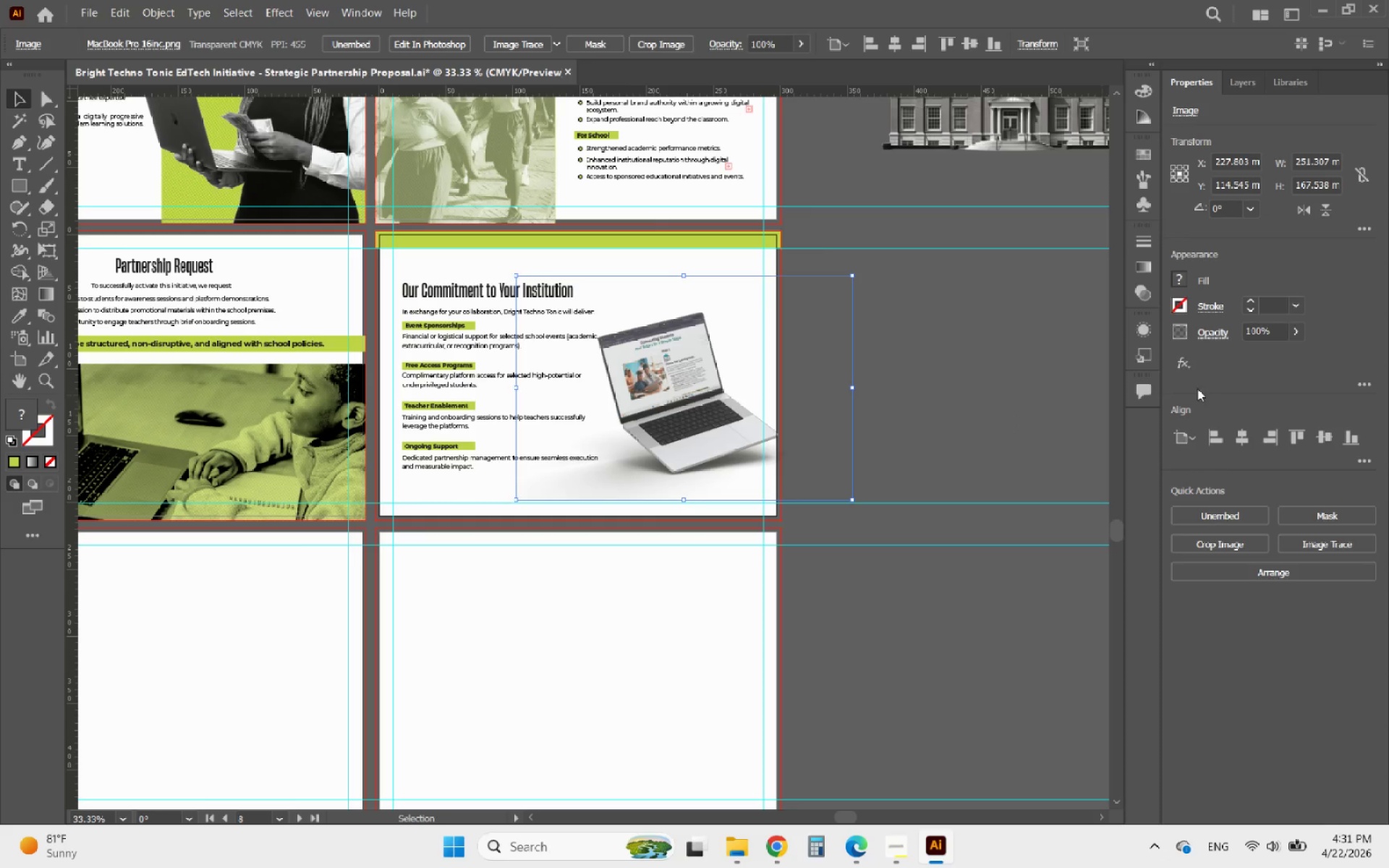 
hold_key(key=ShiftLeft, duration=2.38)
left_click_drag(start_coordinate=[849, 386], to_coordinate=[823, 386])
 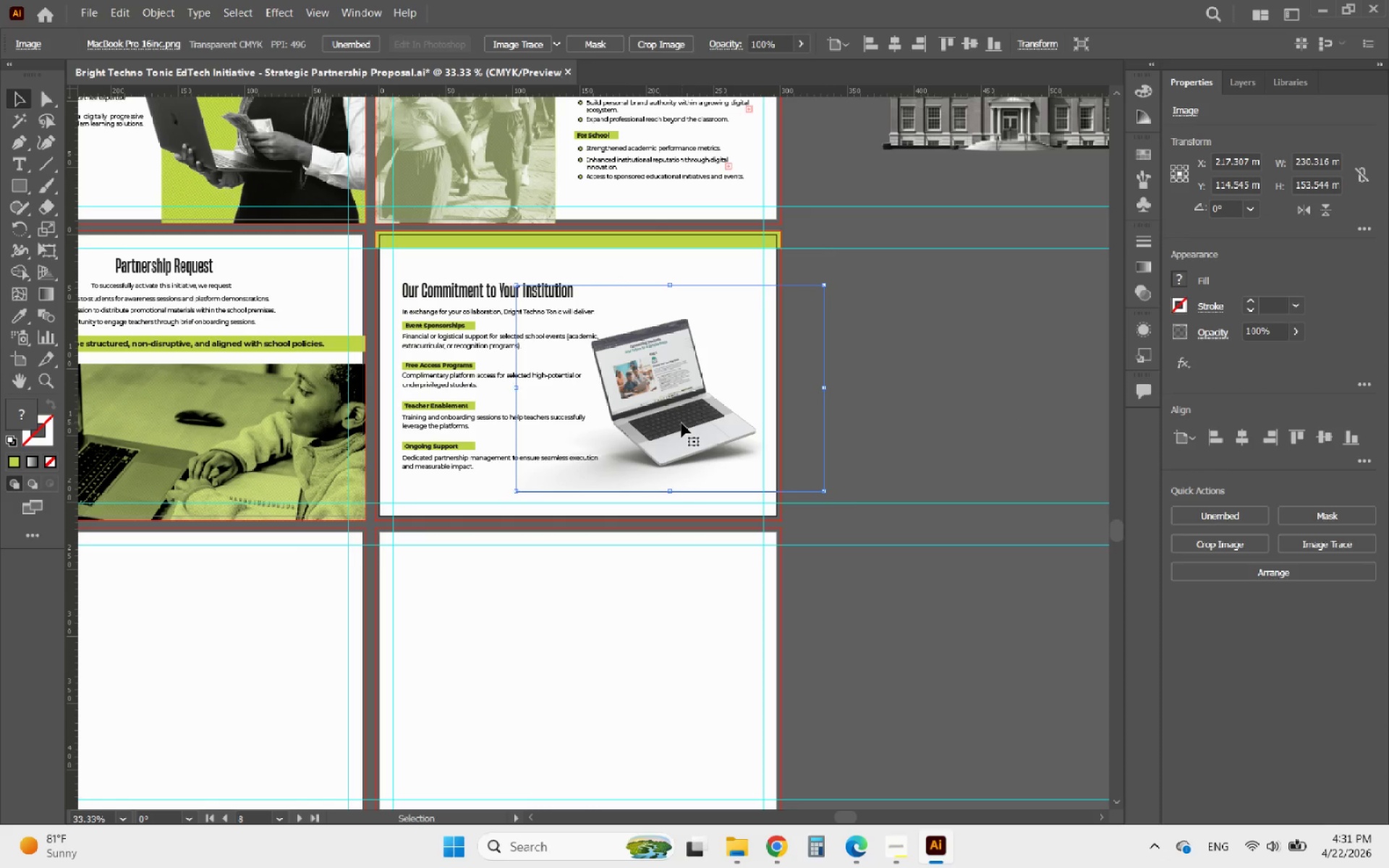 
left_click_drag(start_coordinate=[681, 423], to_coordinate=[477, 409])
 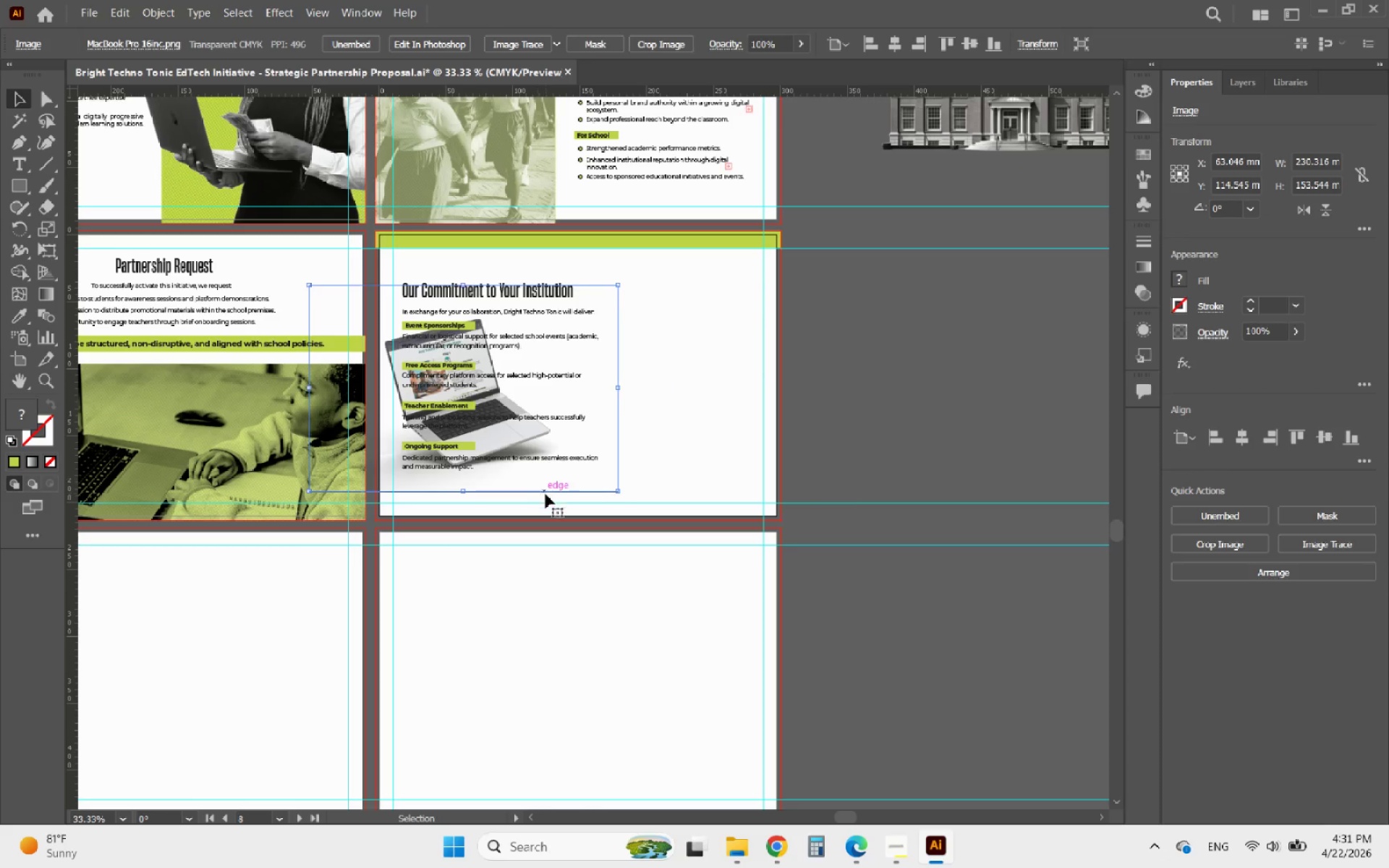 
hold_key(key=ShiftLeft, duration=2.34)
 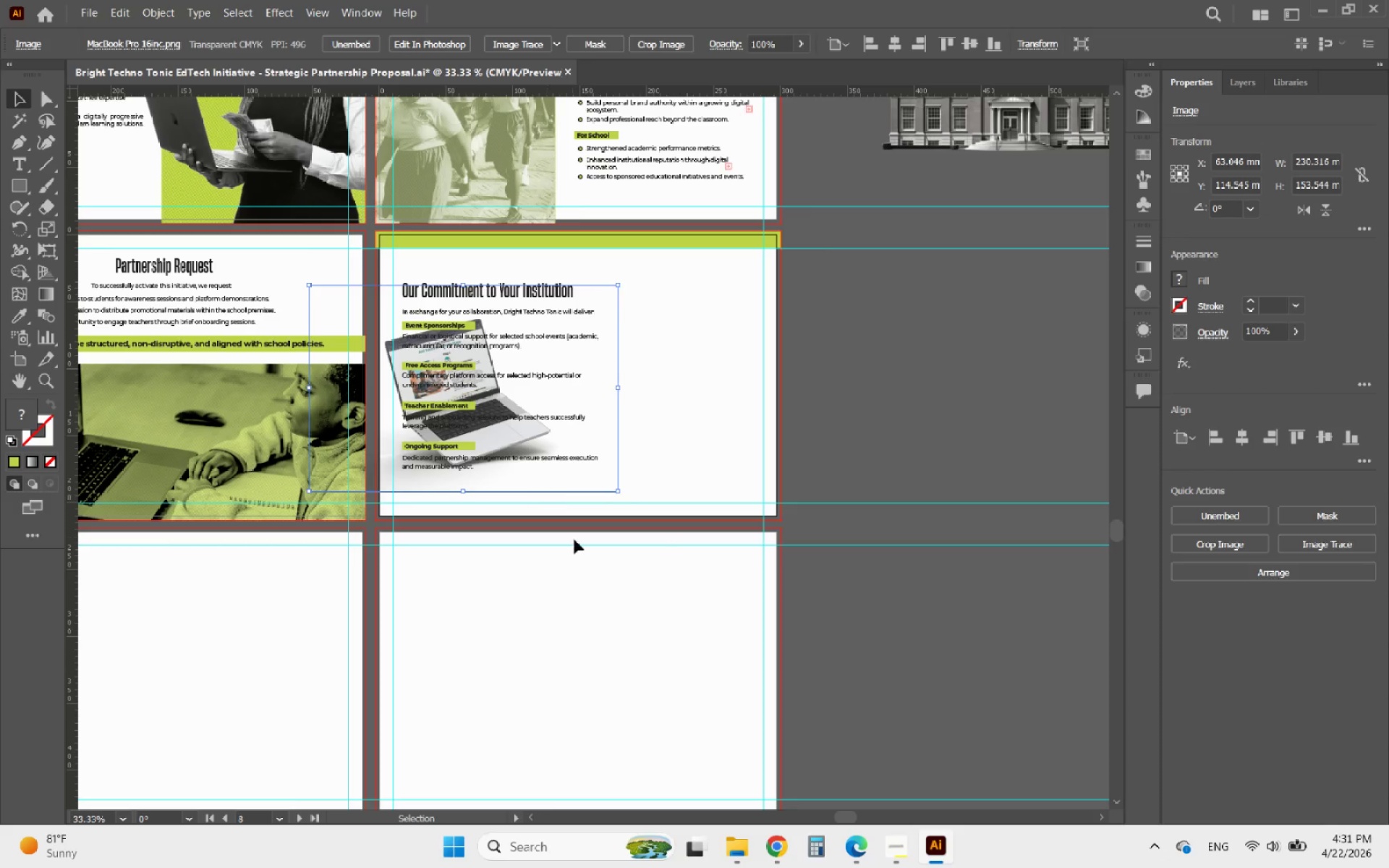 
left_click_drag(start_coordinate=[574, 540], to_coordinate=[432, 258])
 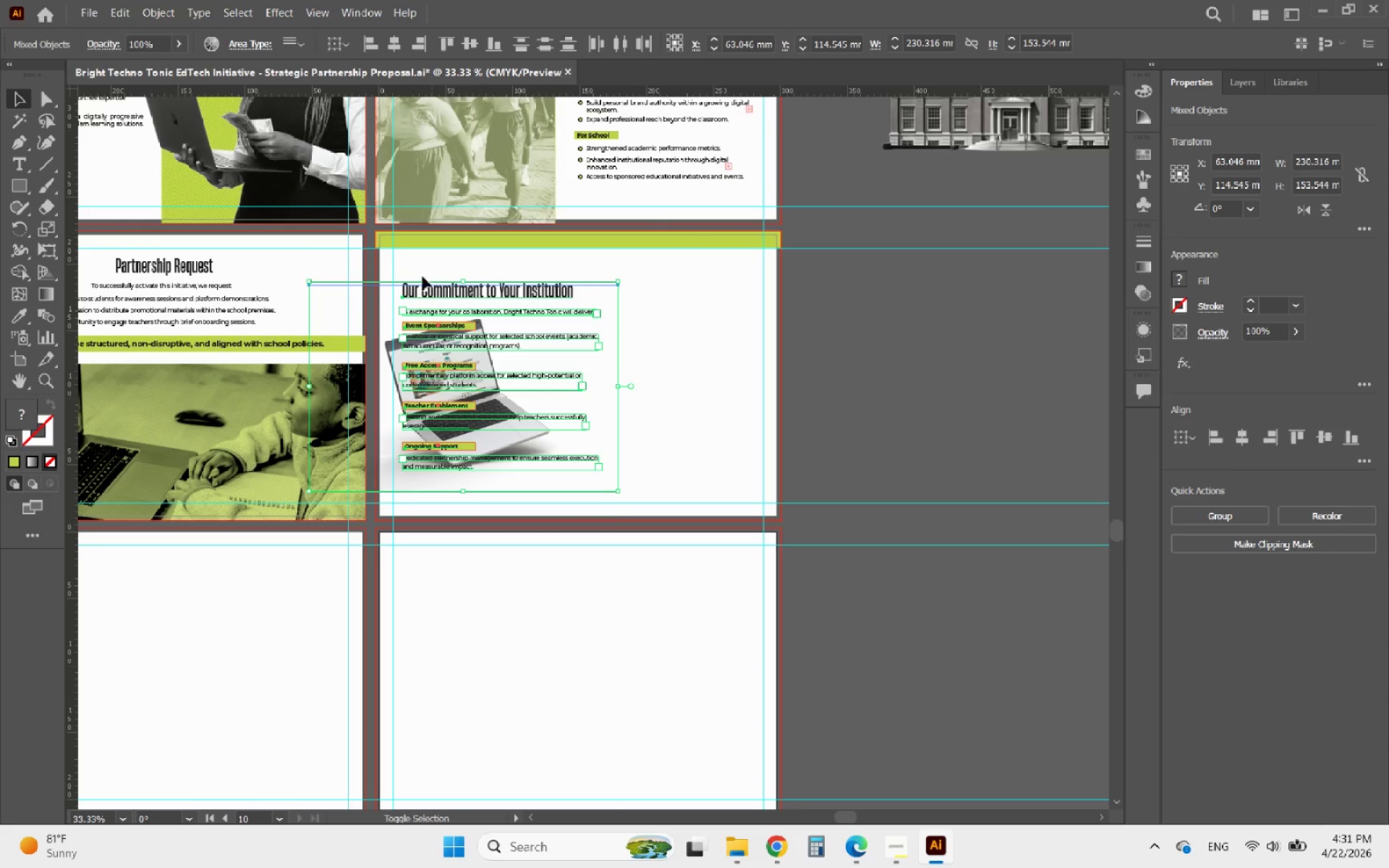 
hold_key(key=ShiftLeft, duration=2.14)
left_click([389, 346])
 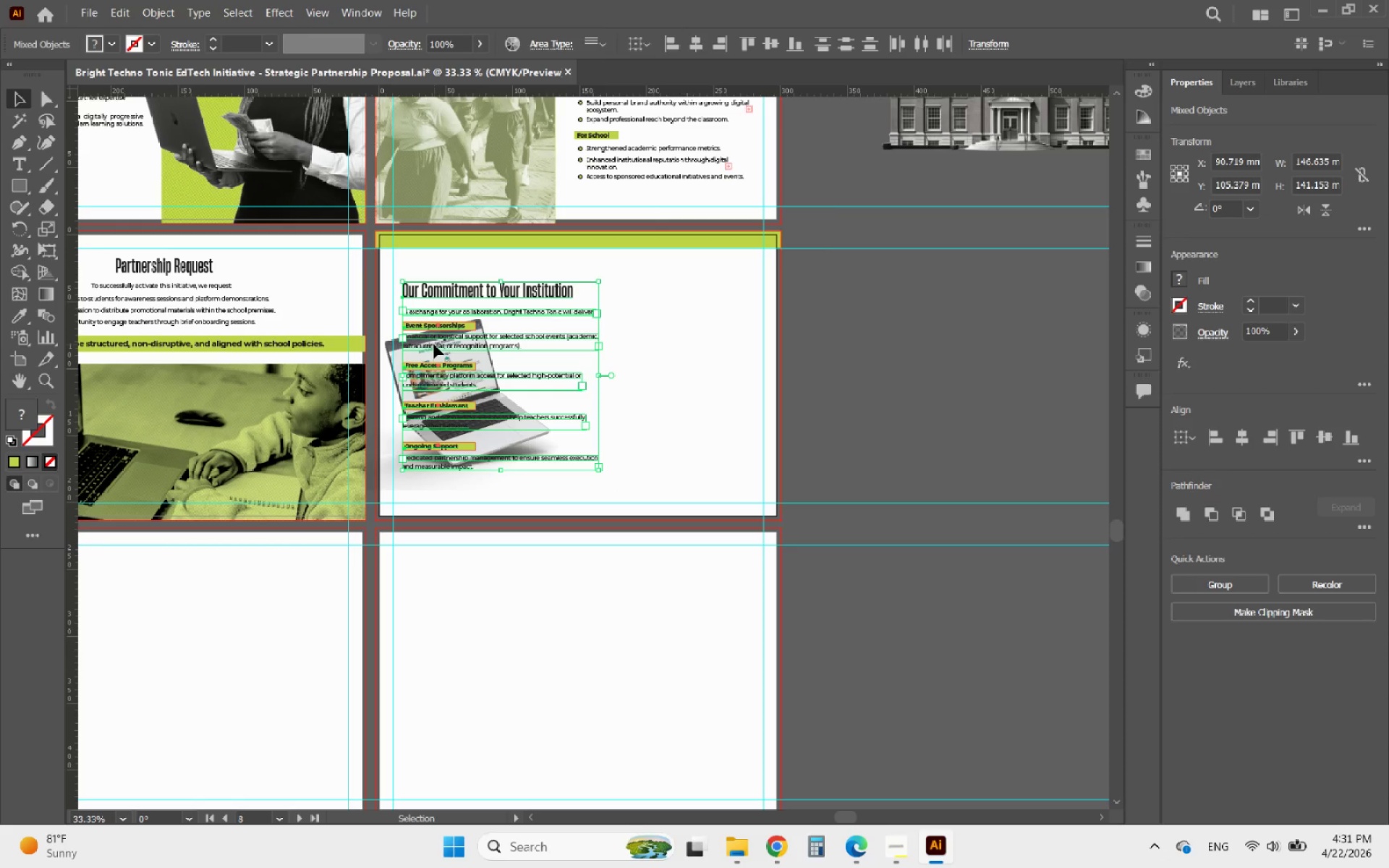 
left_click_drag(start_coordinate=[434, 344], to_coordinate=[596, 349])
 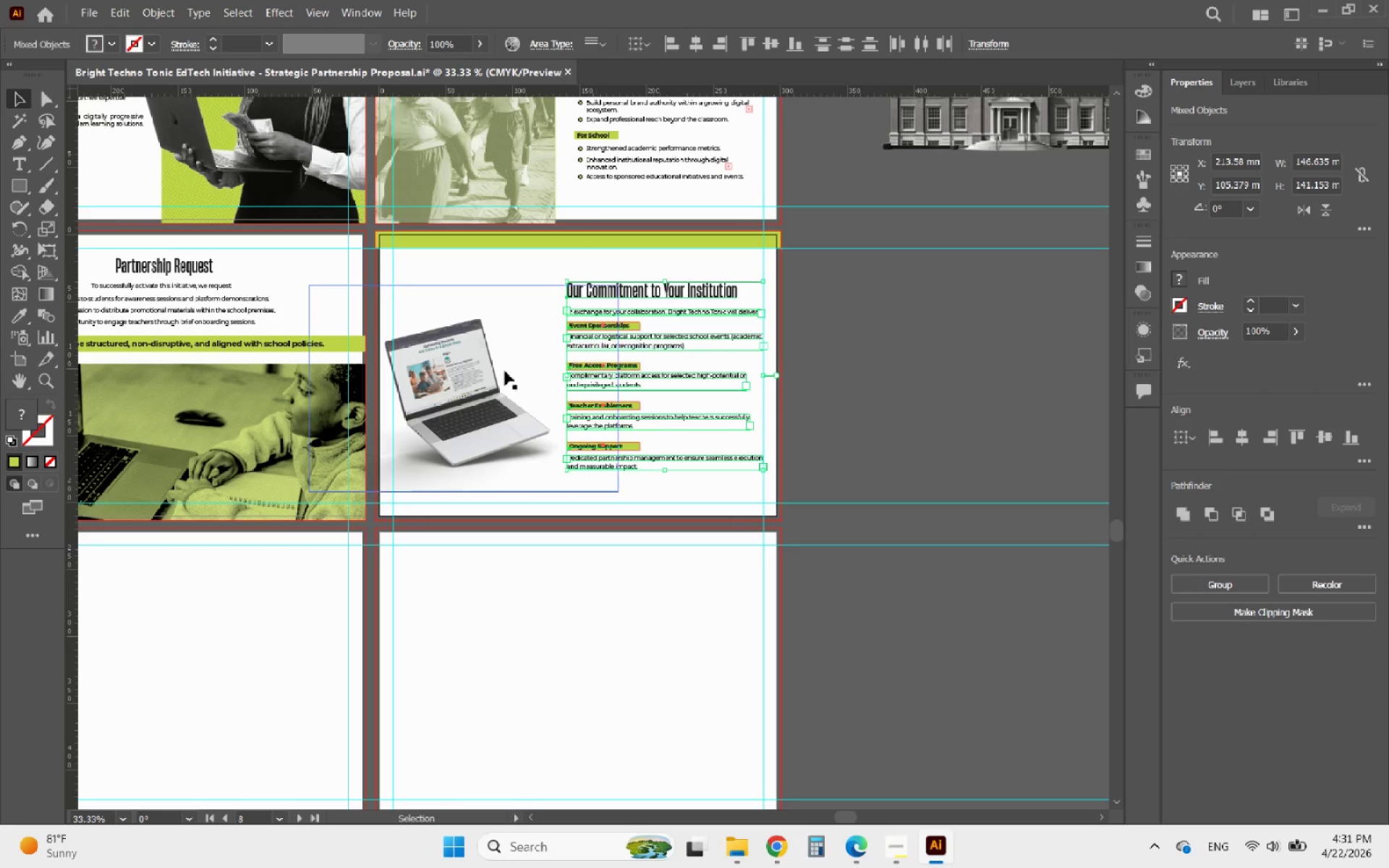 
hold_key(key=ShiftLeft, duration=3.98)
 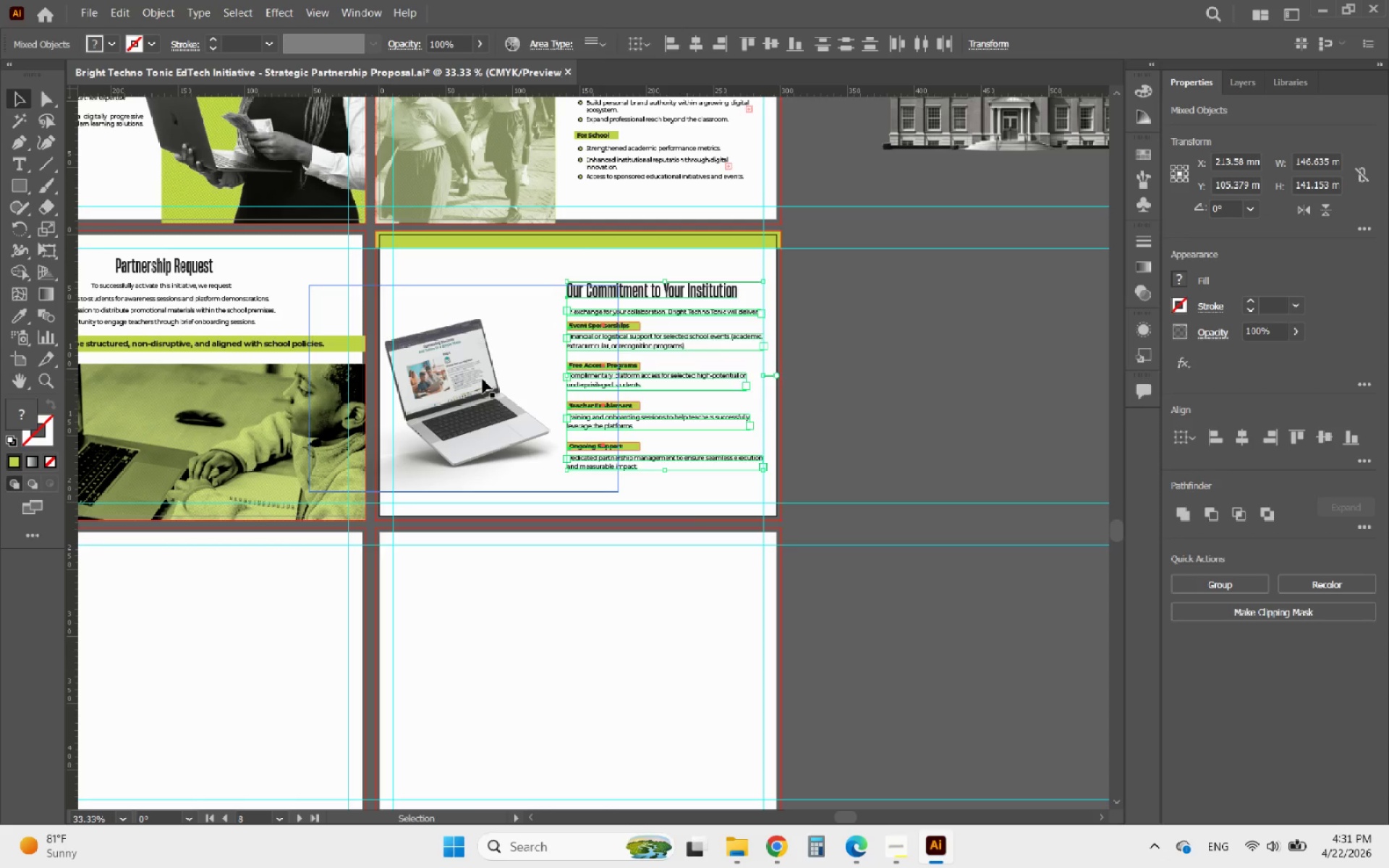 
left_click([483, 379])
 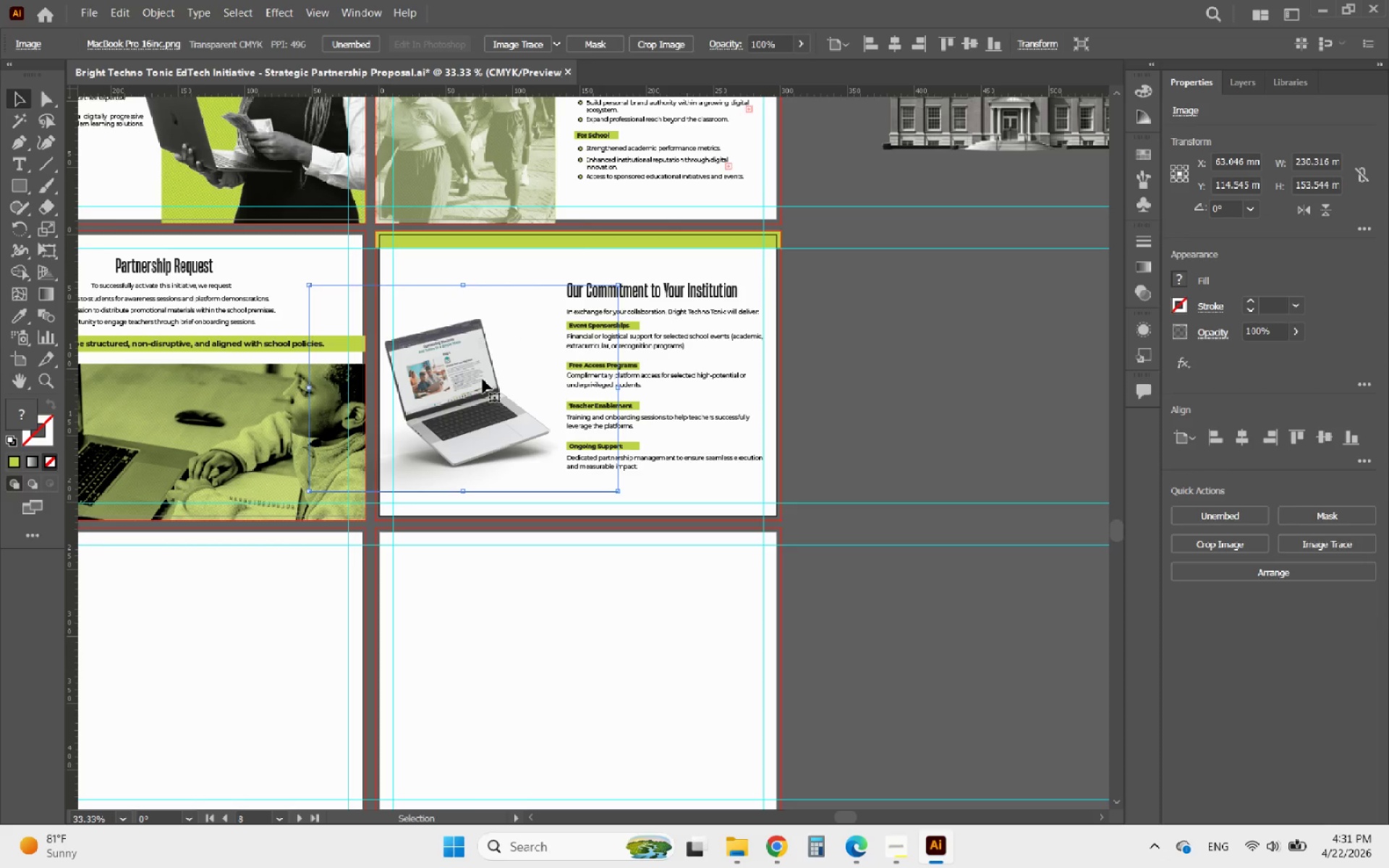 
left_click_drag(start_coordinate=[483, 379], to_coordinate=[490, 379])
 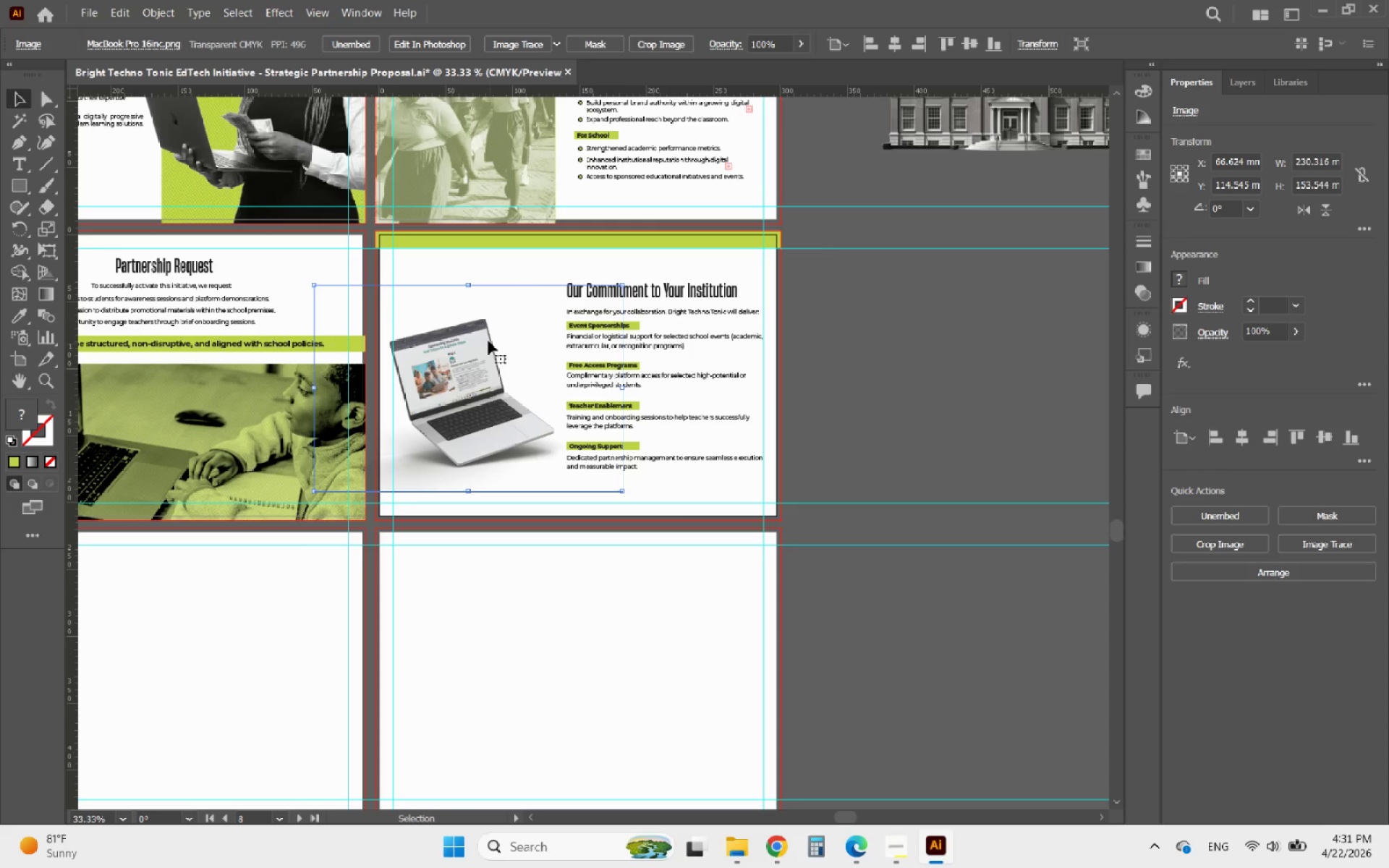 
hold_key(key=ShiftLeft, duration=1.95)
left_click_drag(start_coordinate=[472, 285], to_coordinate=[472, 277])
 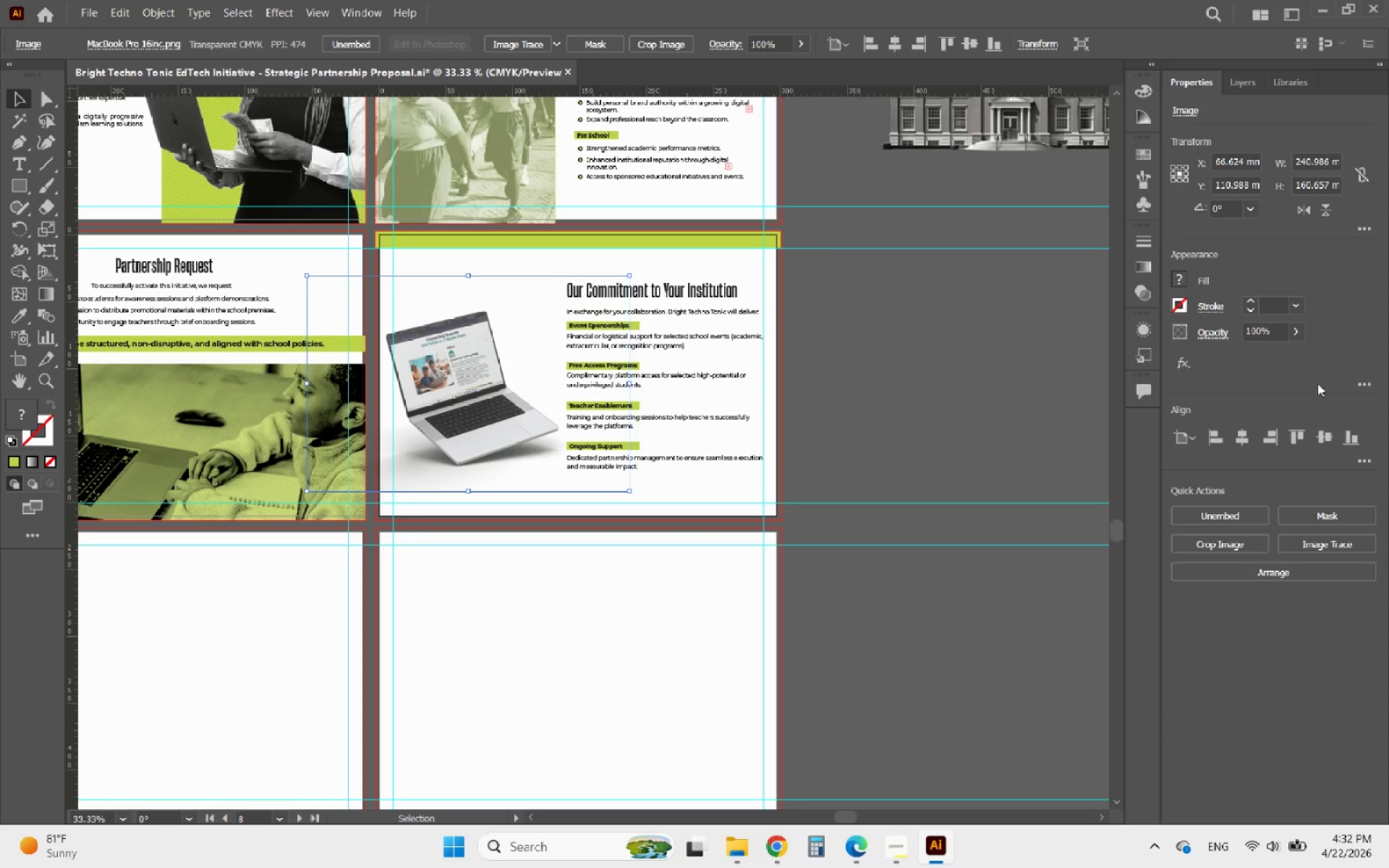 
left_click([1322, 442])
 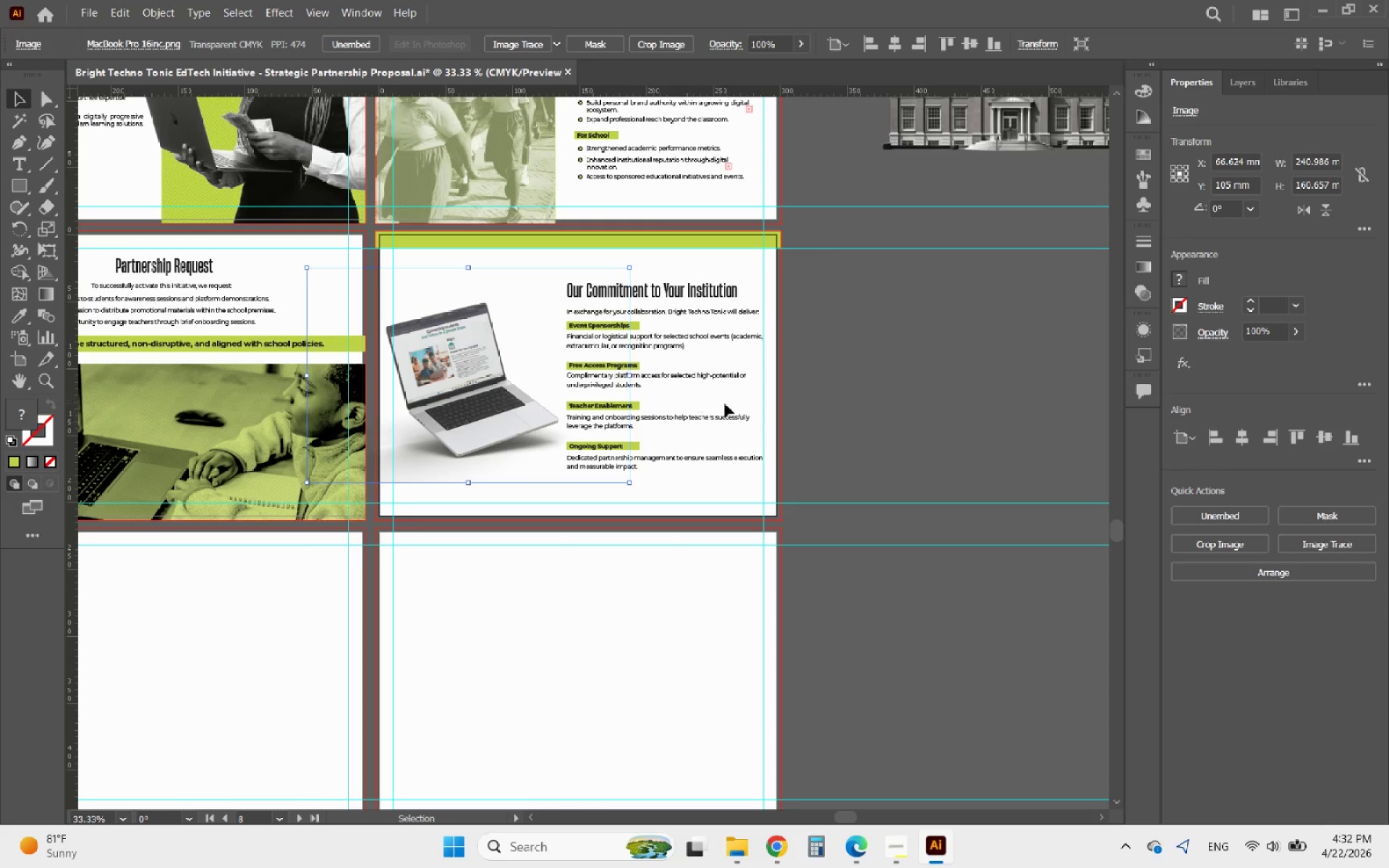 
left_click([824, 407])
 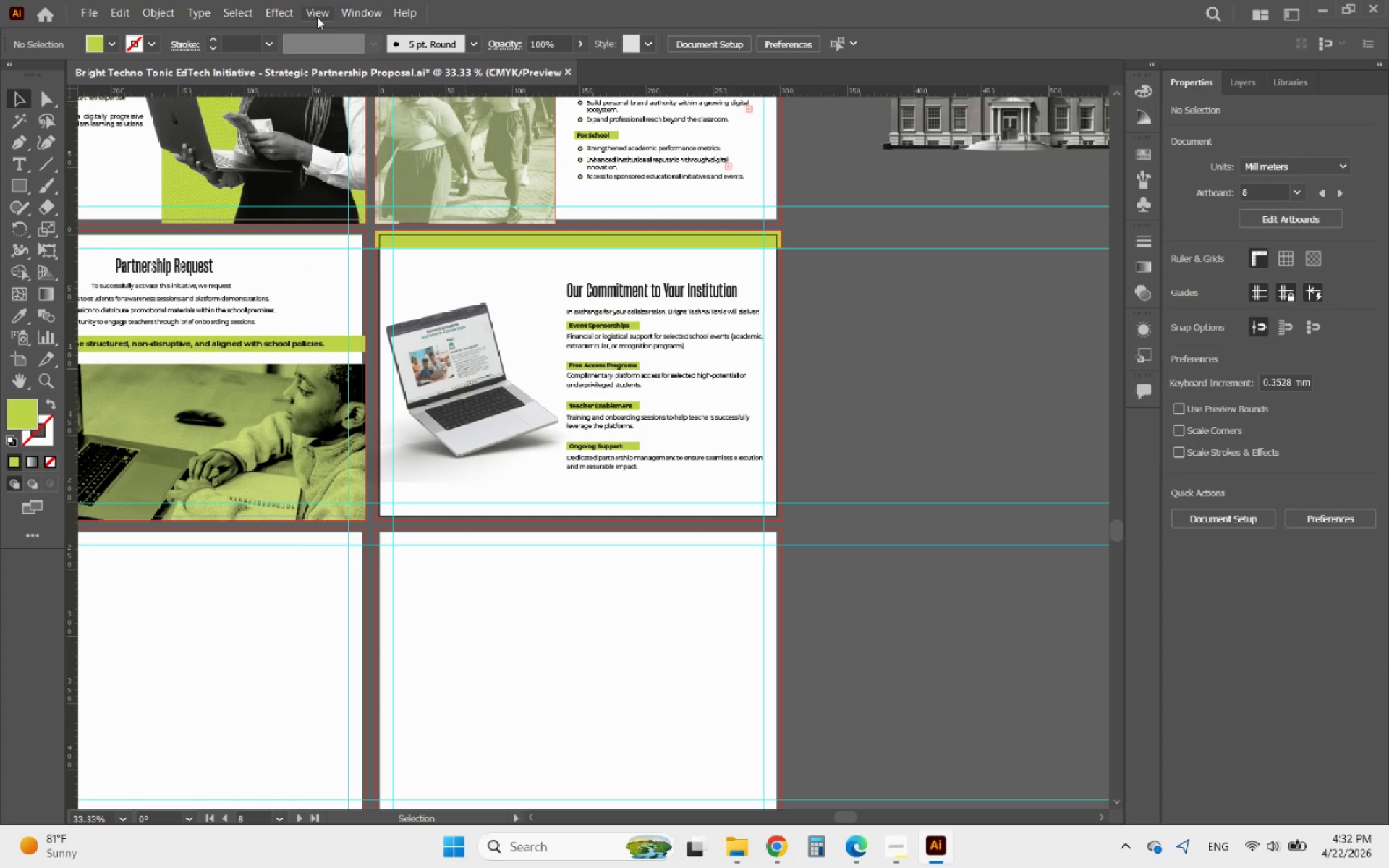 
left_click([317, 17])
 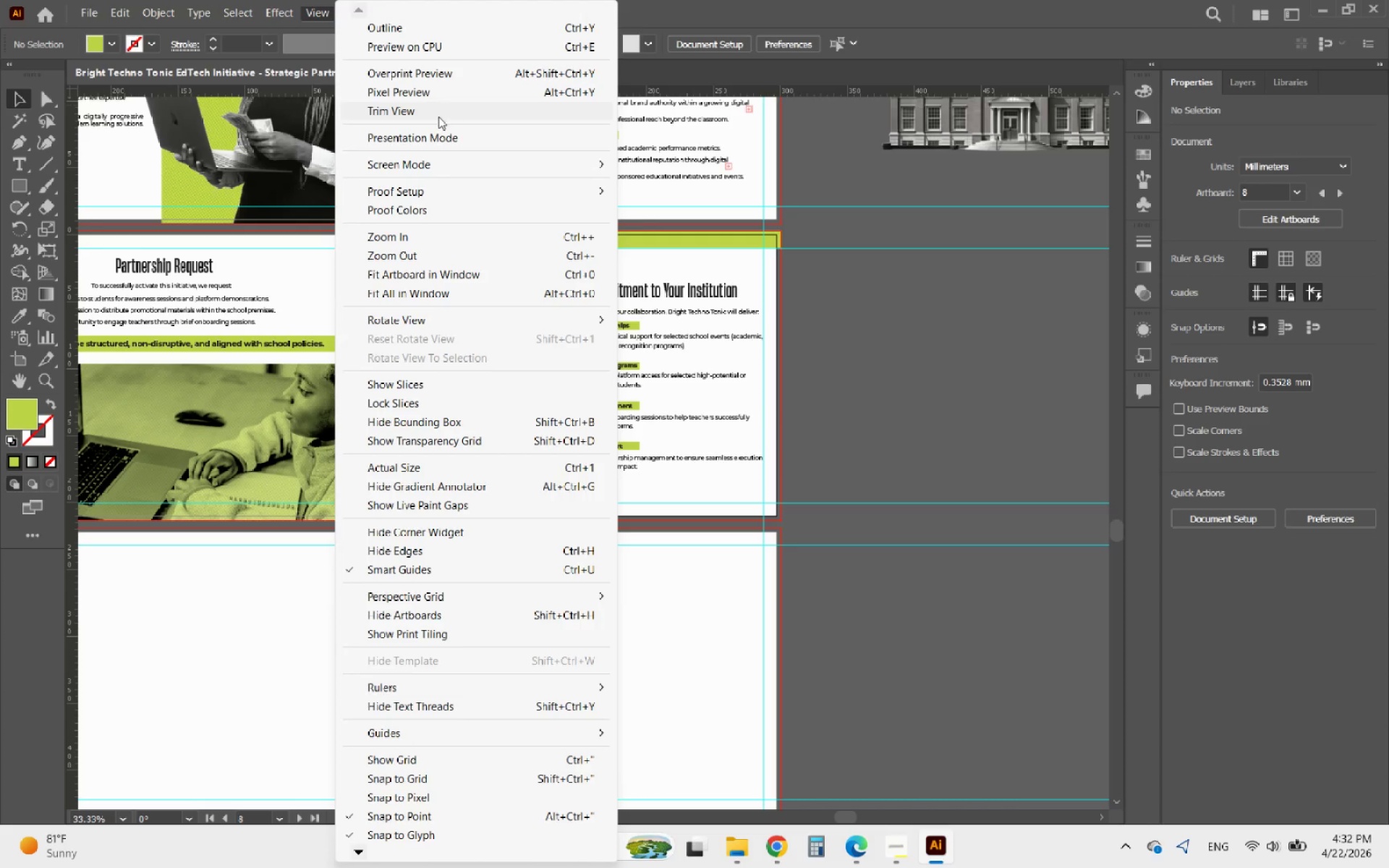 
left_click([421, 140])
 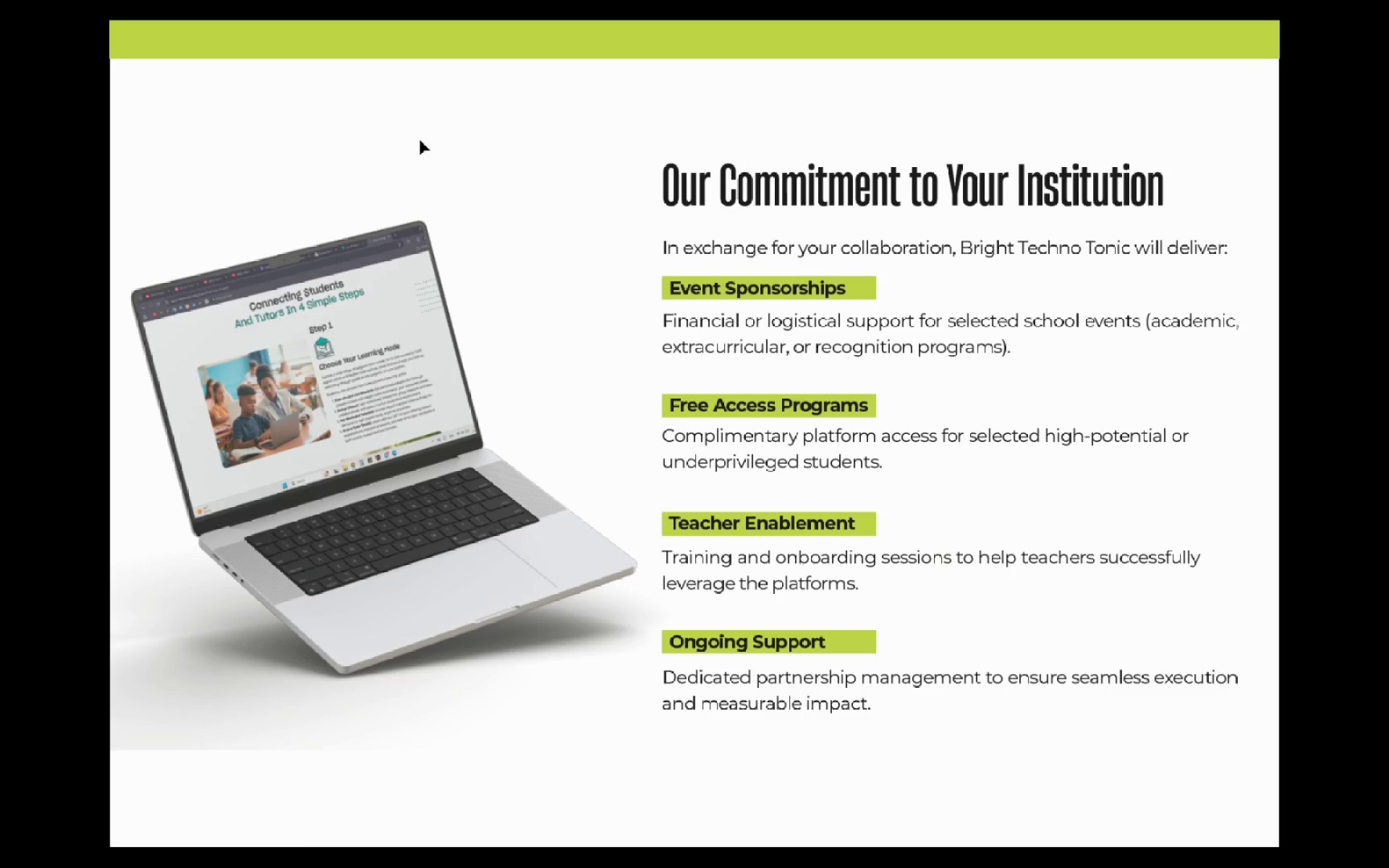 
wait(18.66)
 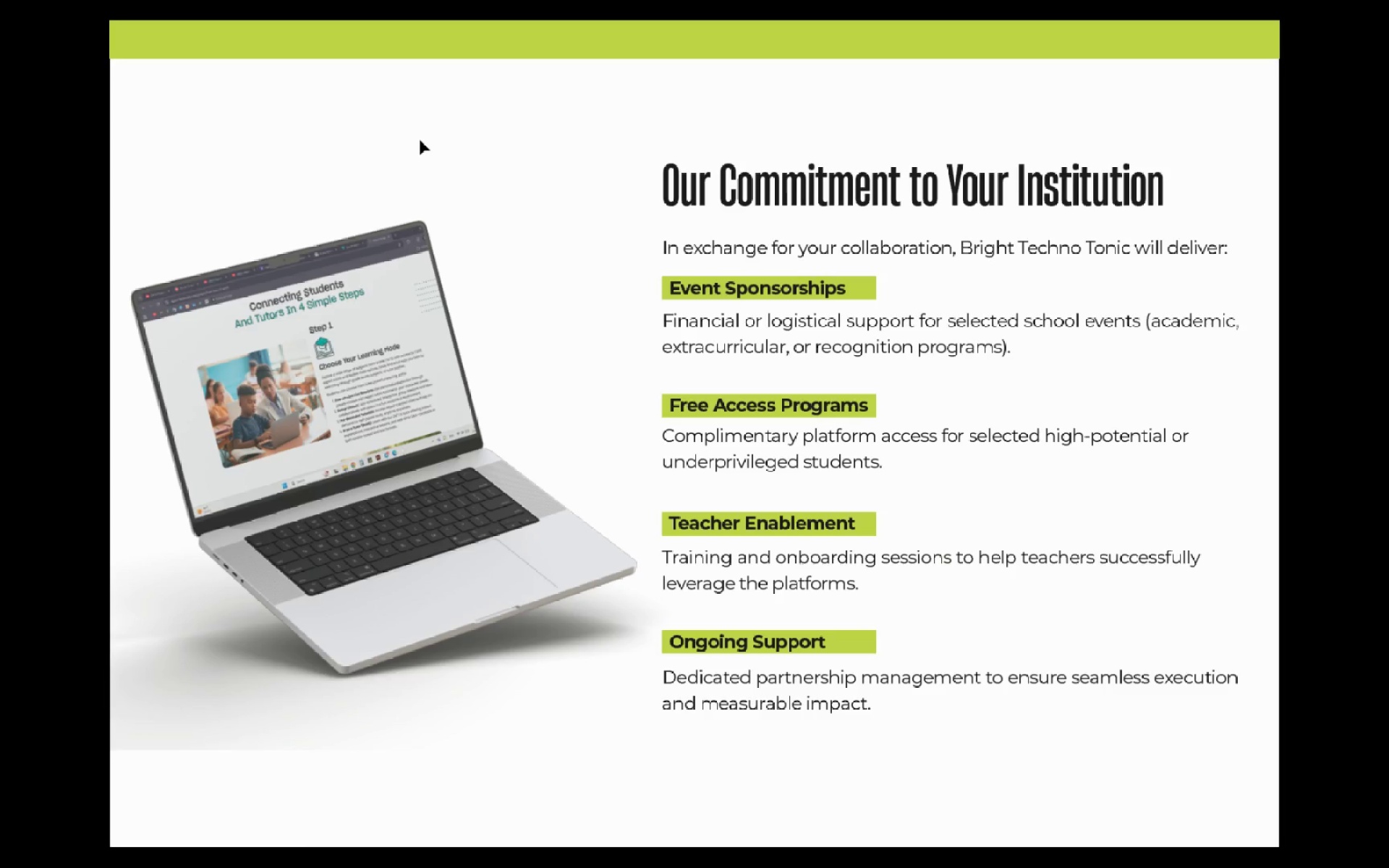 
key(Escape)
 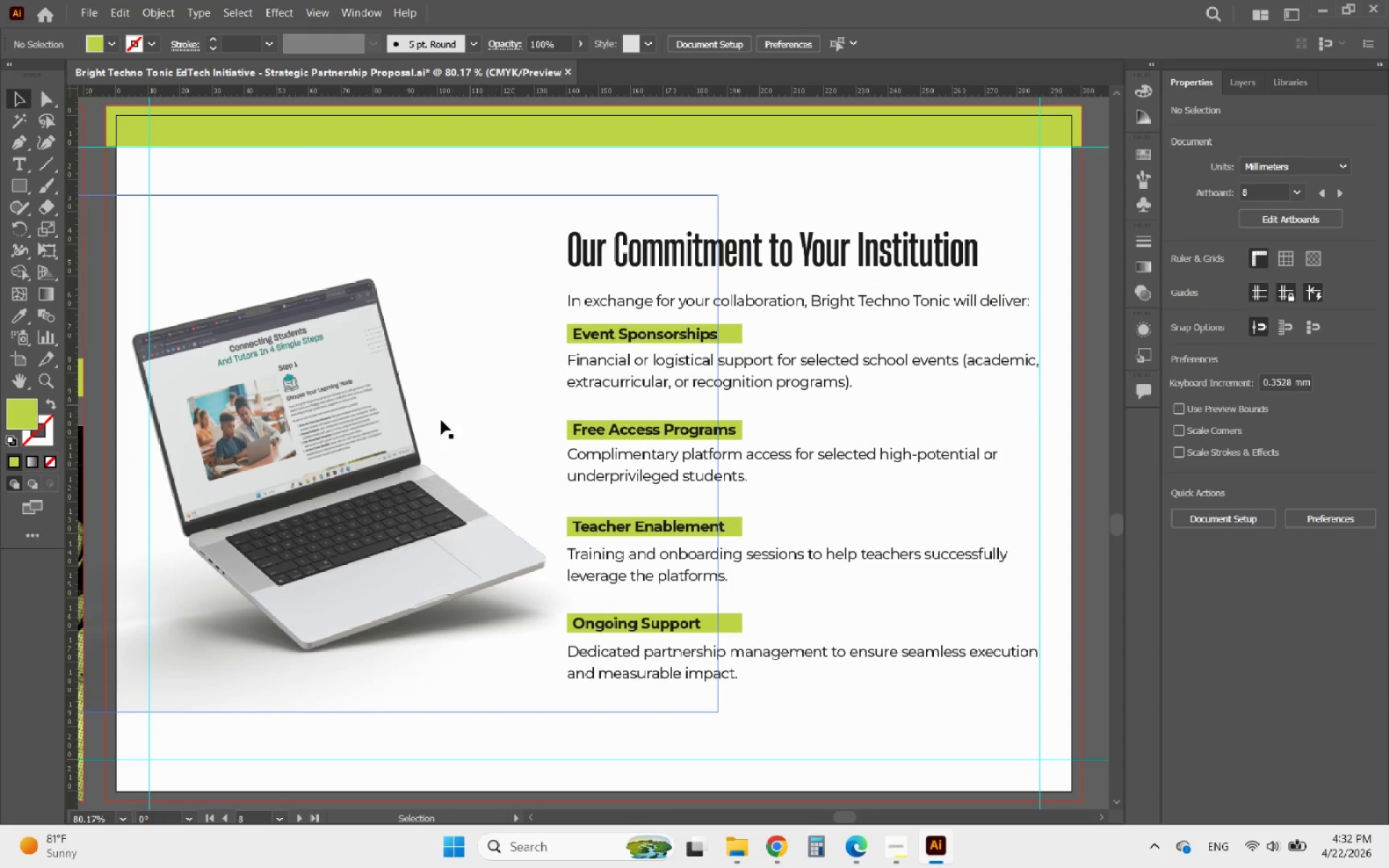 
left_click([366, 468])
 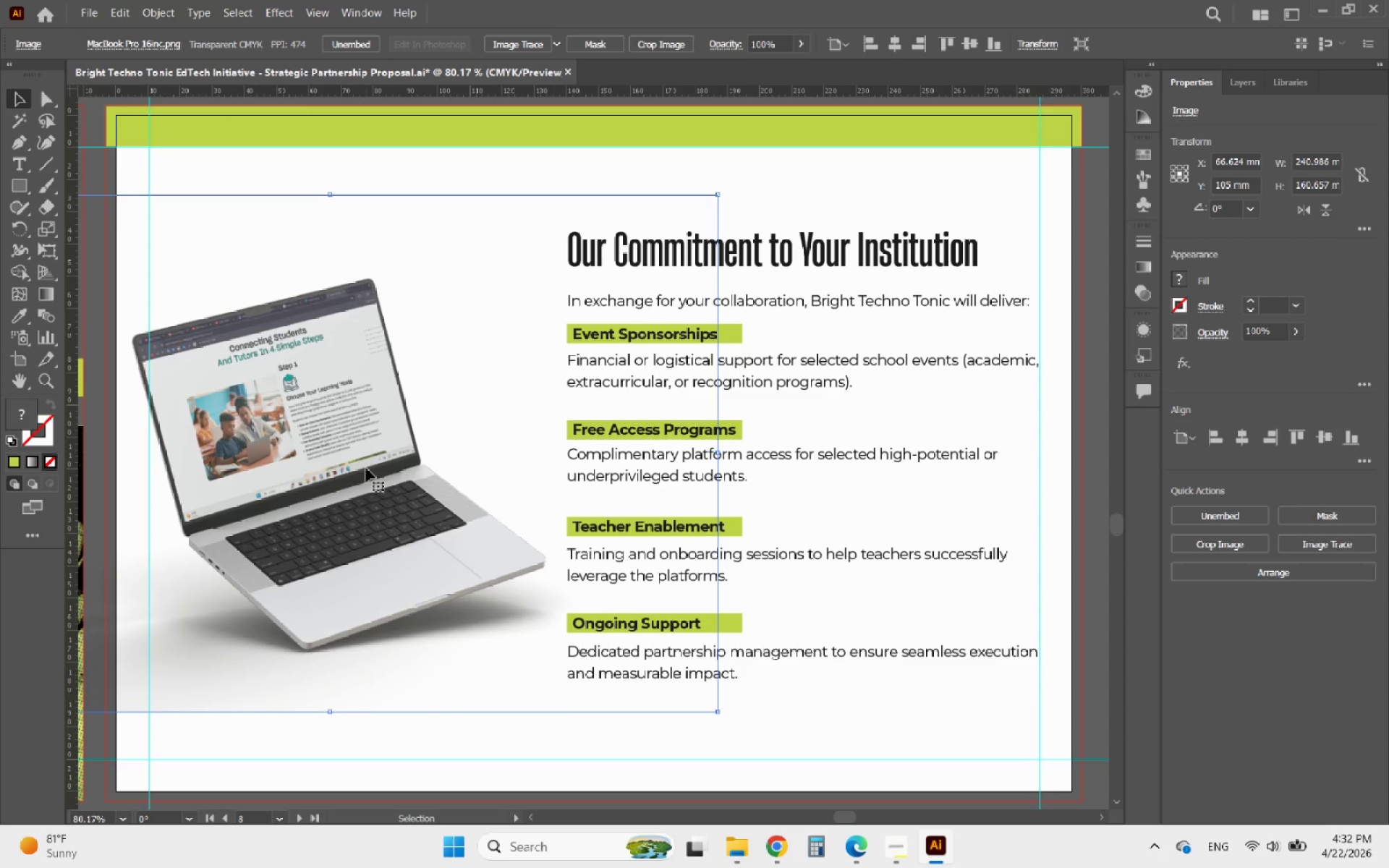 
hold_key(key=ArrowLeft, duration=0.61)
 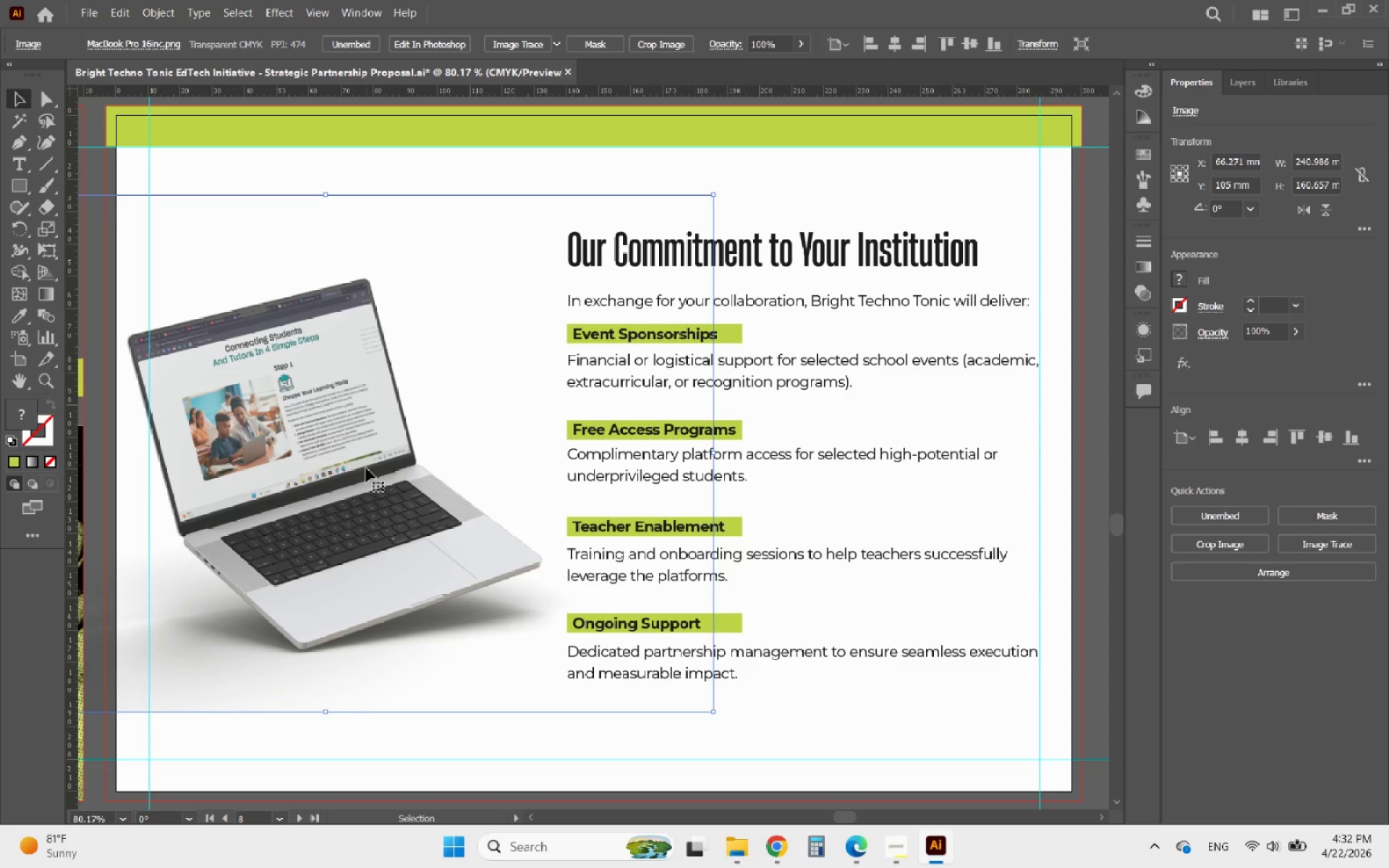 
key(ArrowLeft)
 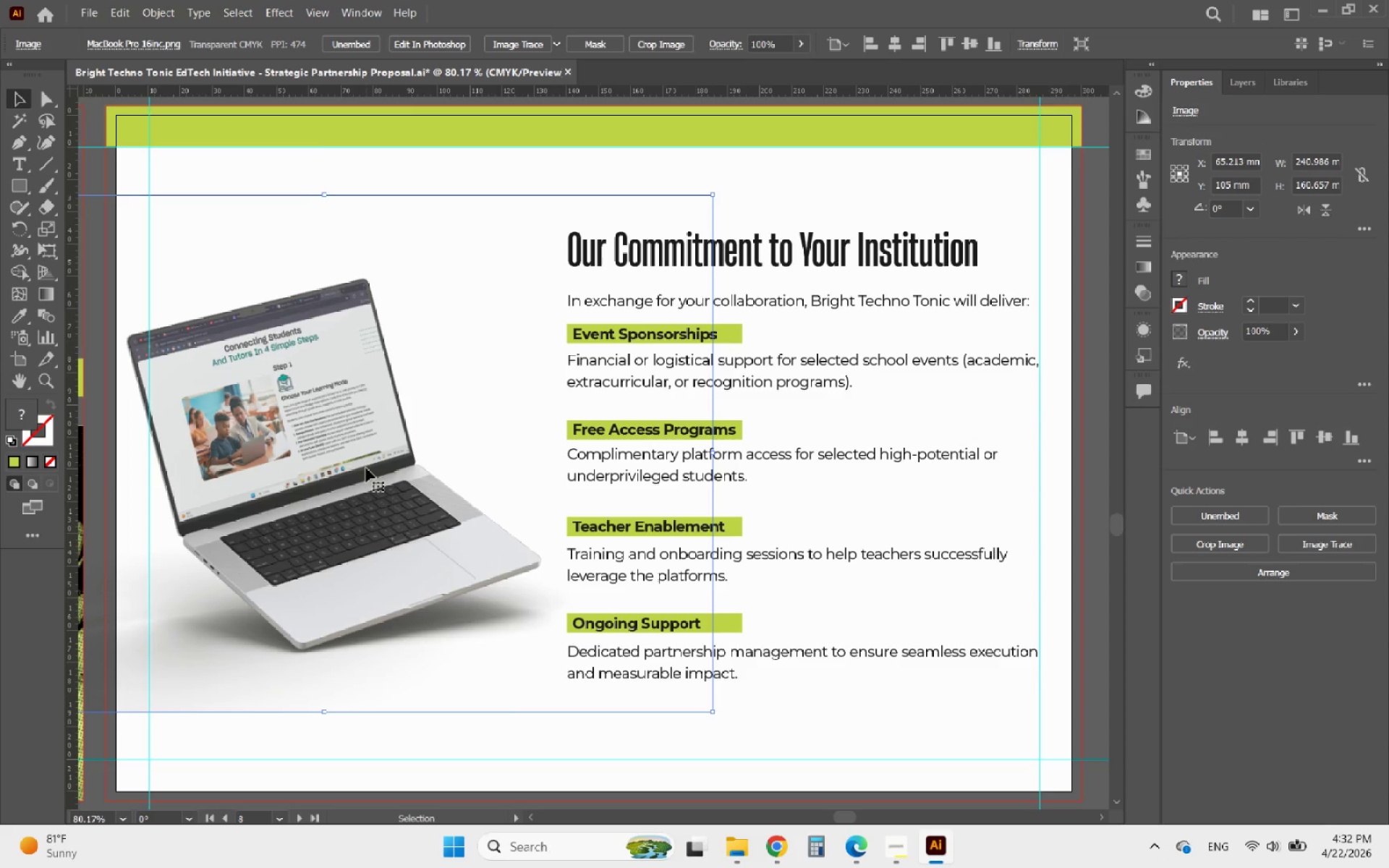 
key(ArrowLeft)
 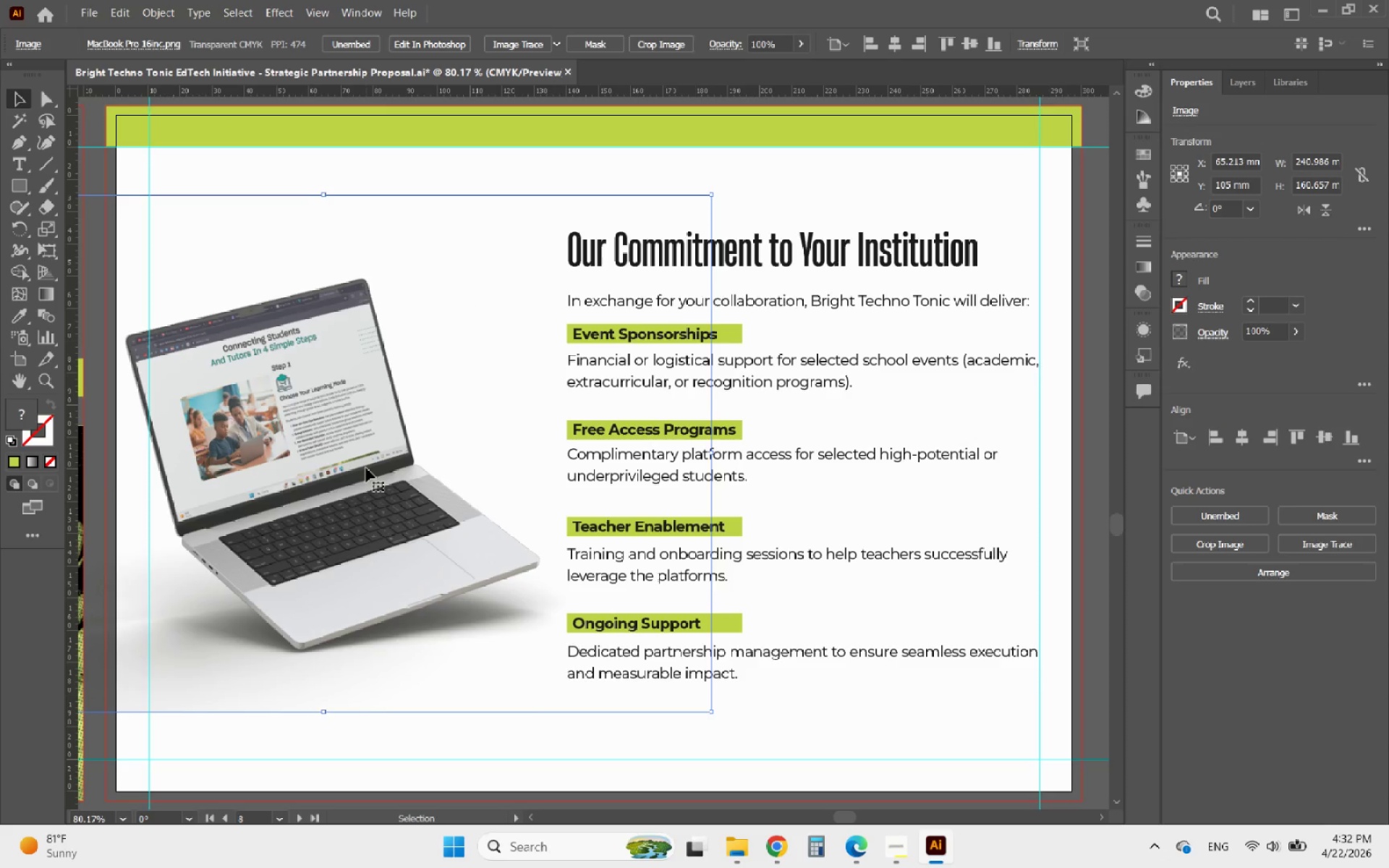 
key(ArrowLeft)
 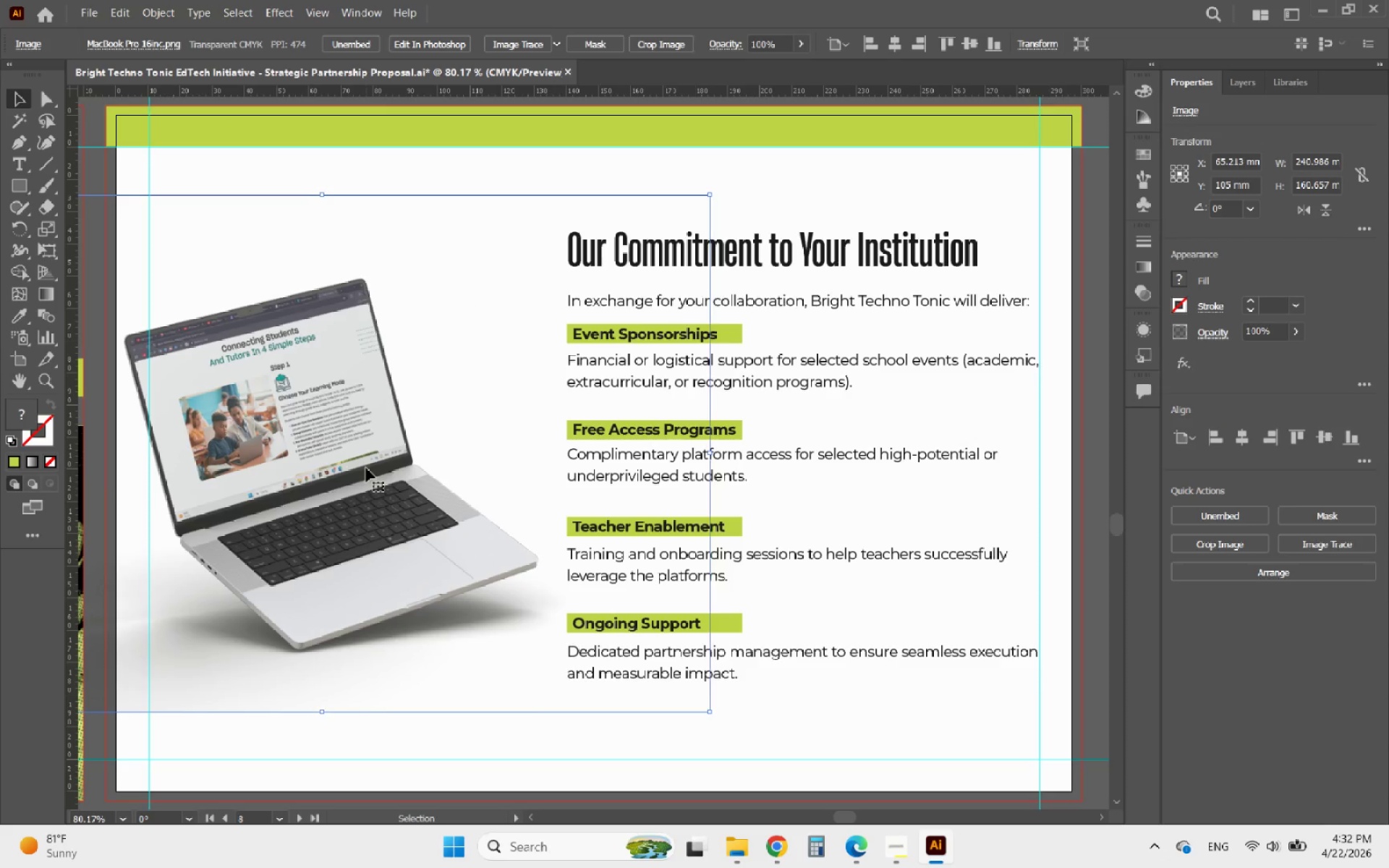 
key(ArrowLeft)
 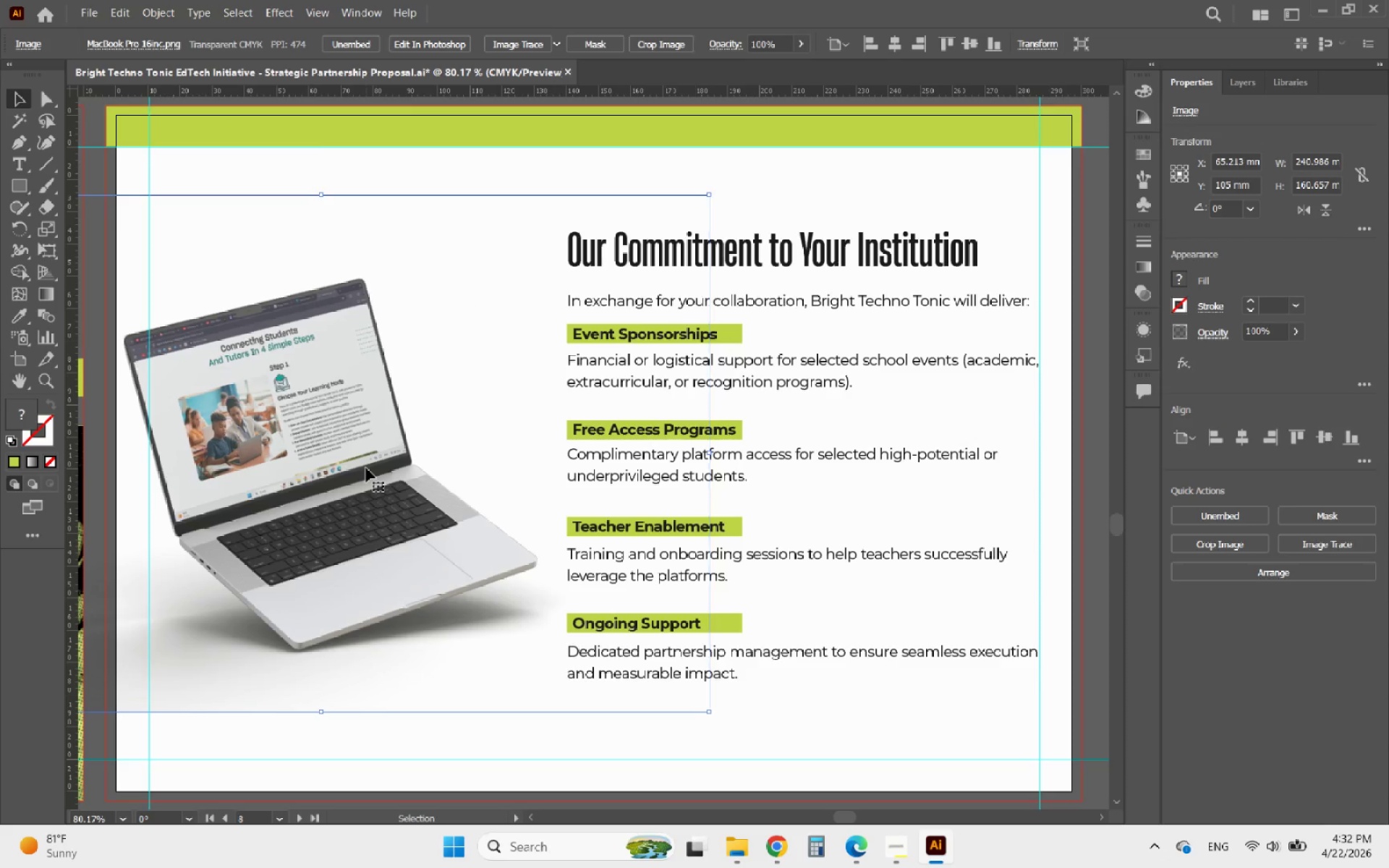 
key(ArrowLeft)
 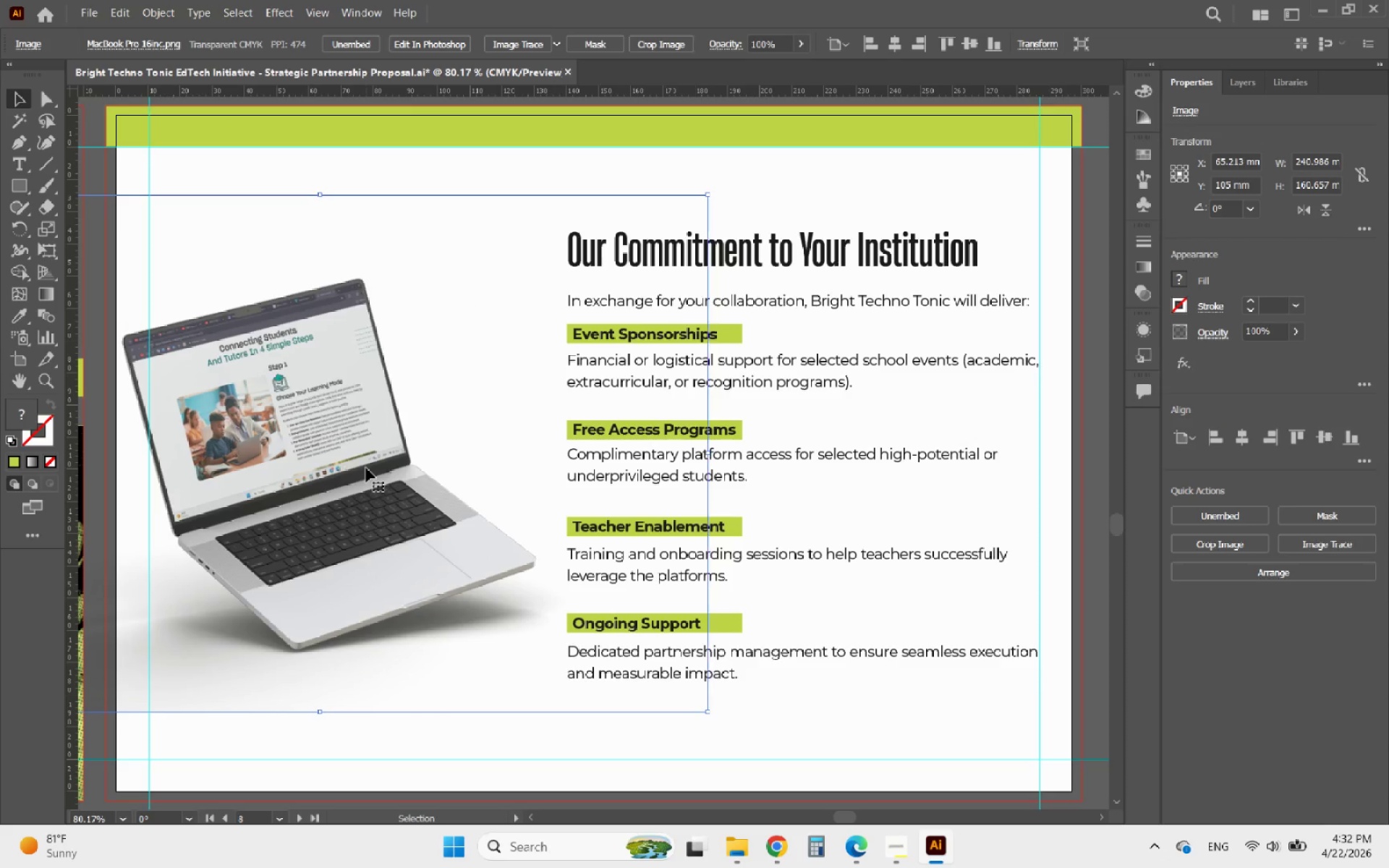 
key(ArrowLeft)
 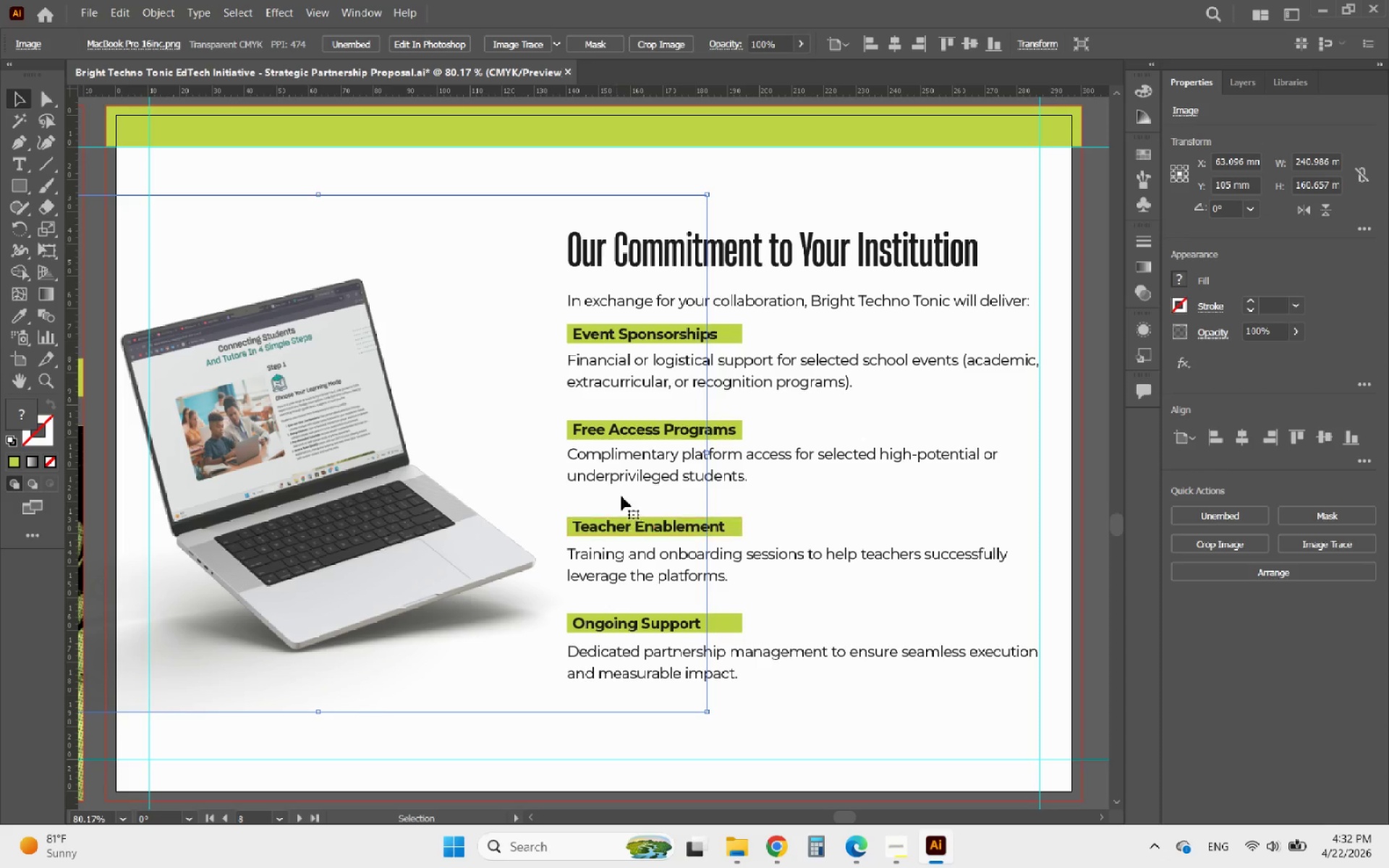 
hold_key(key=ShiftLeft, duration=1.97)
left_click_drag(start_coordinate=[708, 456], to_coordinate=[671, 455])
 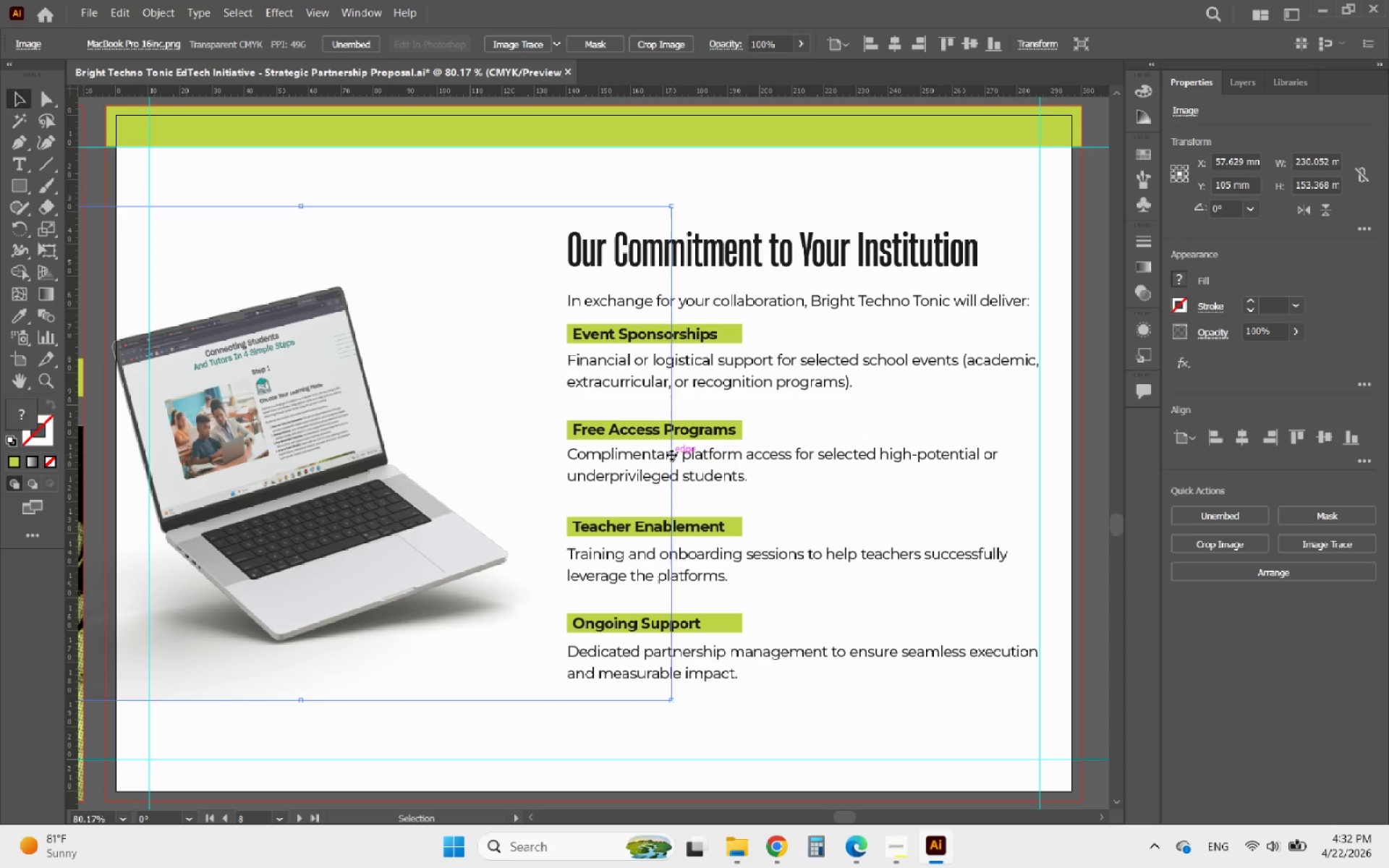 
key(ArrowRight)
 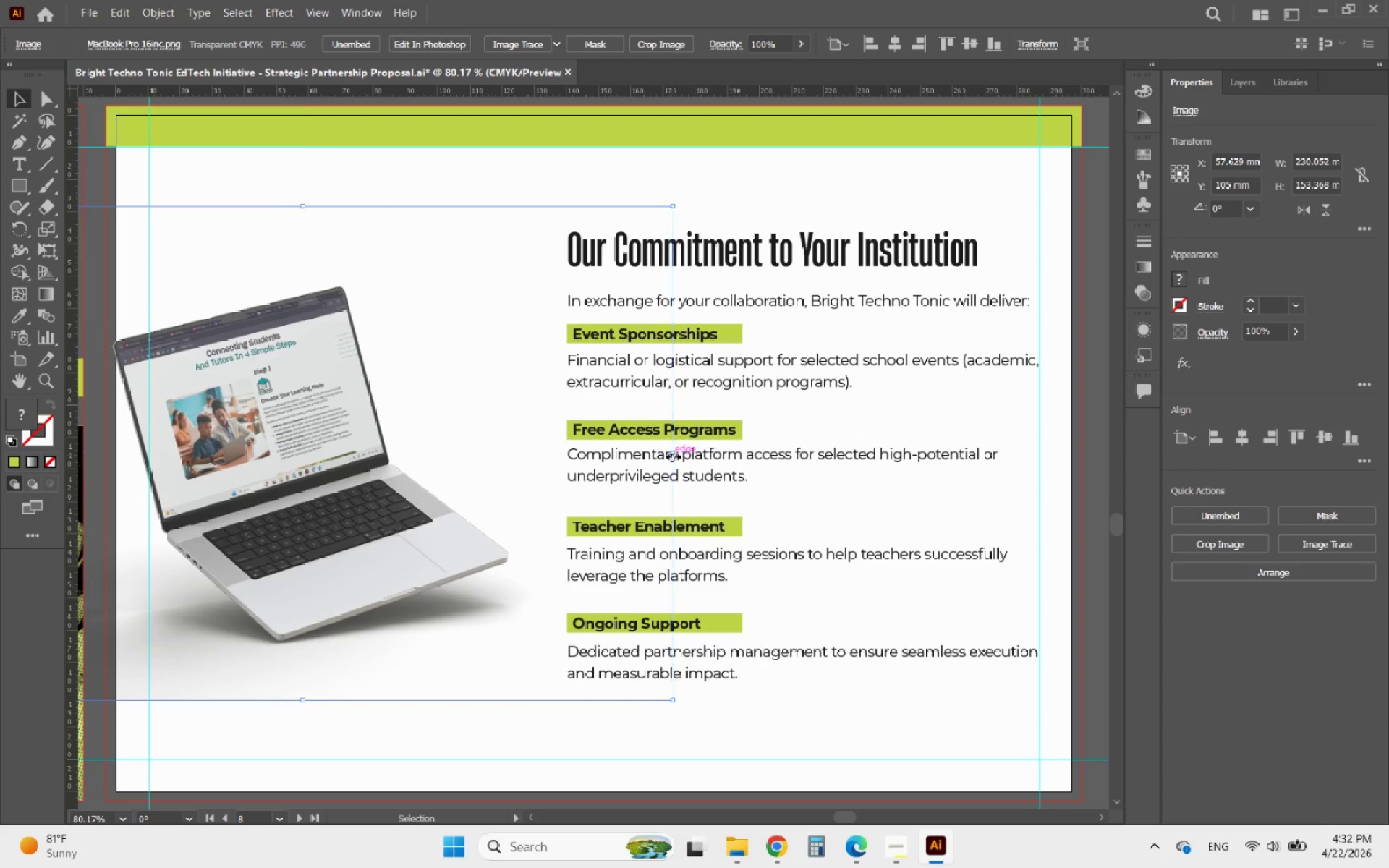 
key(ArrowRight)
 